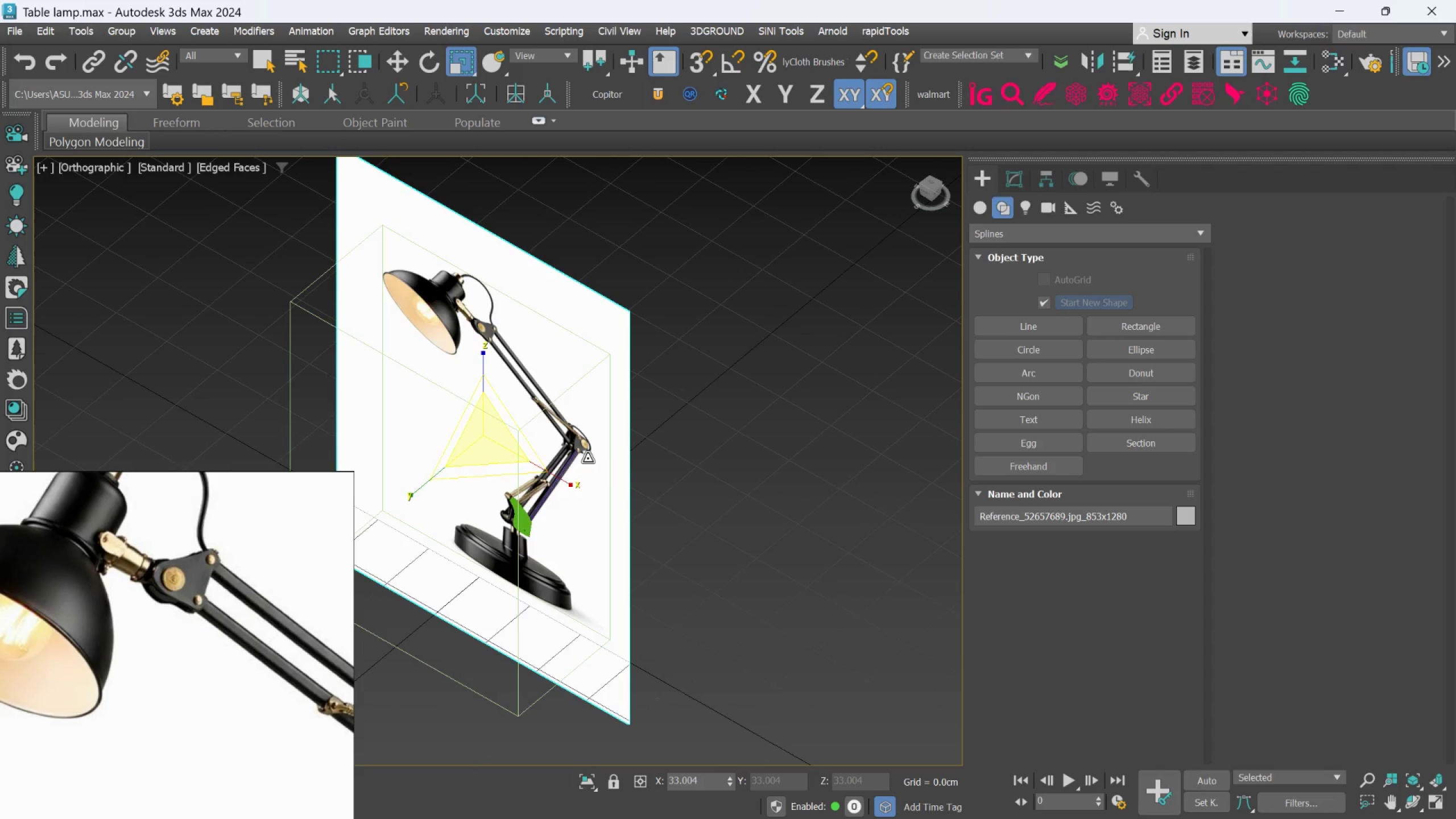 
type(wf)
 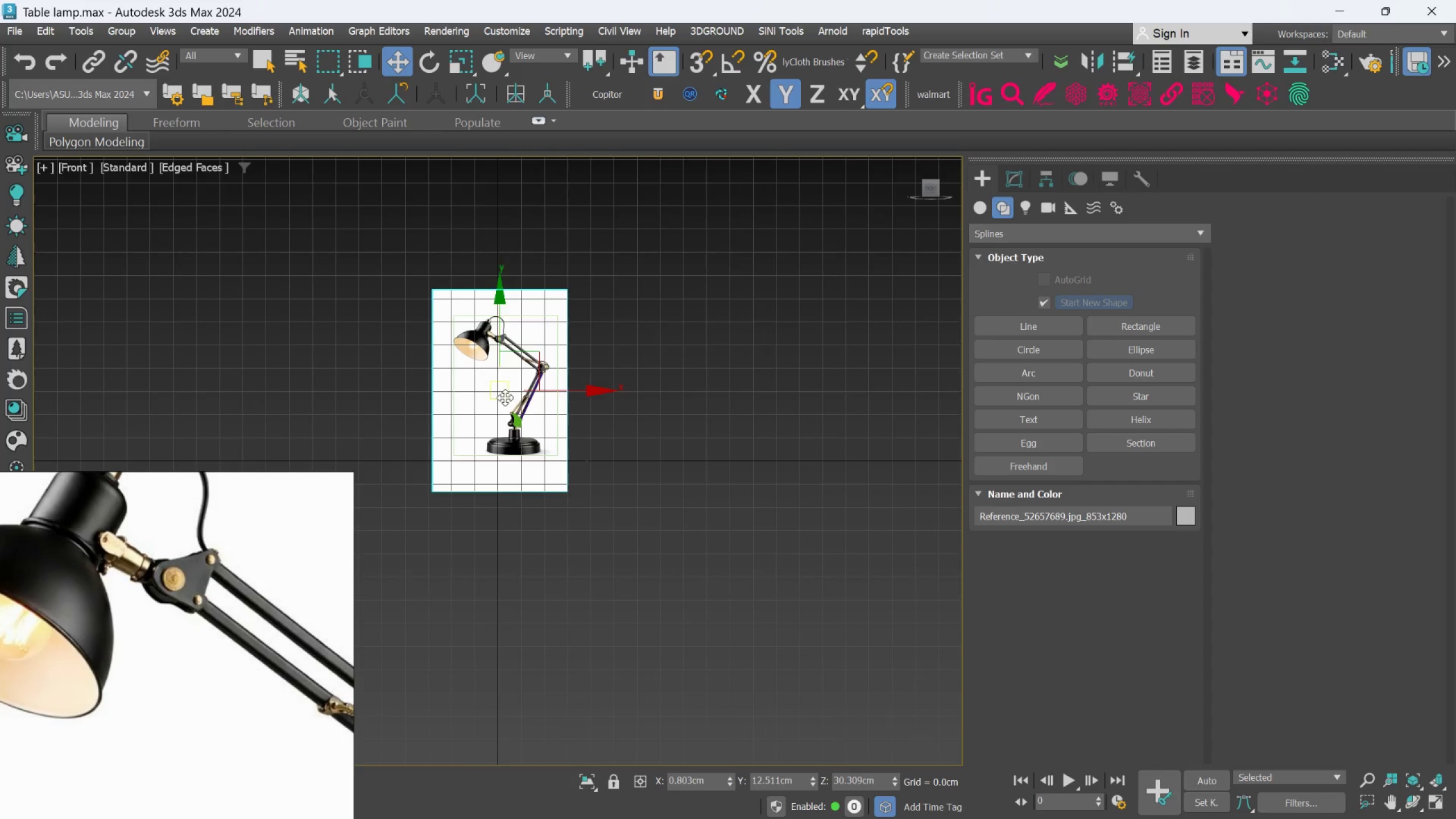 
left_click_drag(start_coordinate=[534, 393], to_coordinate=[595, 354])
 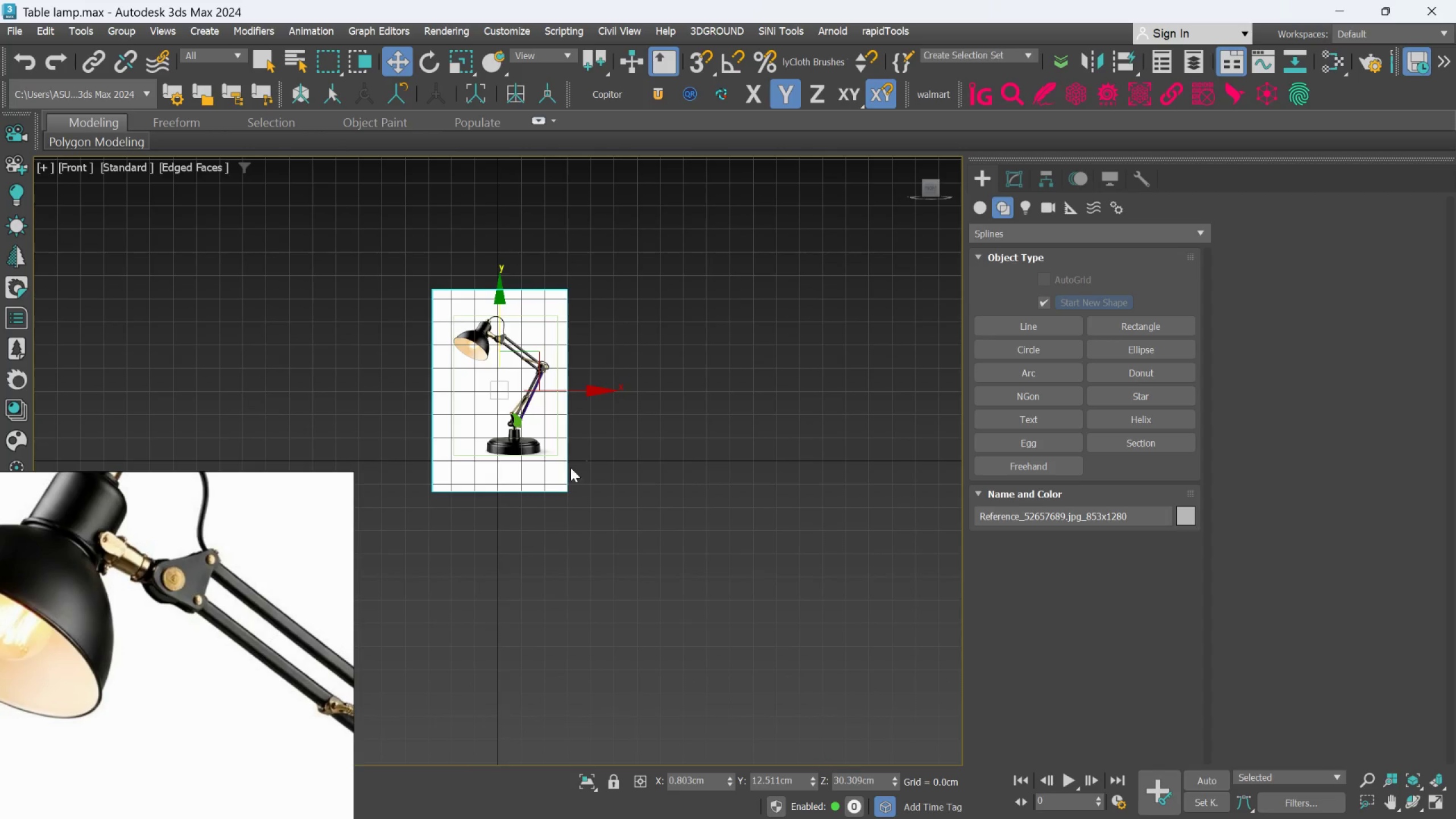 
scroll: coordinate [732, 344], scroll_direction: up, amount: 13.0
 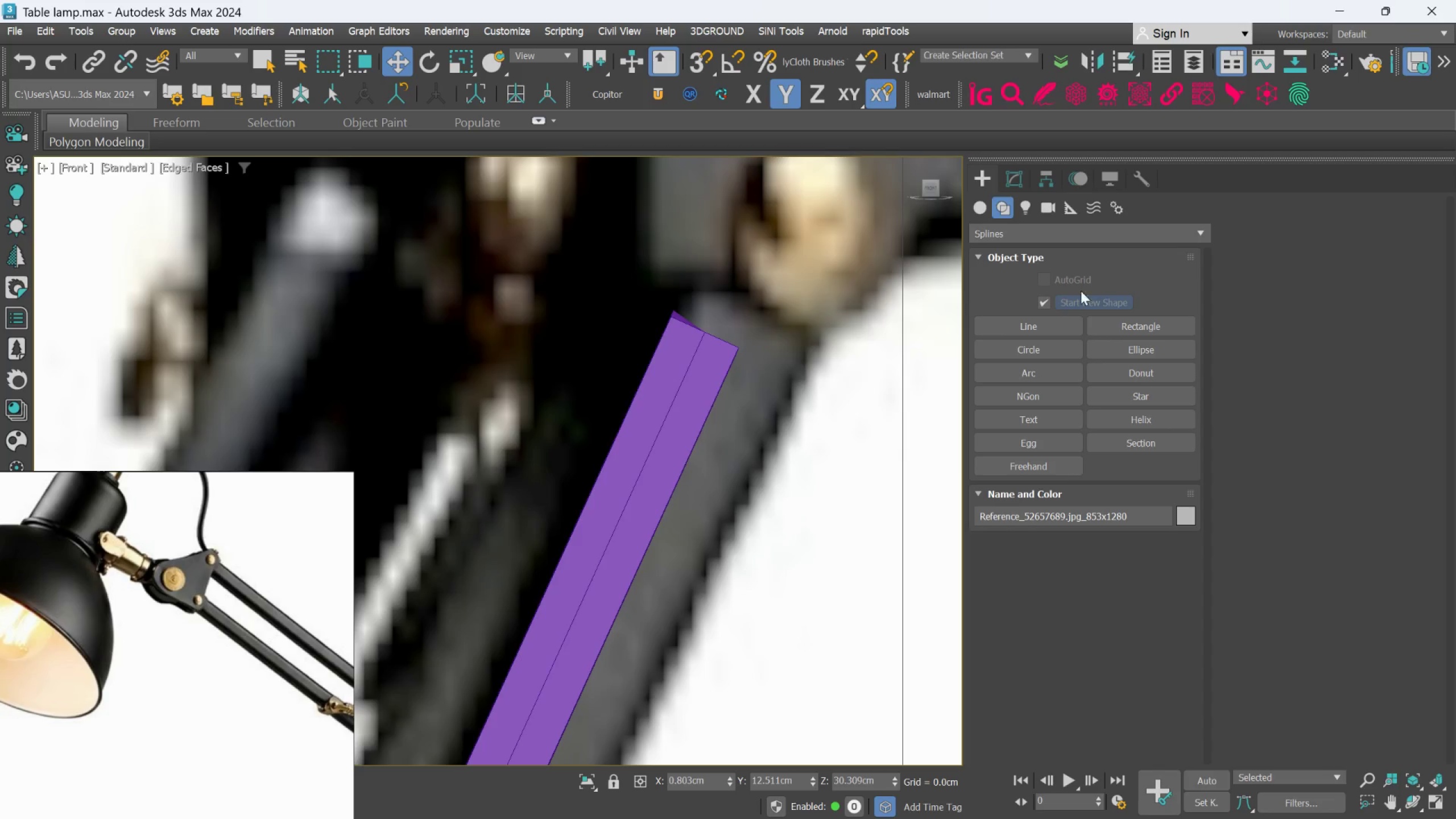 
left_click([1012, 171])
 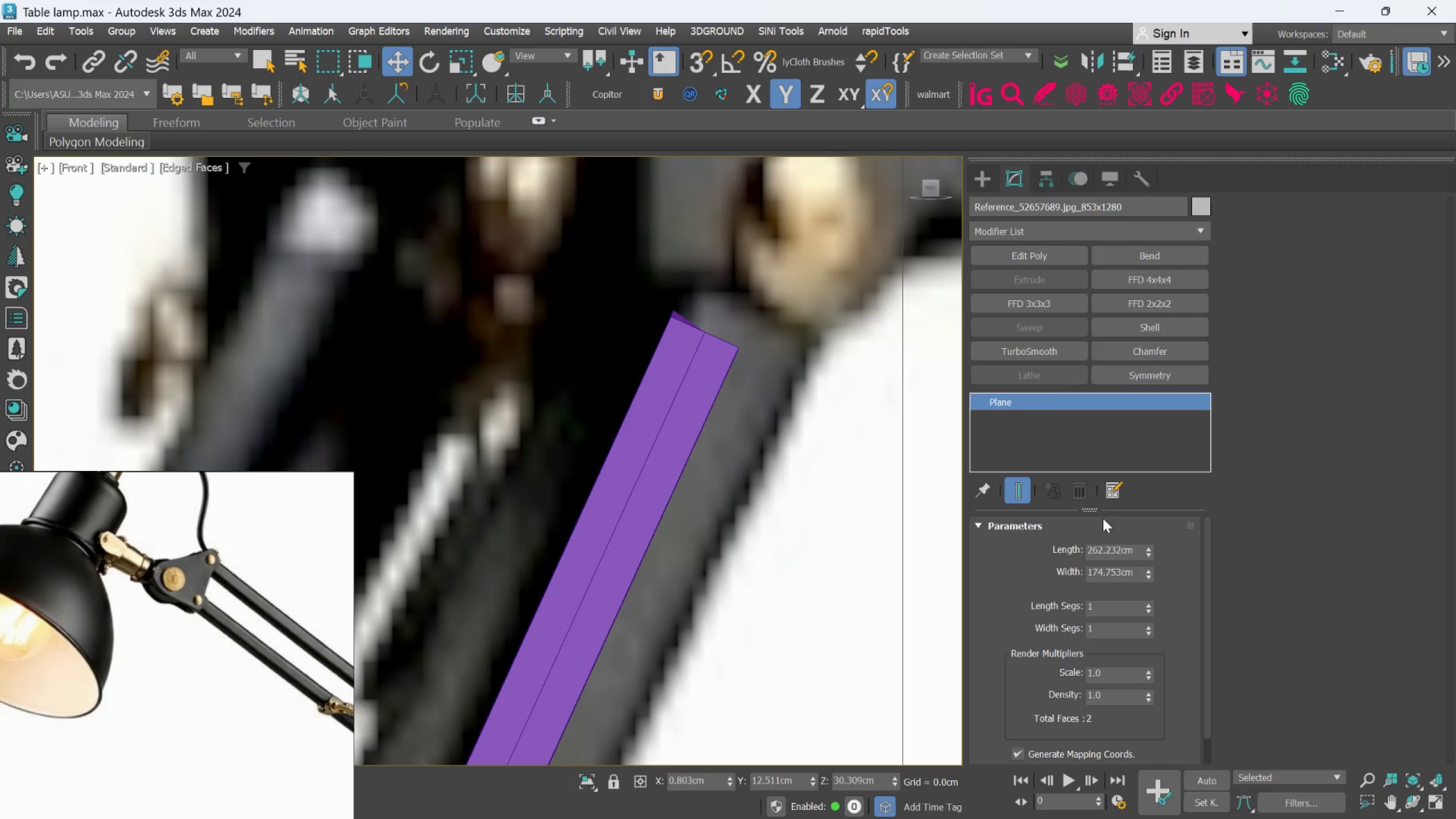 
wait(5.23)
 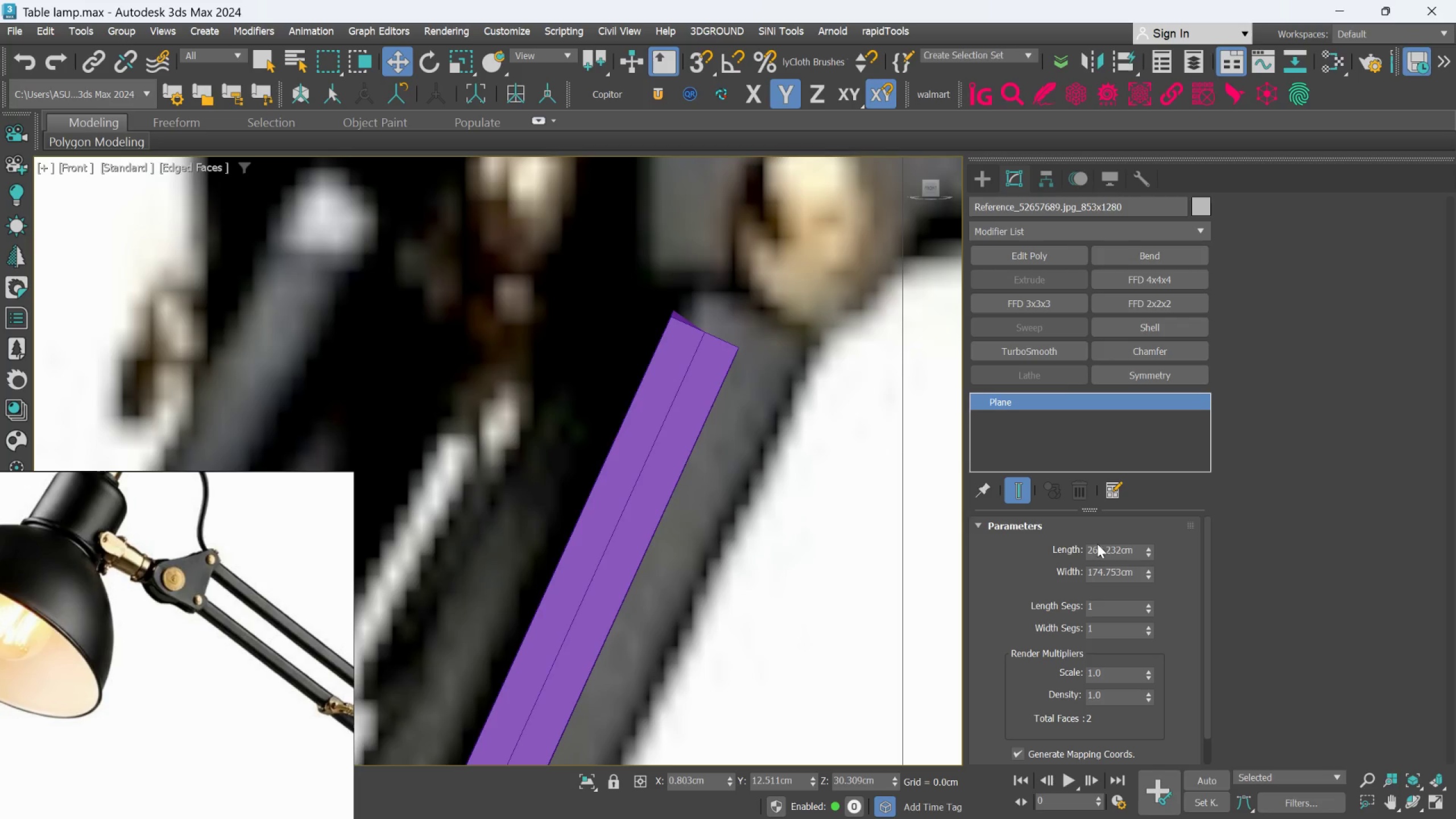 
left_click([691, 410])
 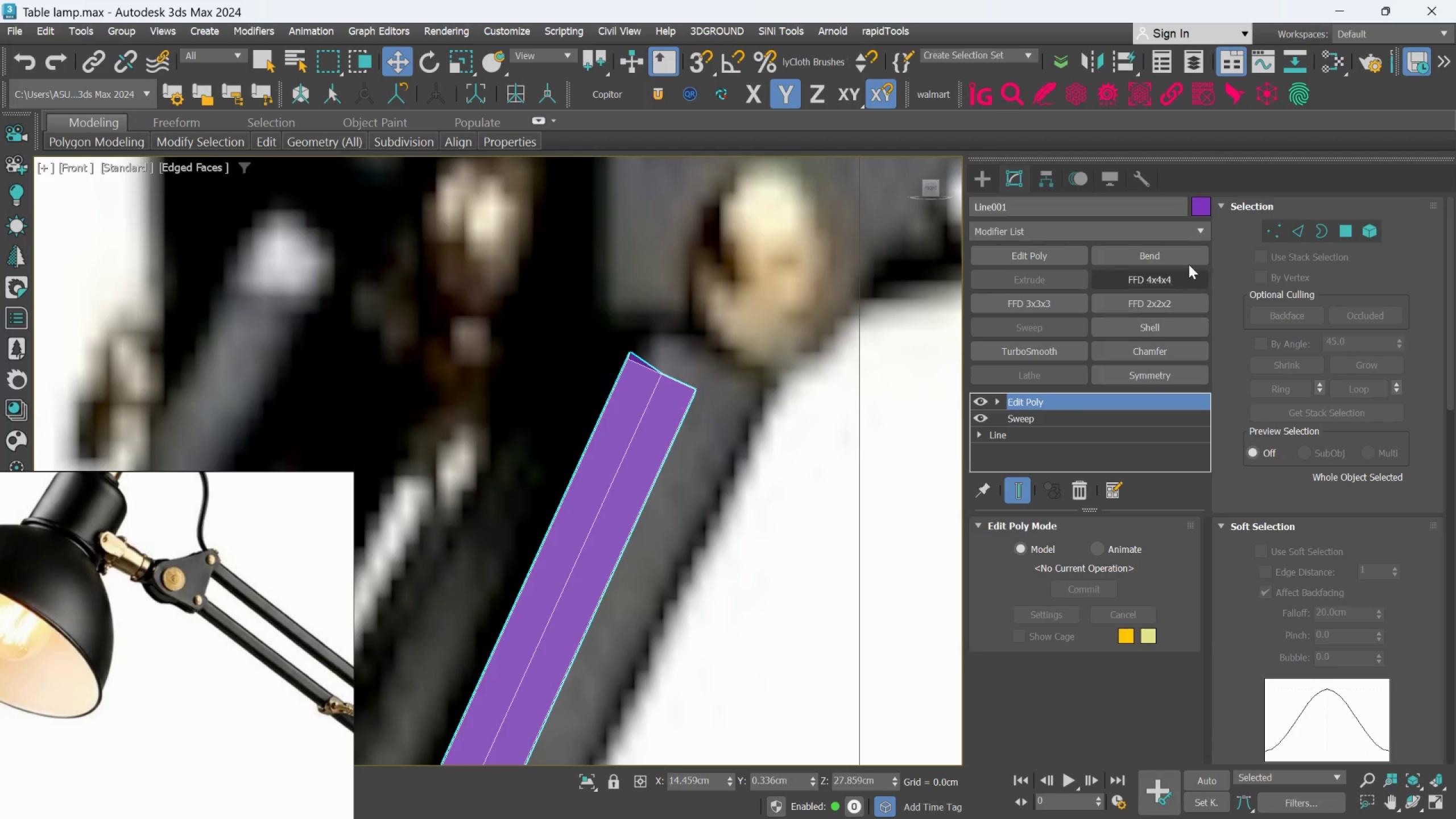 
left_click([1269, 228])
 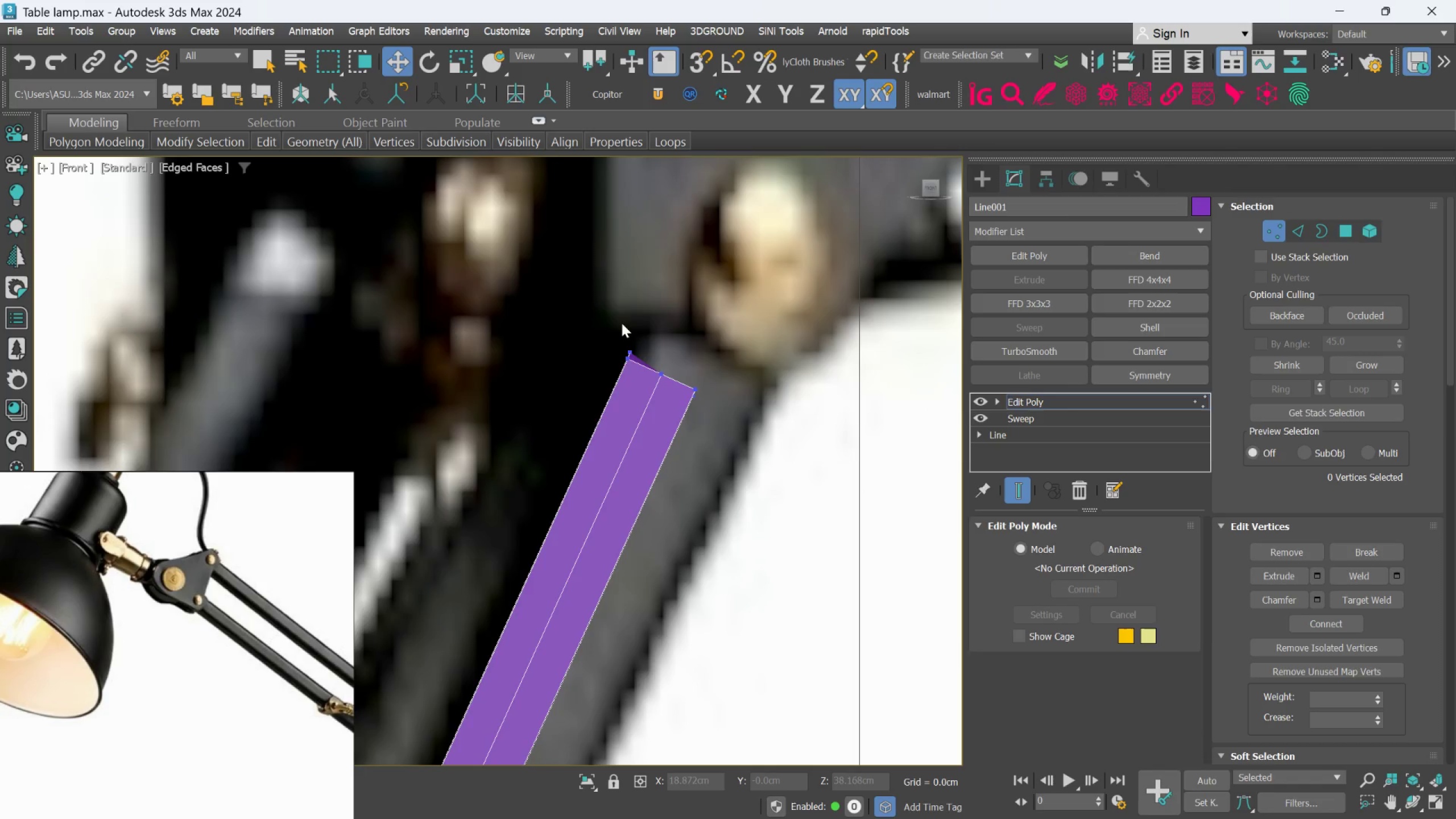 
left_click_drag(start_coordinate=[622, 323], to_coordinate=[760, 458])
 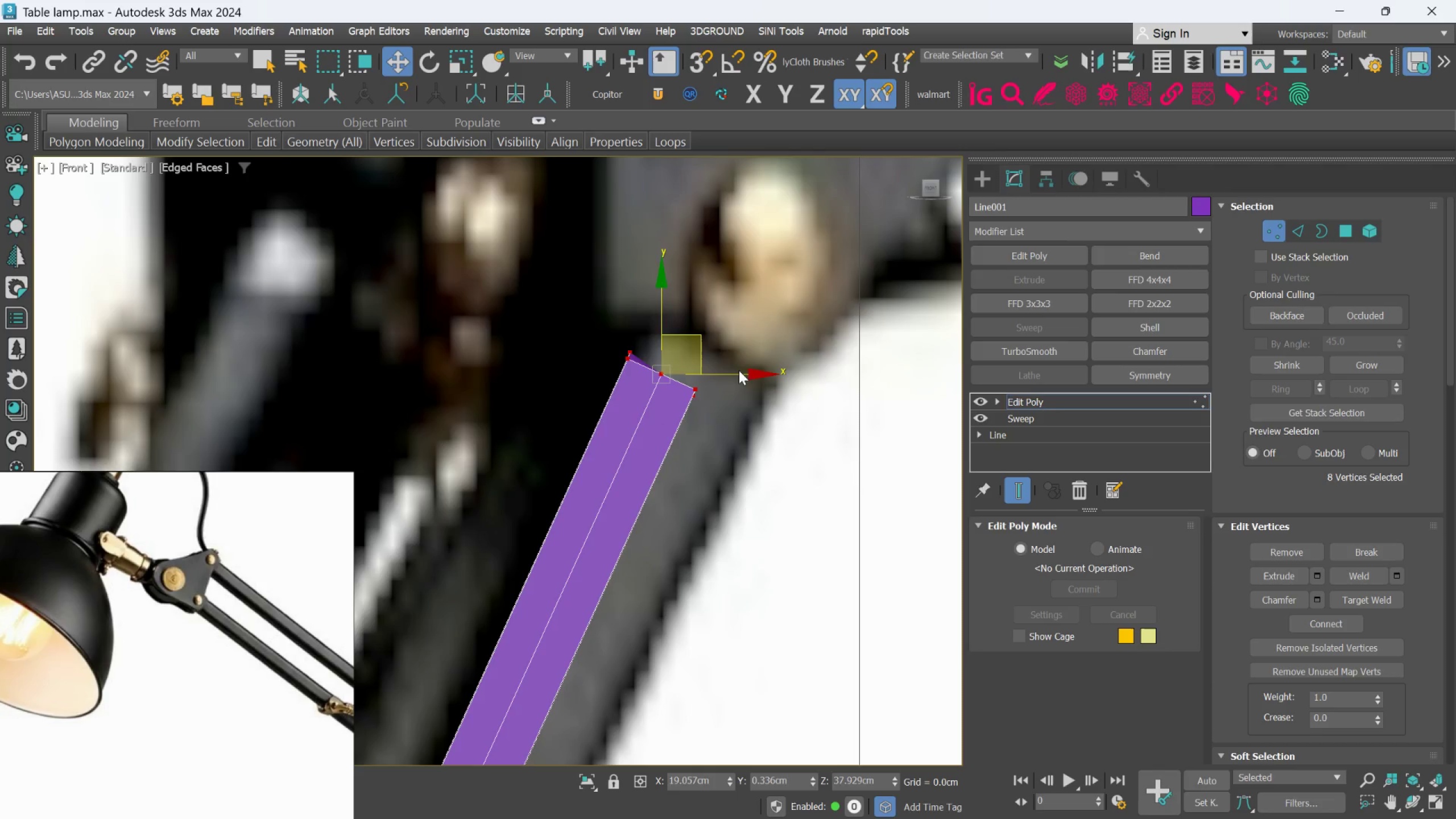 
left_click([751, 402])
 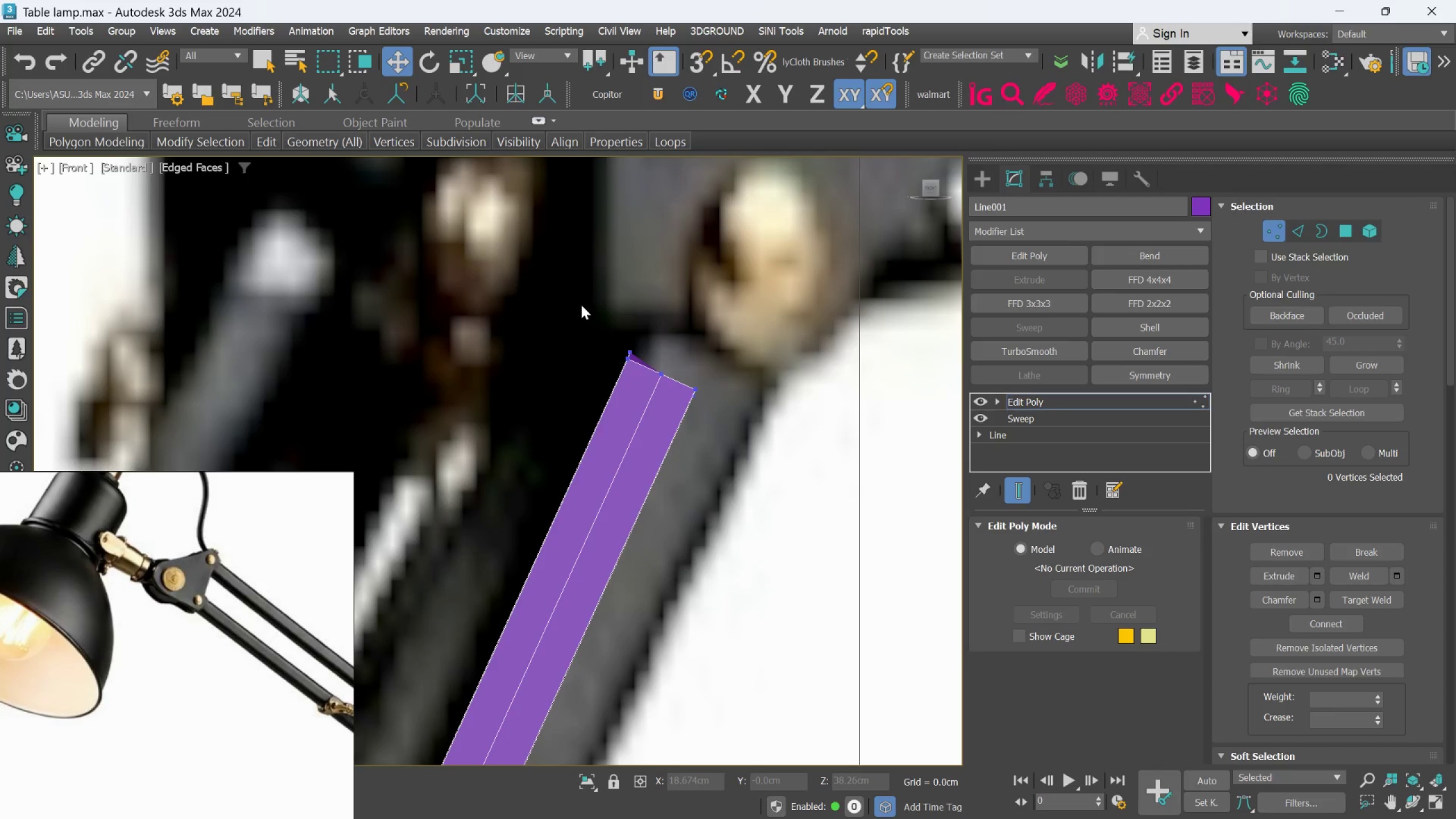 
scroll: coordinate [644, 260], scroll_direction: down, amount: 8.0
 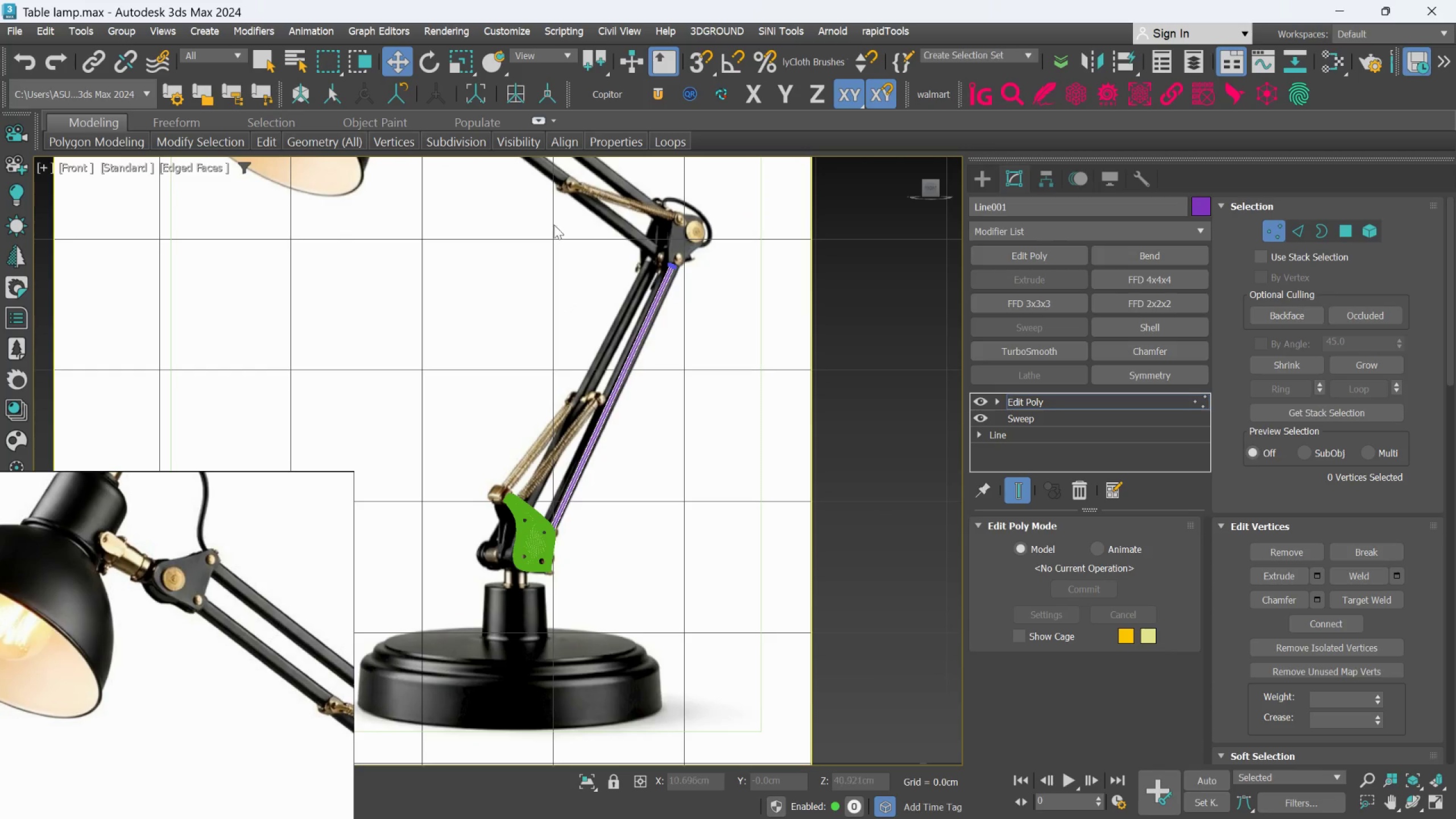 
left_click_drag(start_coordinate=[522, 185], to_coordinate=[736, 616])
 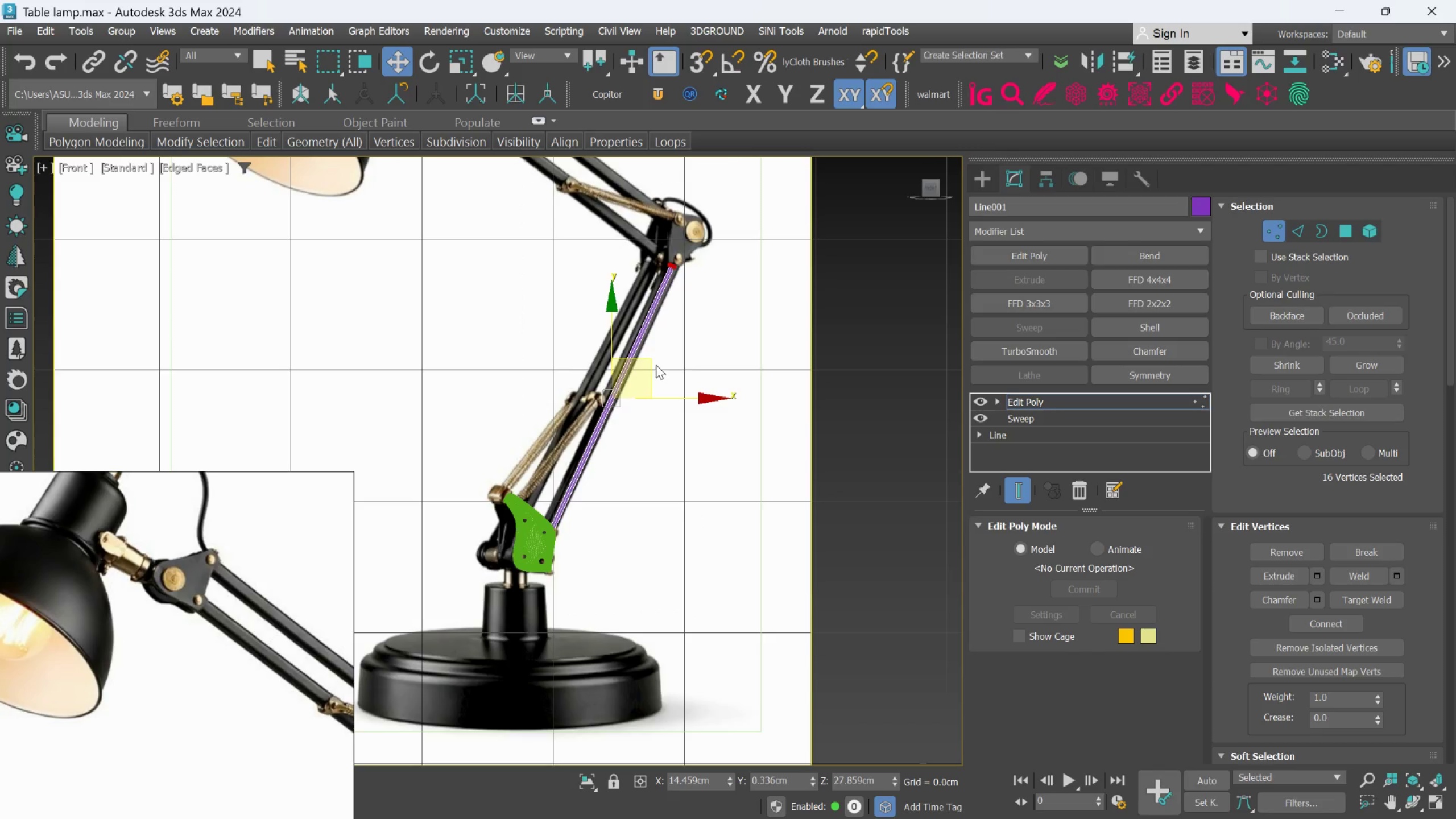 
scroll: coordinate [656, 365], scroll_direction: up, amount: 2.0
 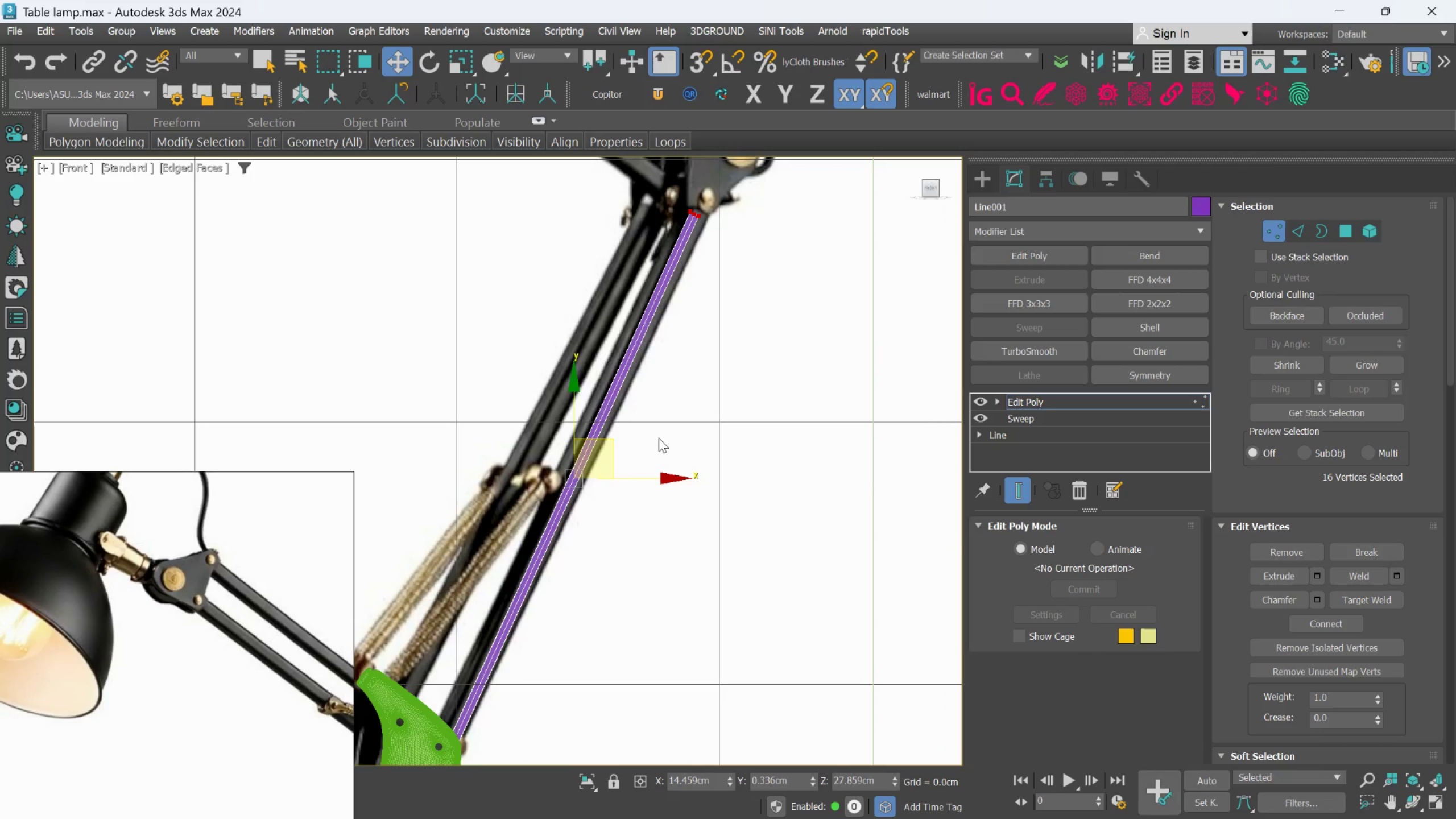 
key(R)
 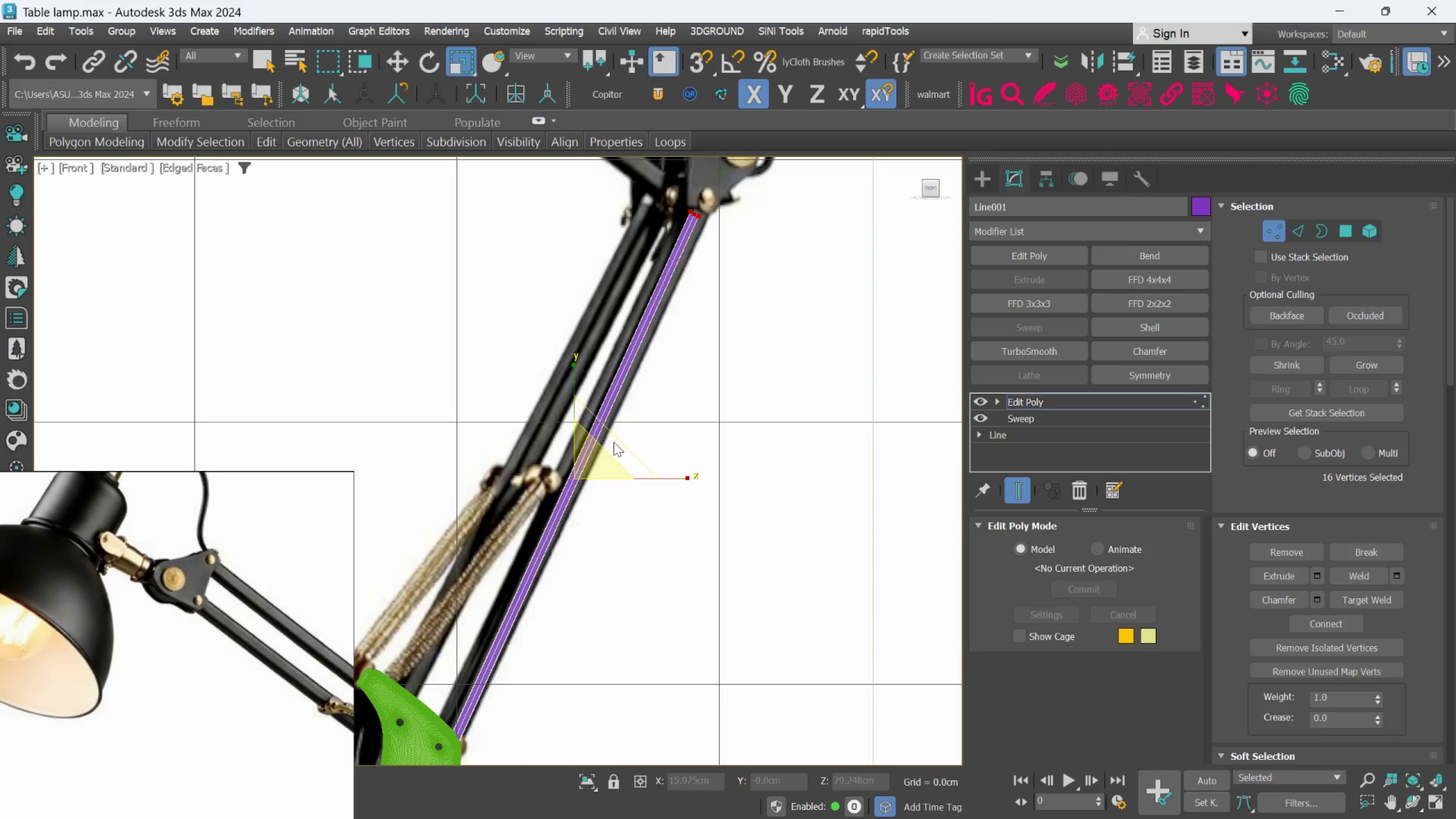 
scroll: coordinate [607, 450], scroll_direction: up, amount: 1.0
 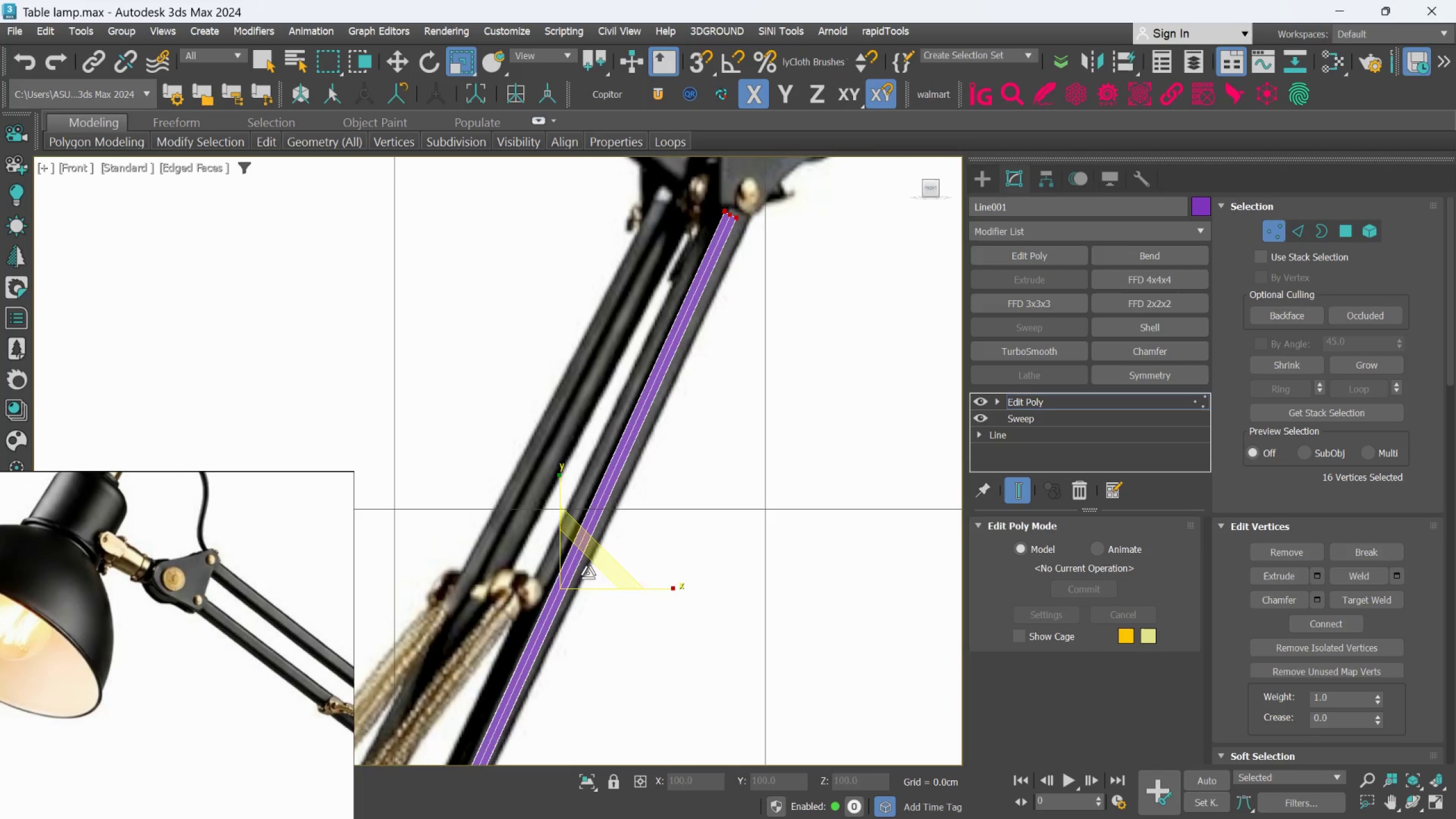 
left_click_drag(start_coordinate=[587, 573], to_coordinate=[584, 568])
 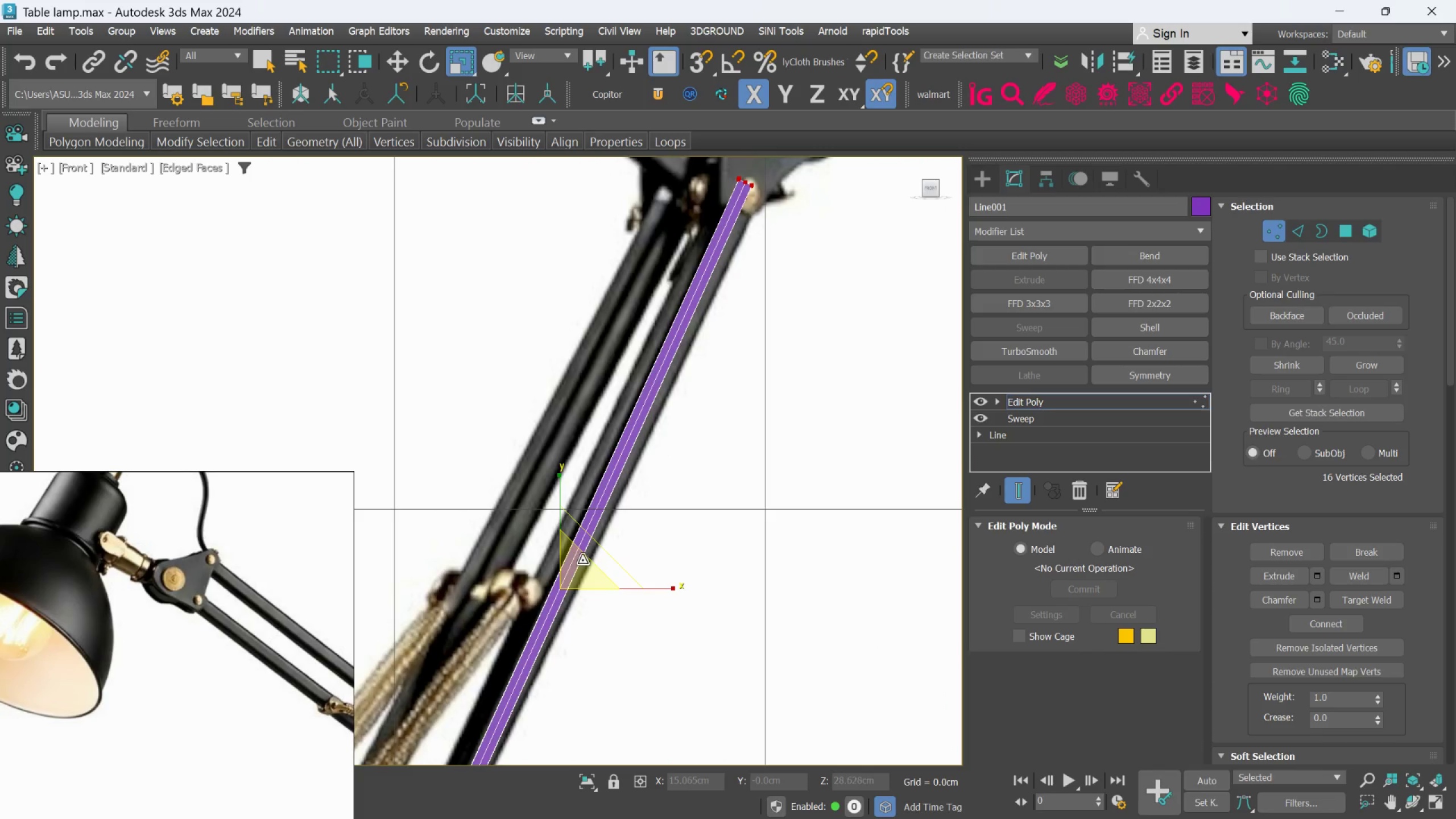 
key(Control+Z)
 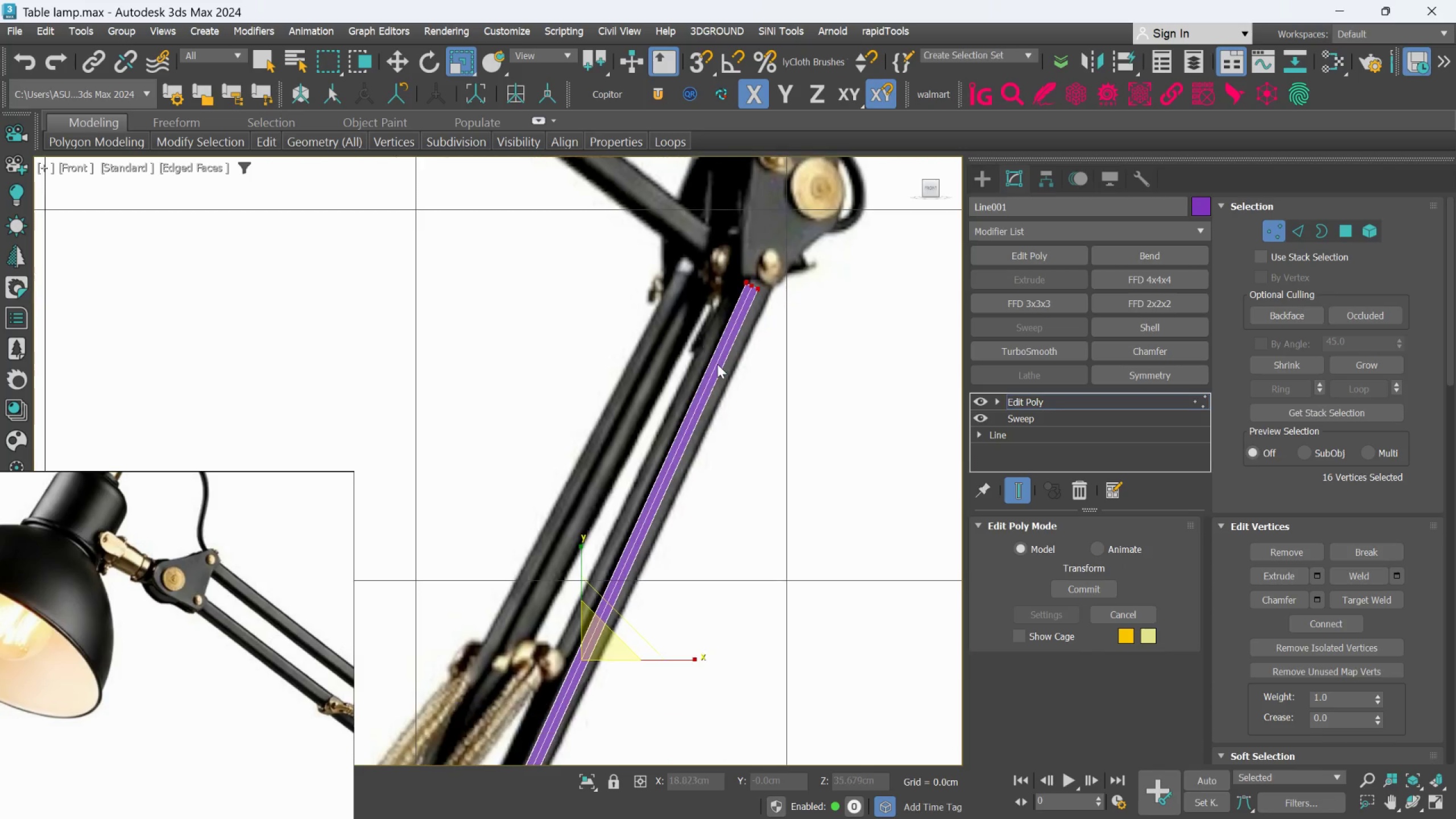 
scroll: coordinate [776, 330], scroll_direction: up, amount: 5.0
 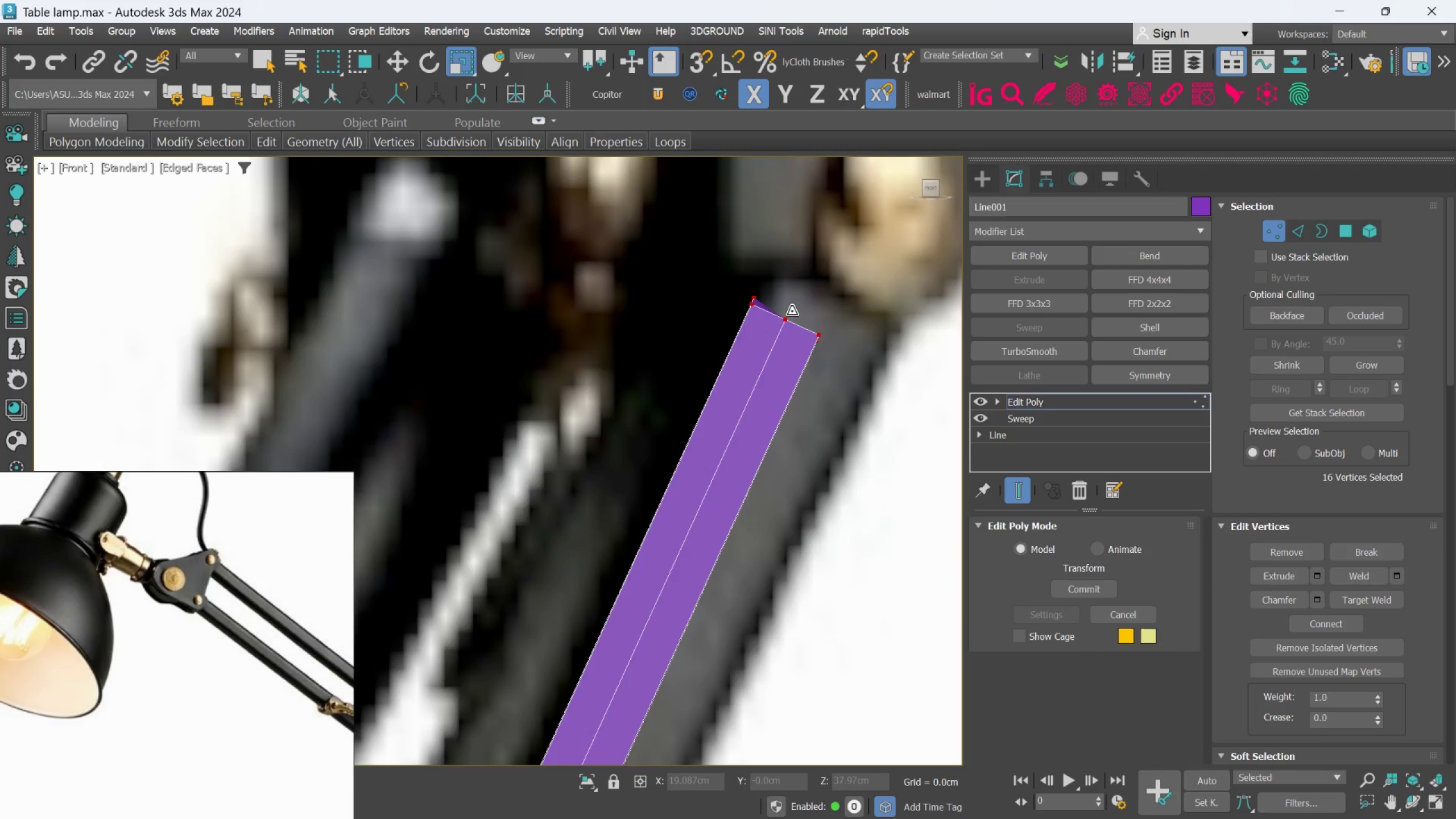 
scroll: coordinate [792, 311], scroll_direction: down, amount: 1.0
 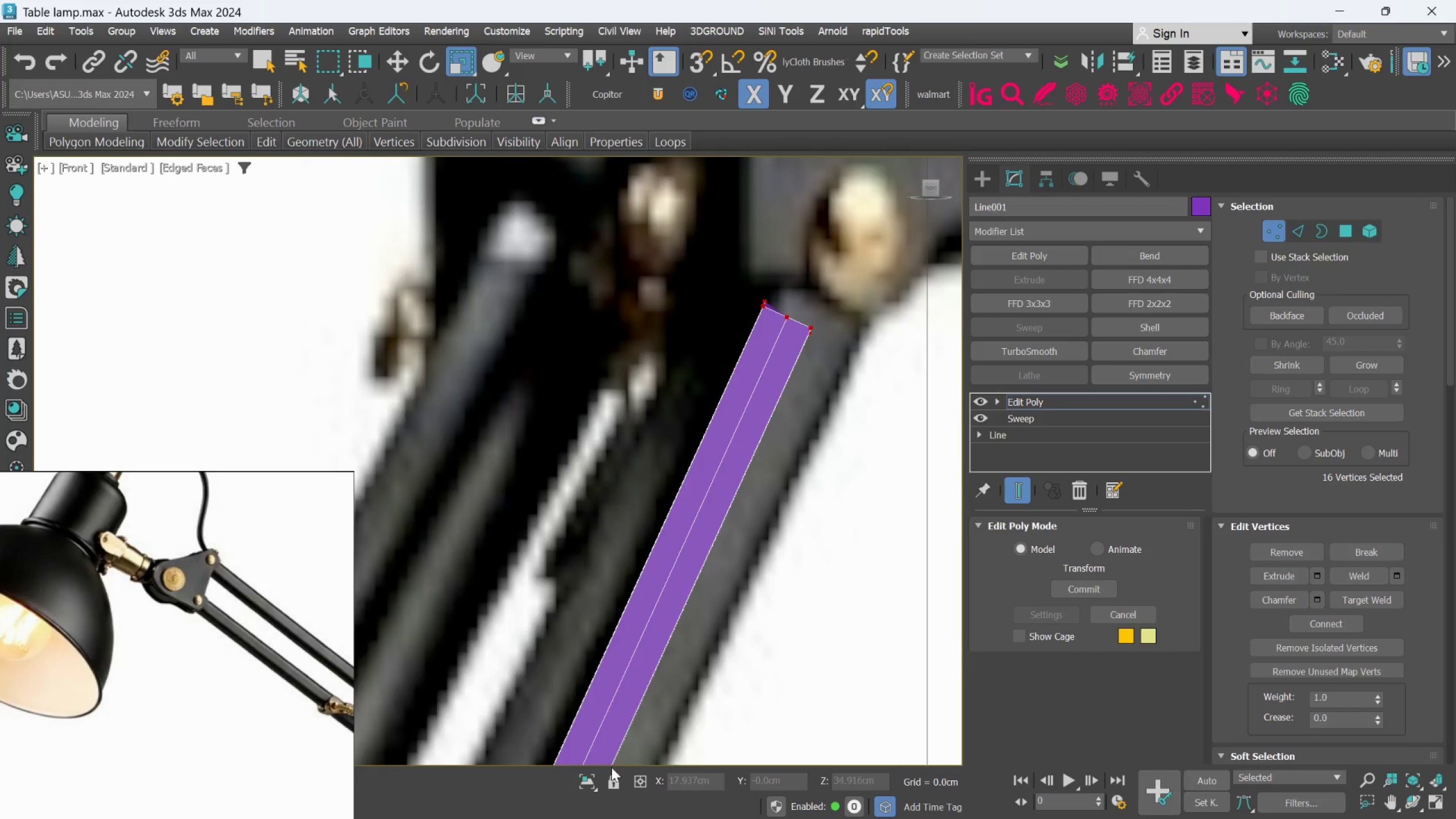 
left_click([592, 783])
 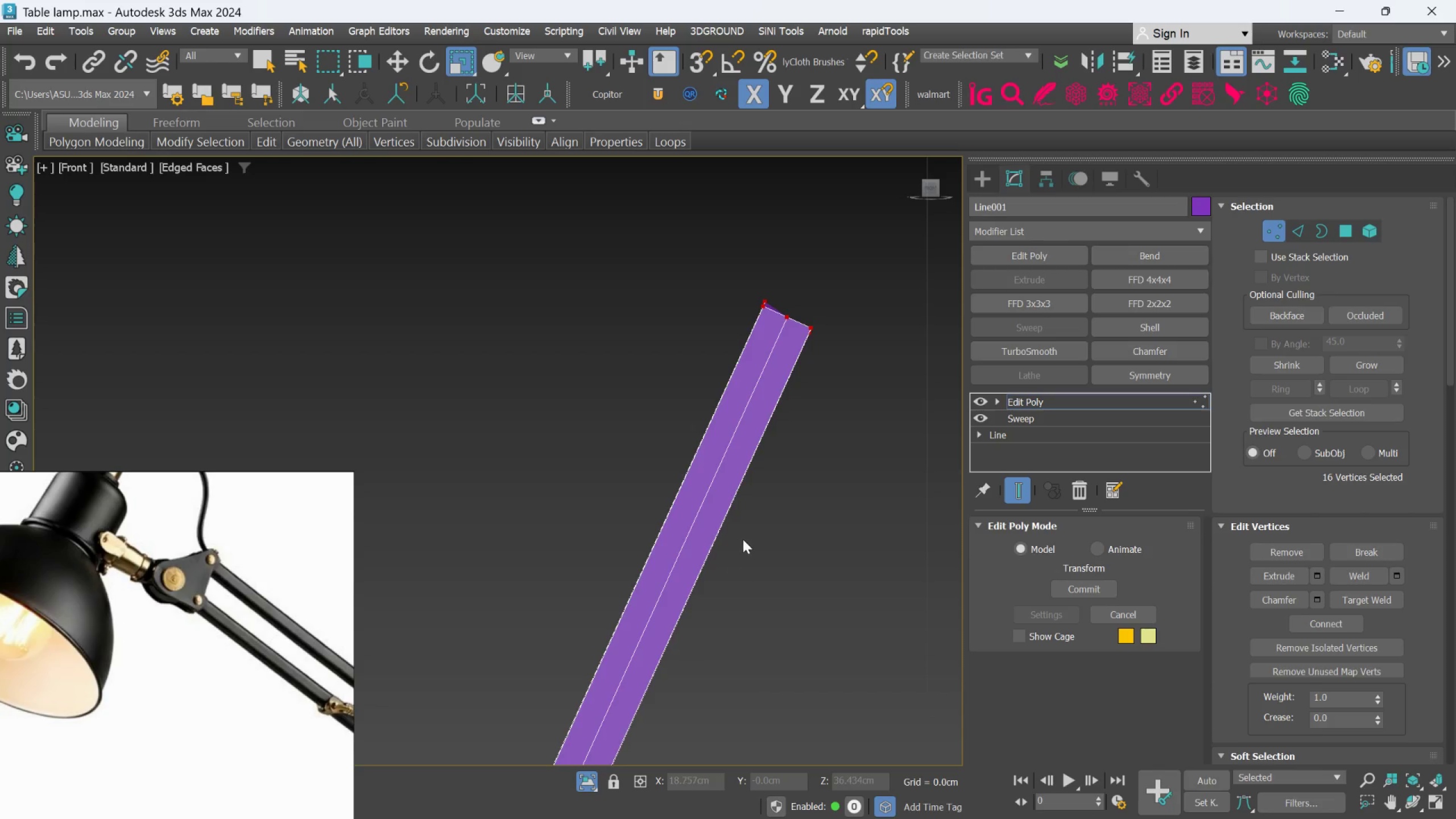 
hold_key(key=AltLeft, duration=0.66)
 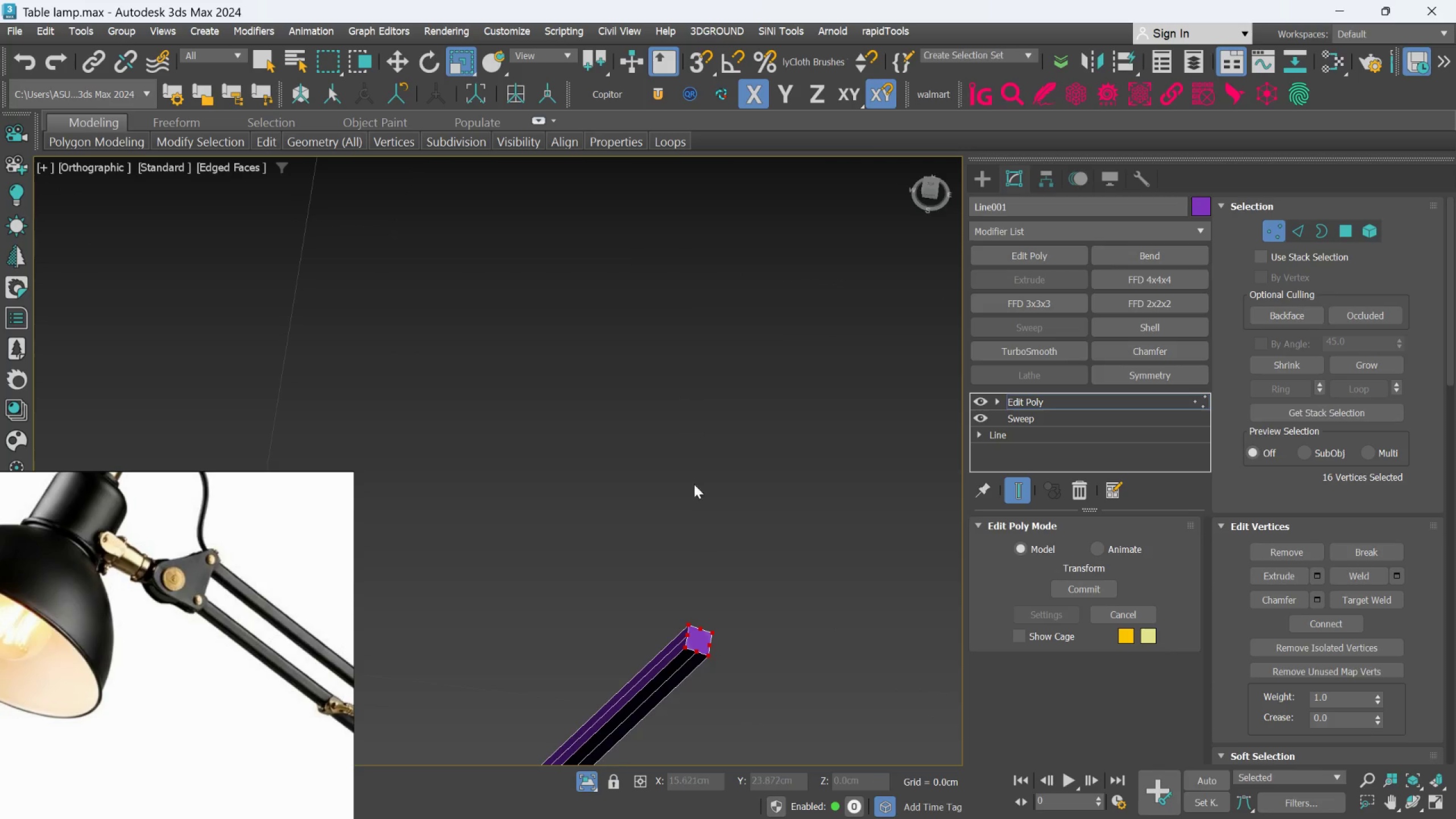 
scroll: coordinate [743, 539], scroll_direction: down, amount: 2.0
 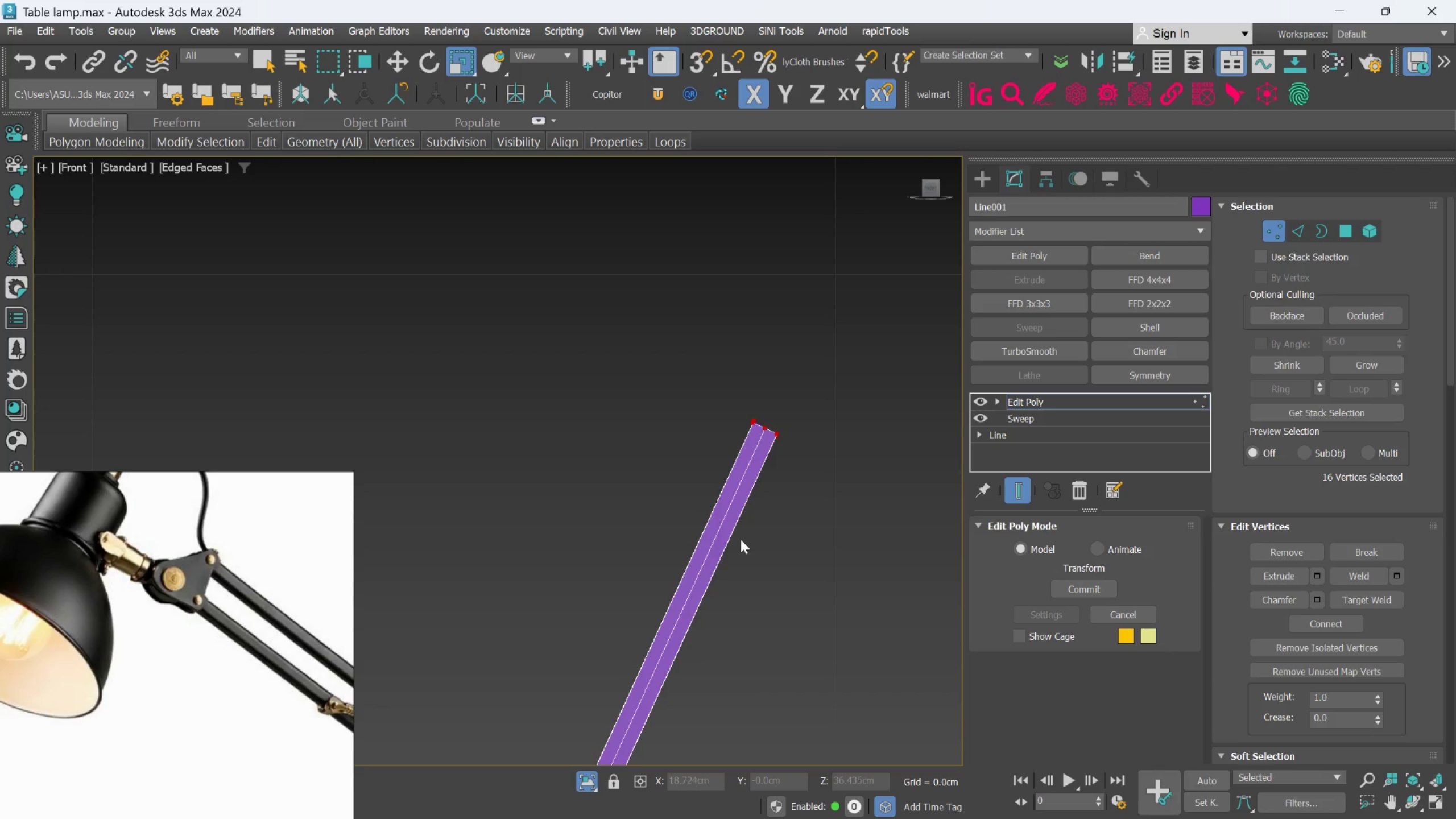 
hold_key(key=AltLeft, duration=2.67)
scroll: coordinate [724, 597], scroll_direction: up, amount: 2.0
 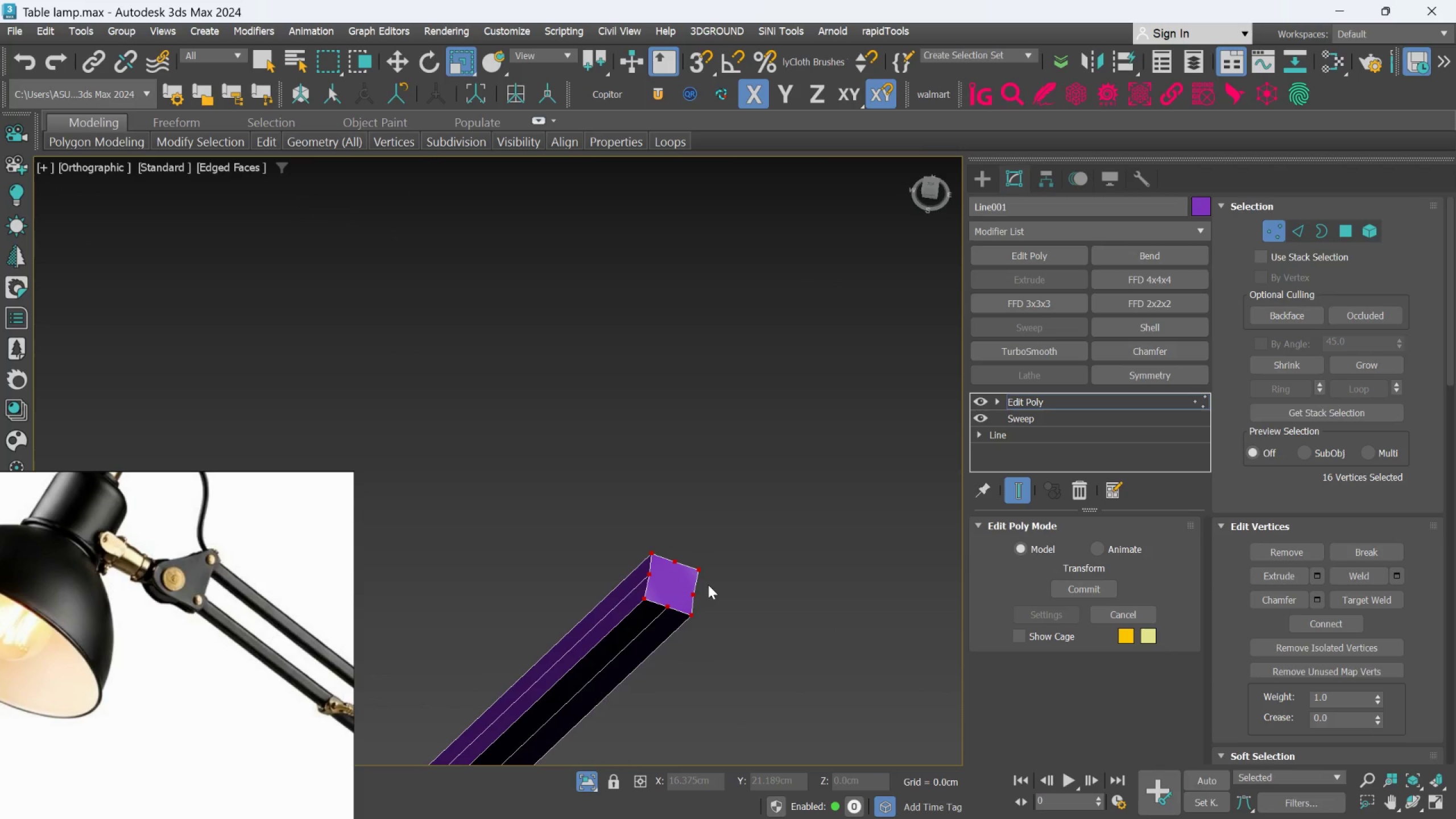 
hold_key(key=AltLeft, duration=1.5)
left_click([673, 565])
 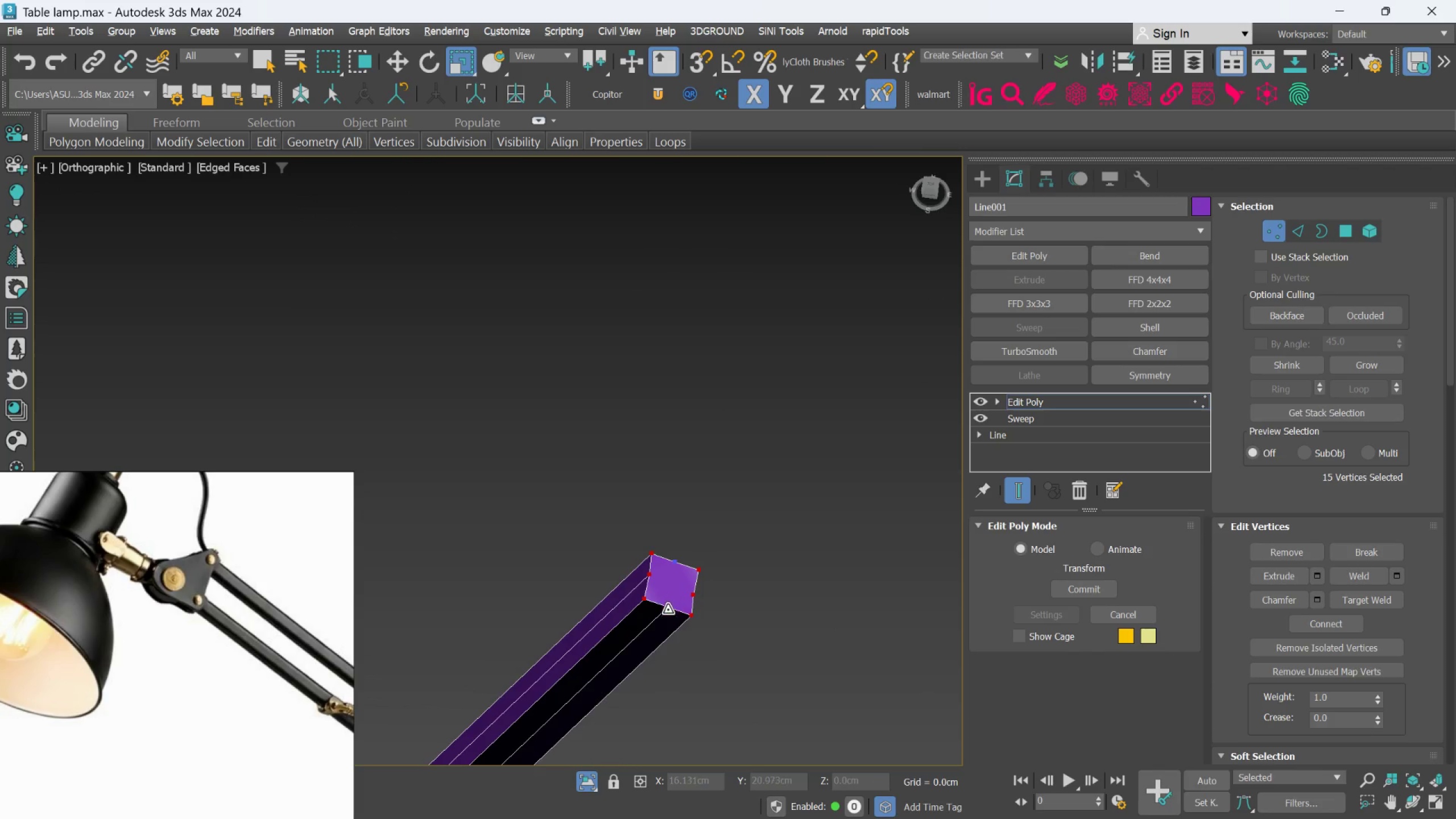 
left_click([668, 610])
 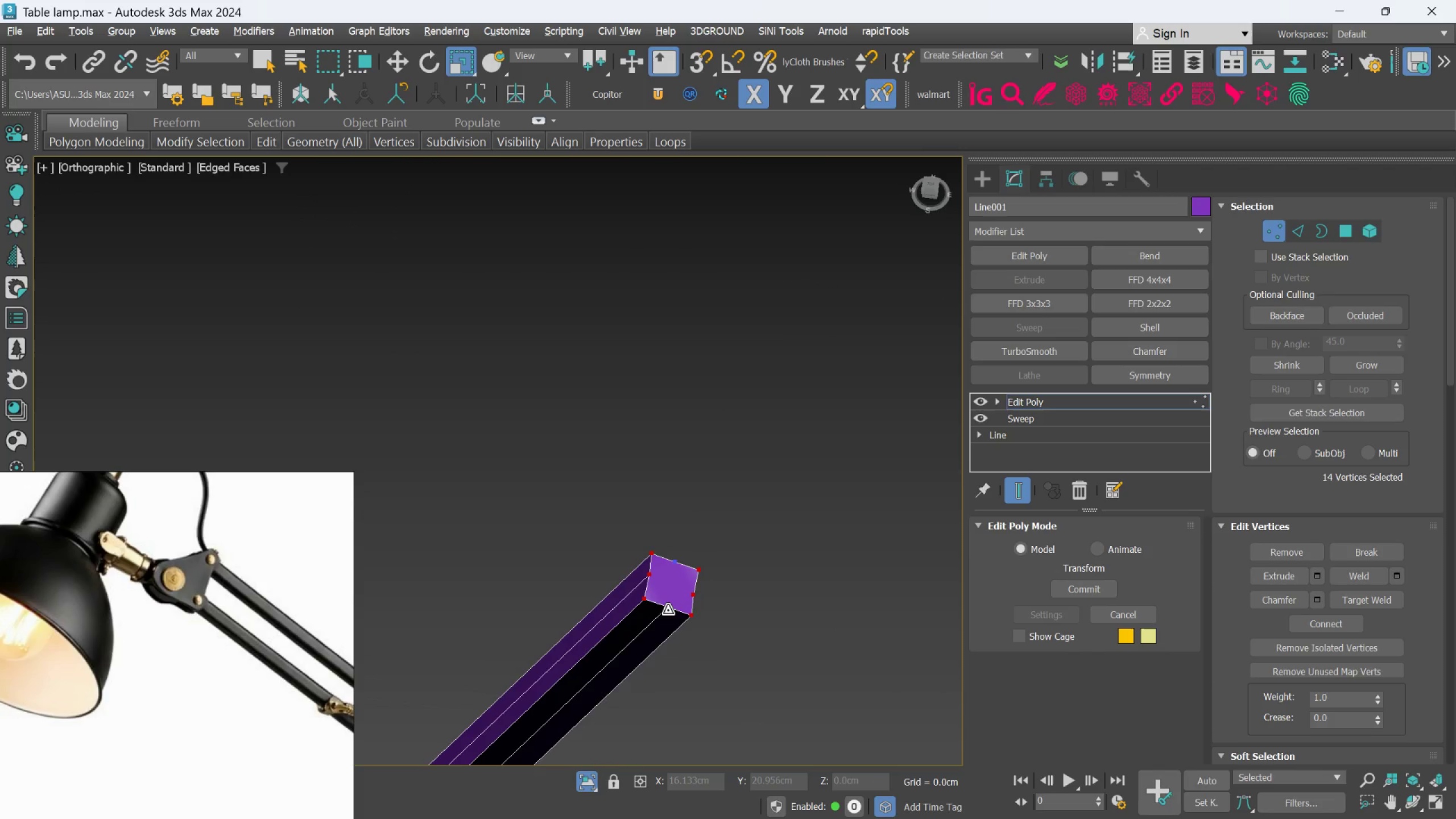 
hold_key(key=AltLeft, duration=0.31)
 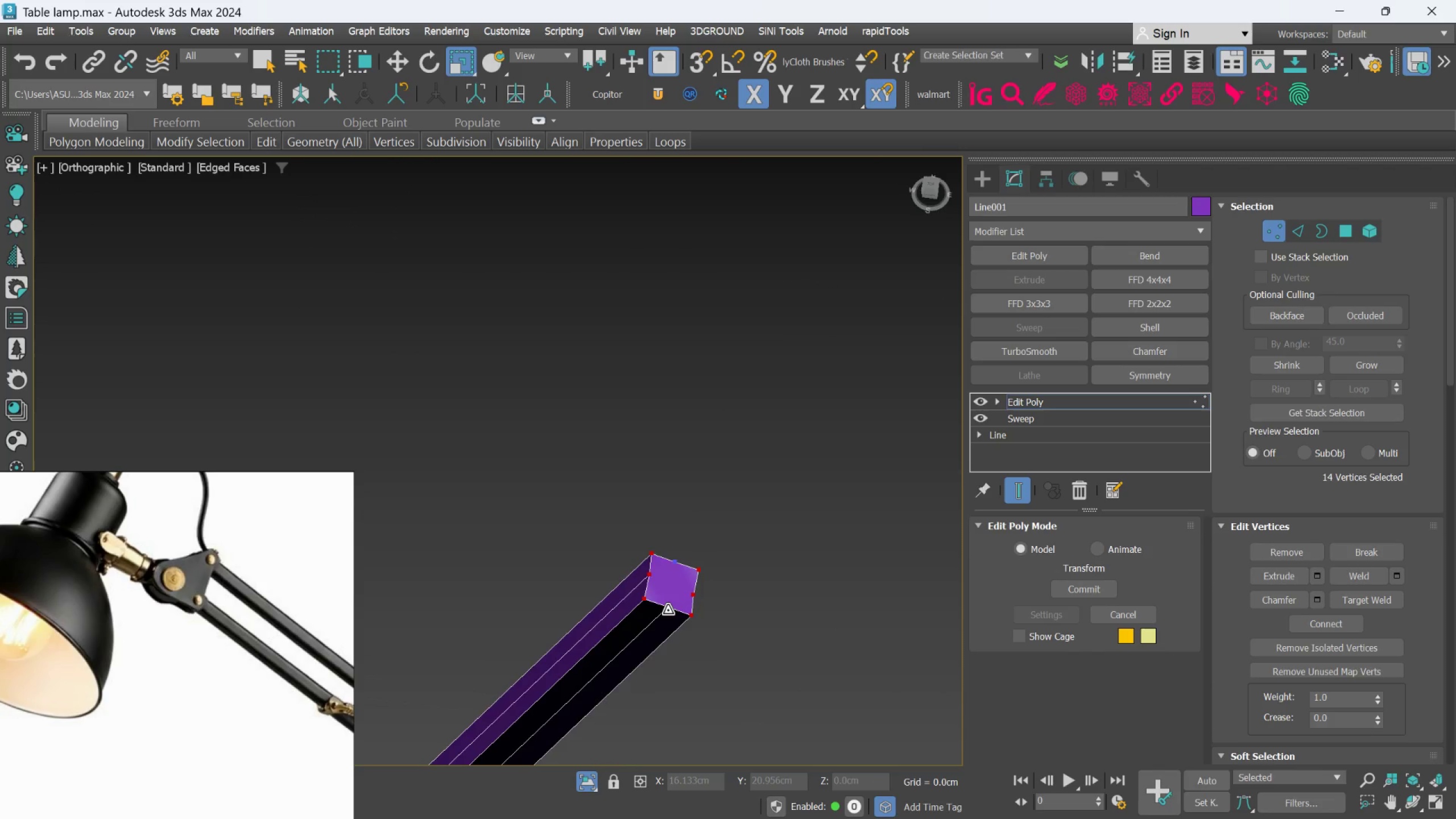 
scroll: coordinate [688, 498], scroll_direction: down, amount: 6.0
 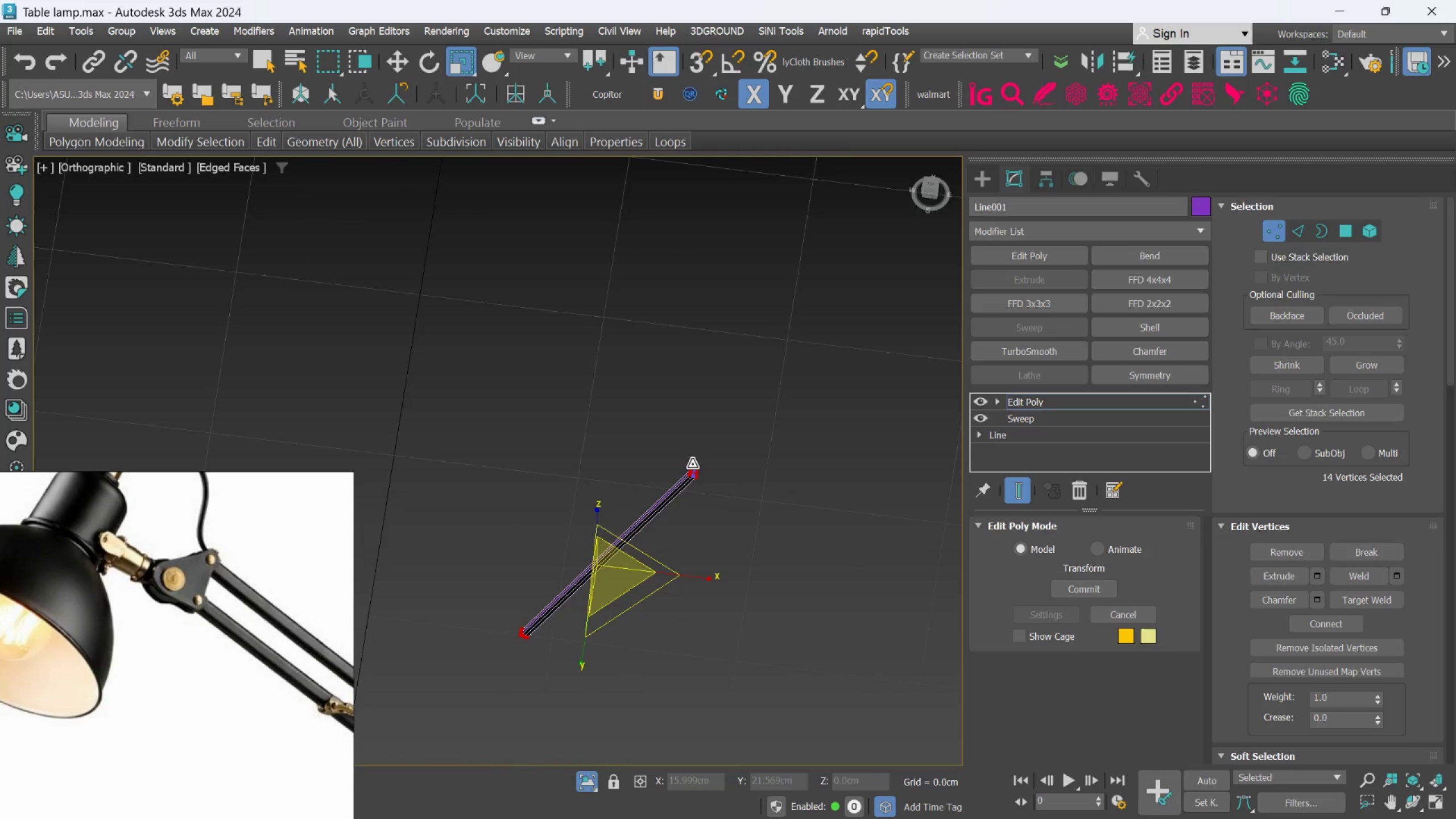 
scroll: coordinate [692, 460], scroll_direction: up, amount: 3.0
 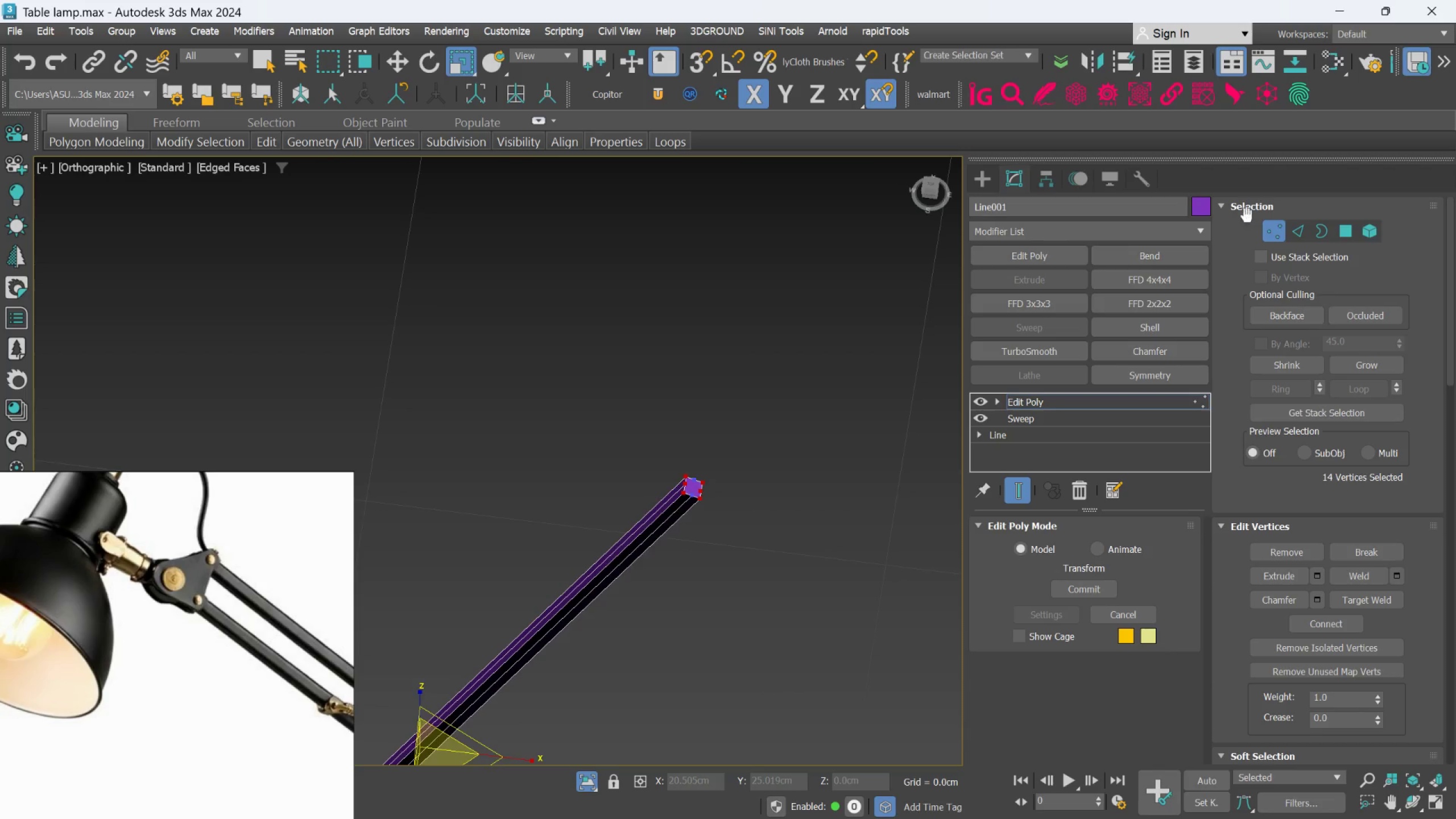 
left_click([1264, 227])
 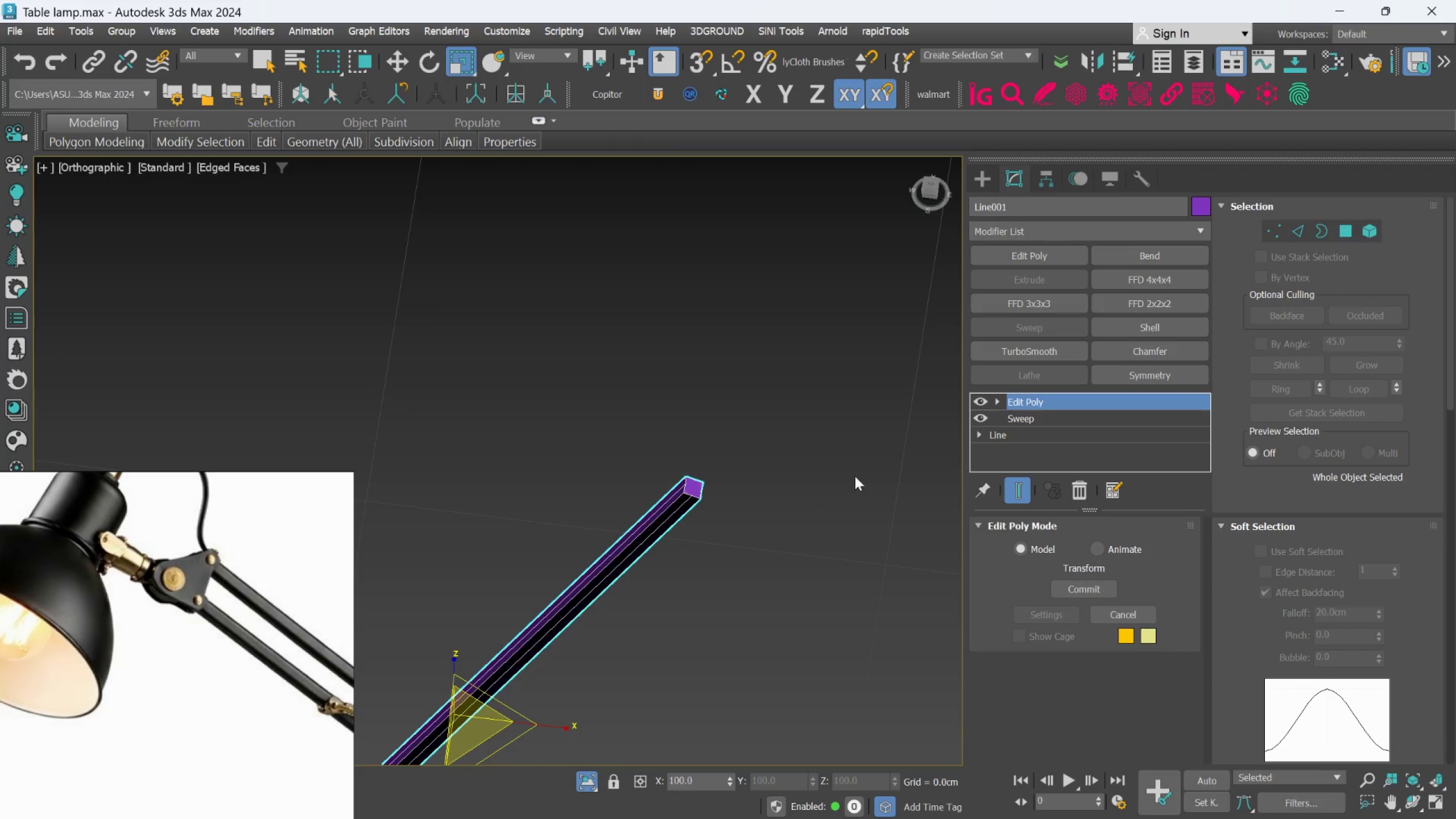 
scroll: coordinate [828, 471], scroll_direction: down, amount: 1.0
 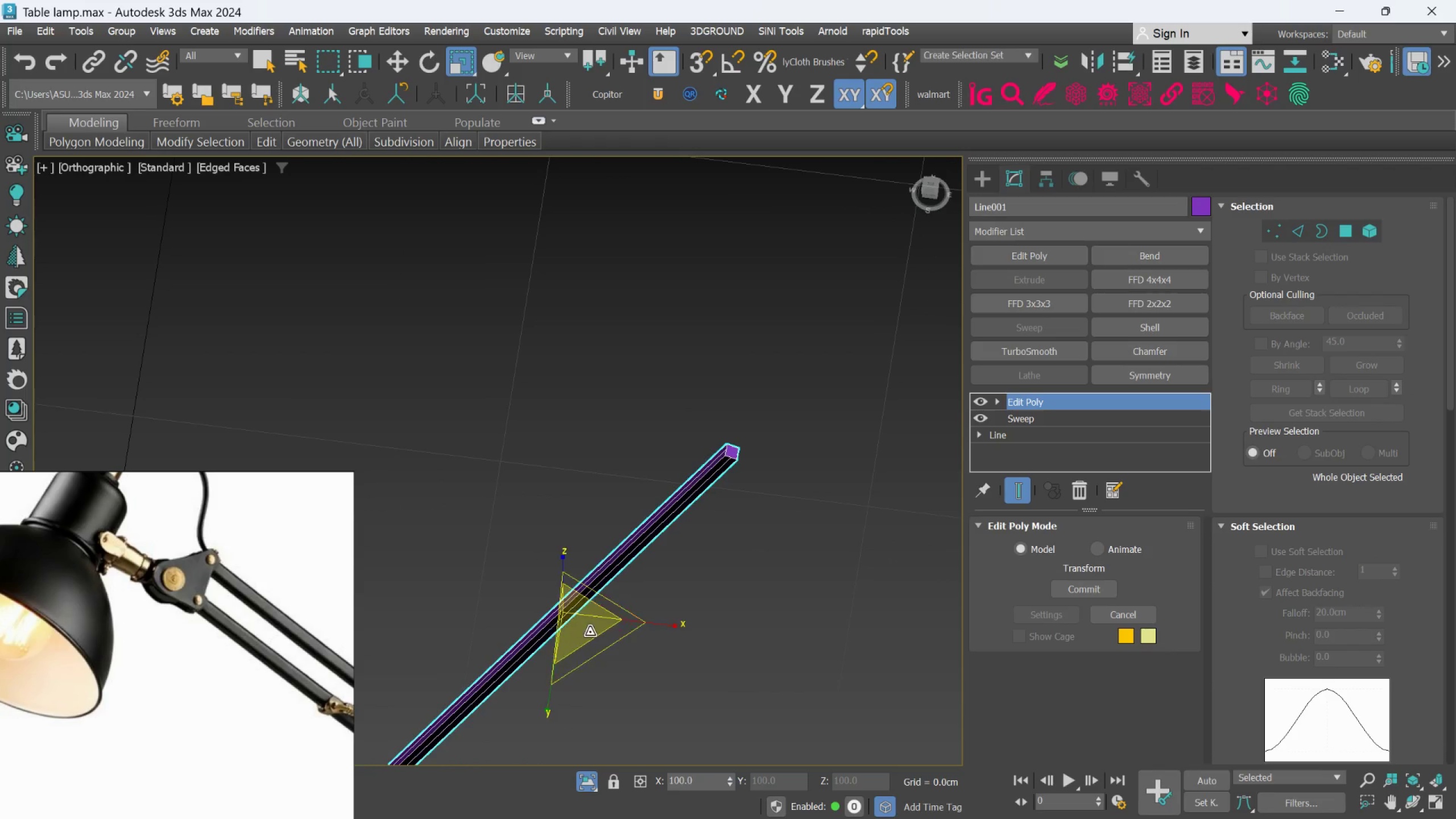 
left_click_drag(start_coordinate=[589, 631], to_coordinate=[581, 624])
 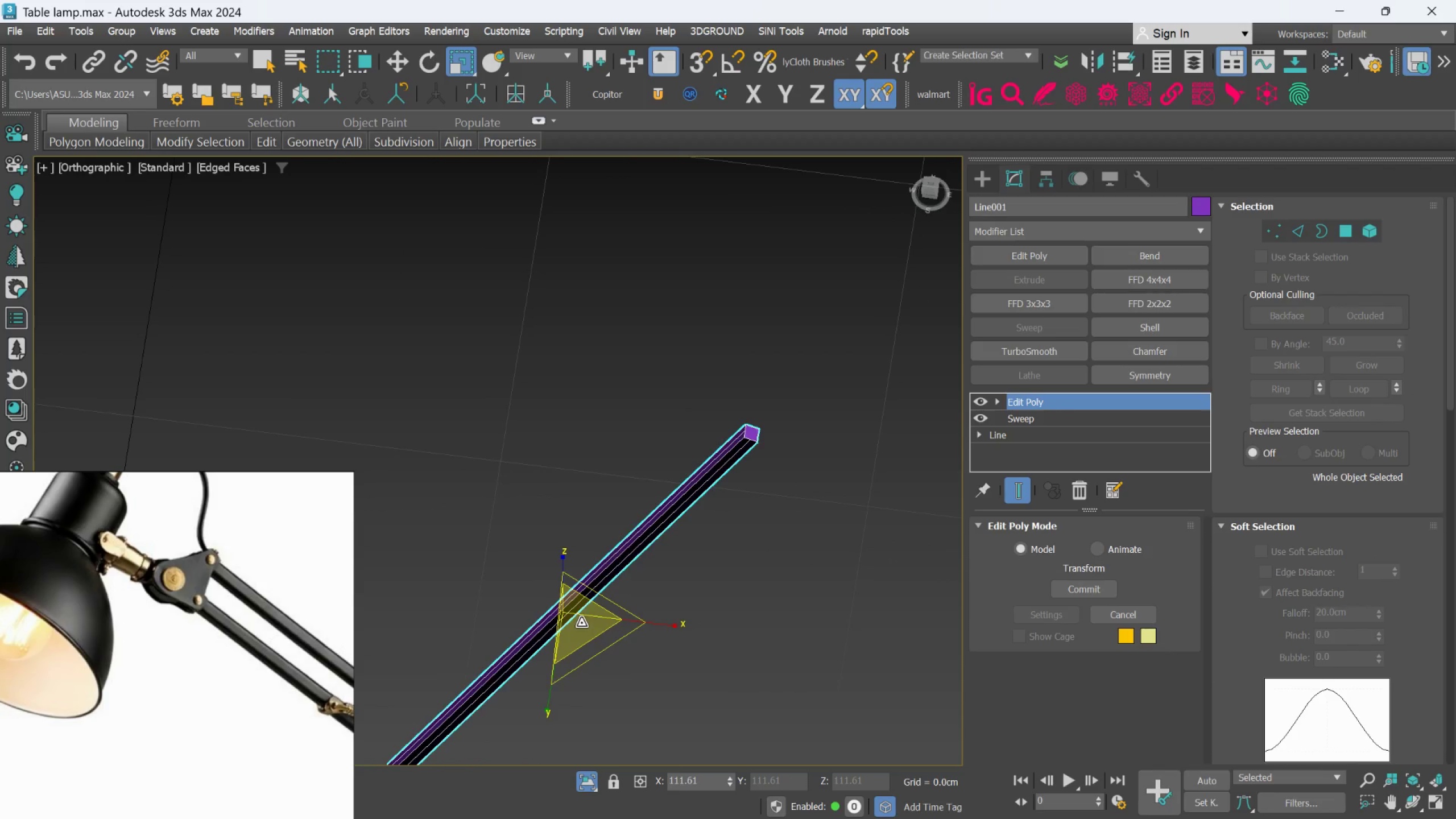 
key(Control+ControlLeft)
 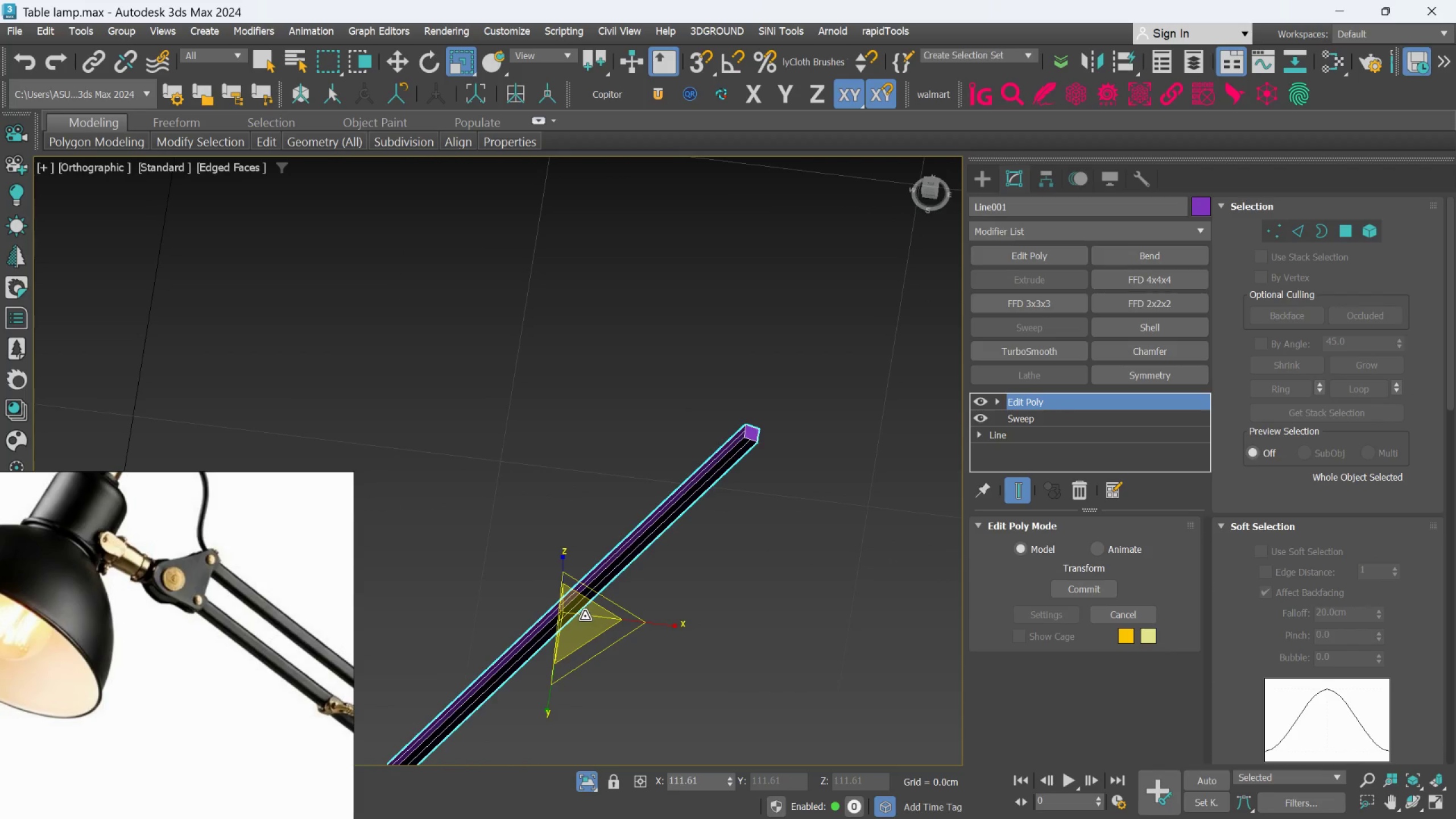 
key(Control+Z)
 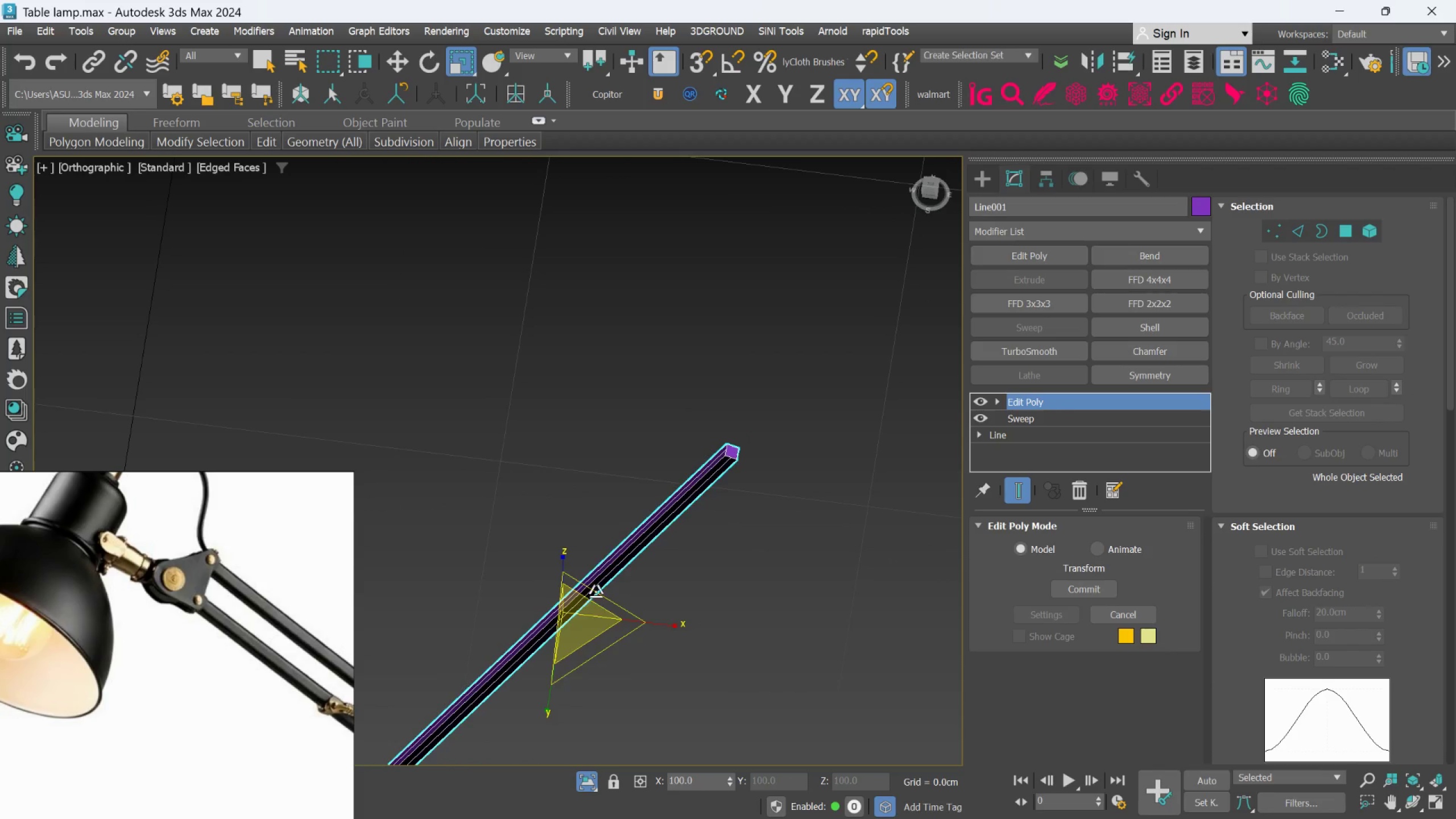 
scroll: coordinate [600, 585], scroll_direction: down, amount: 1.0
 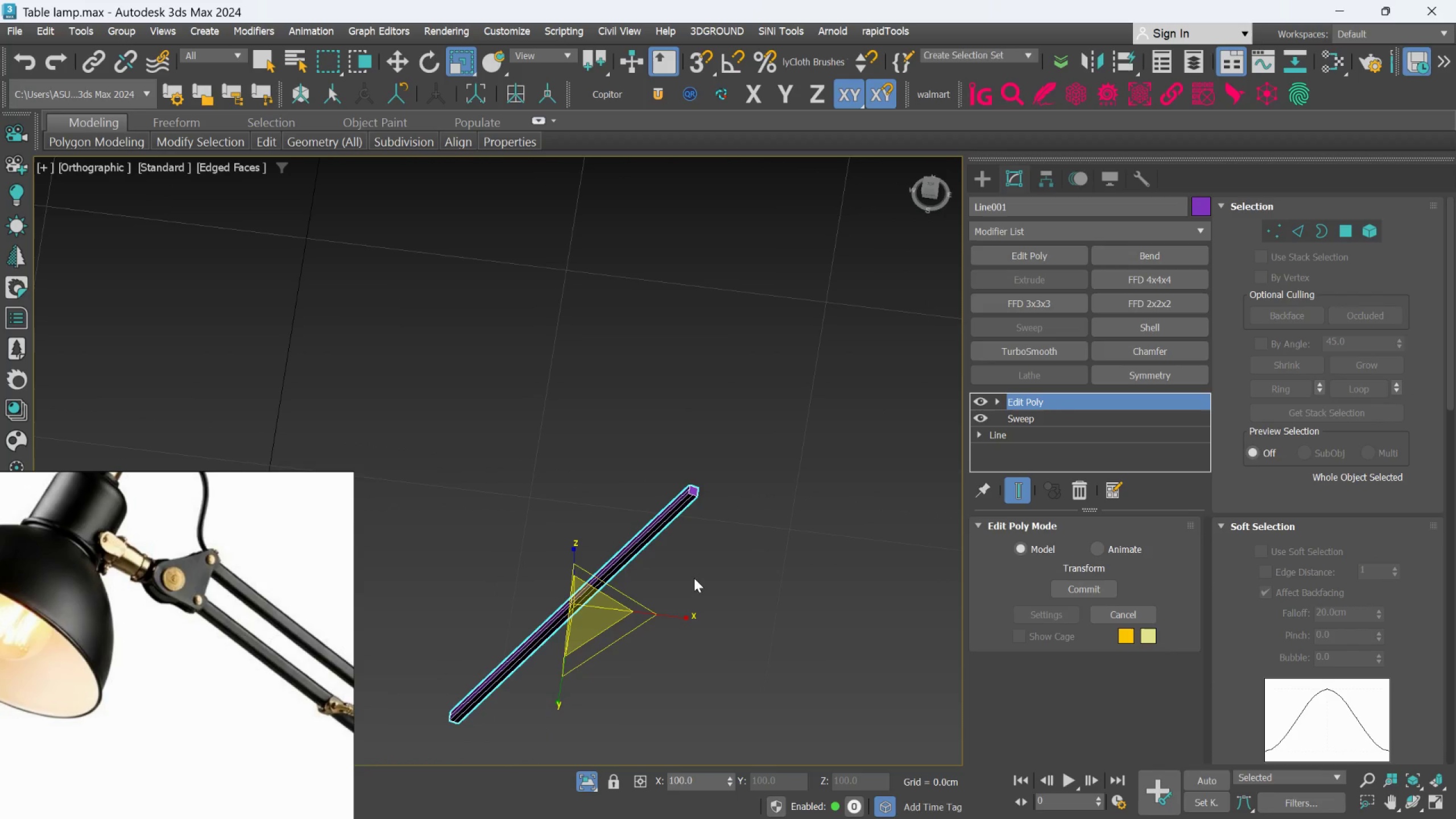 
scroll: coordinate [684, 518], scroll_direction: up, amount: 3.0
 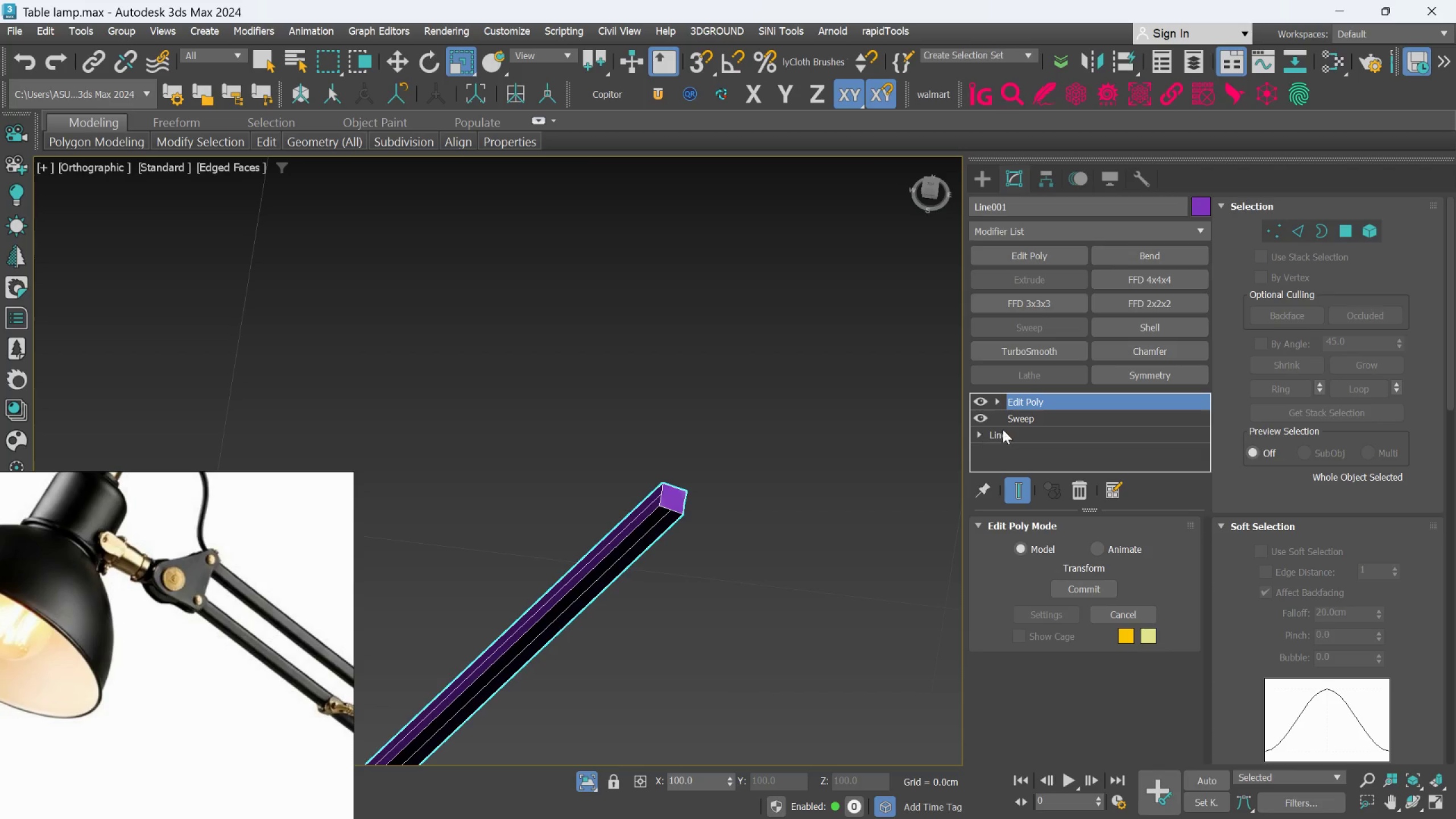 
left_click([1007, 436])
 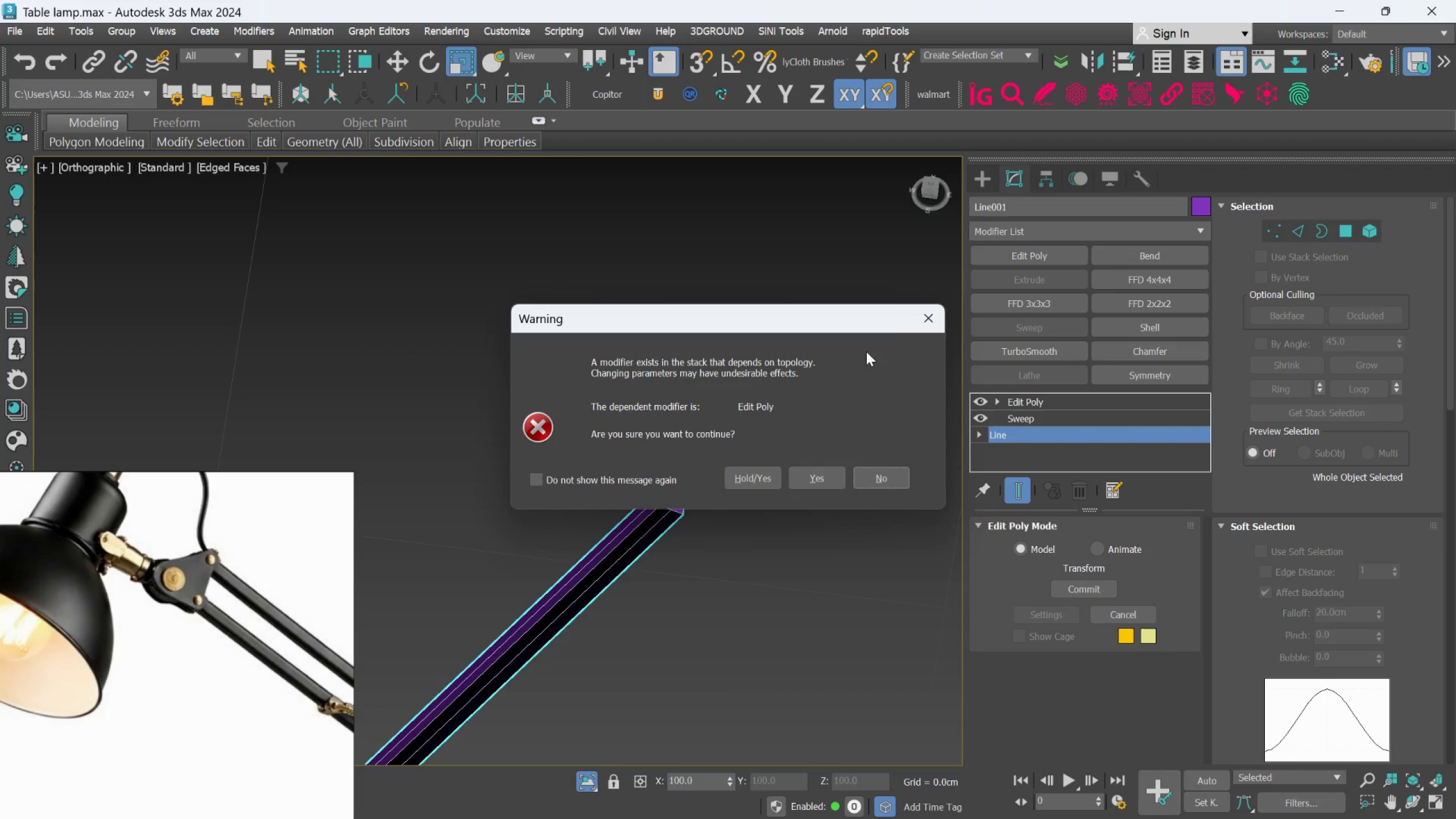 
left_click([914, 316])
 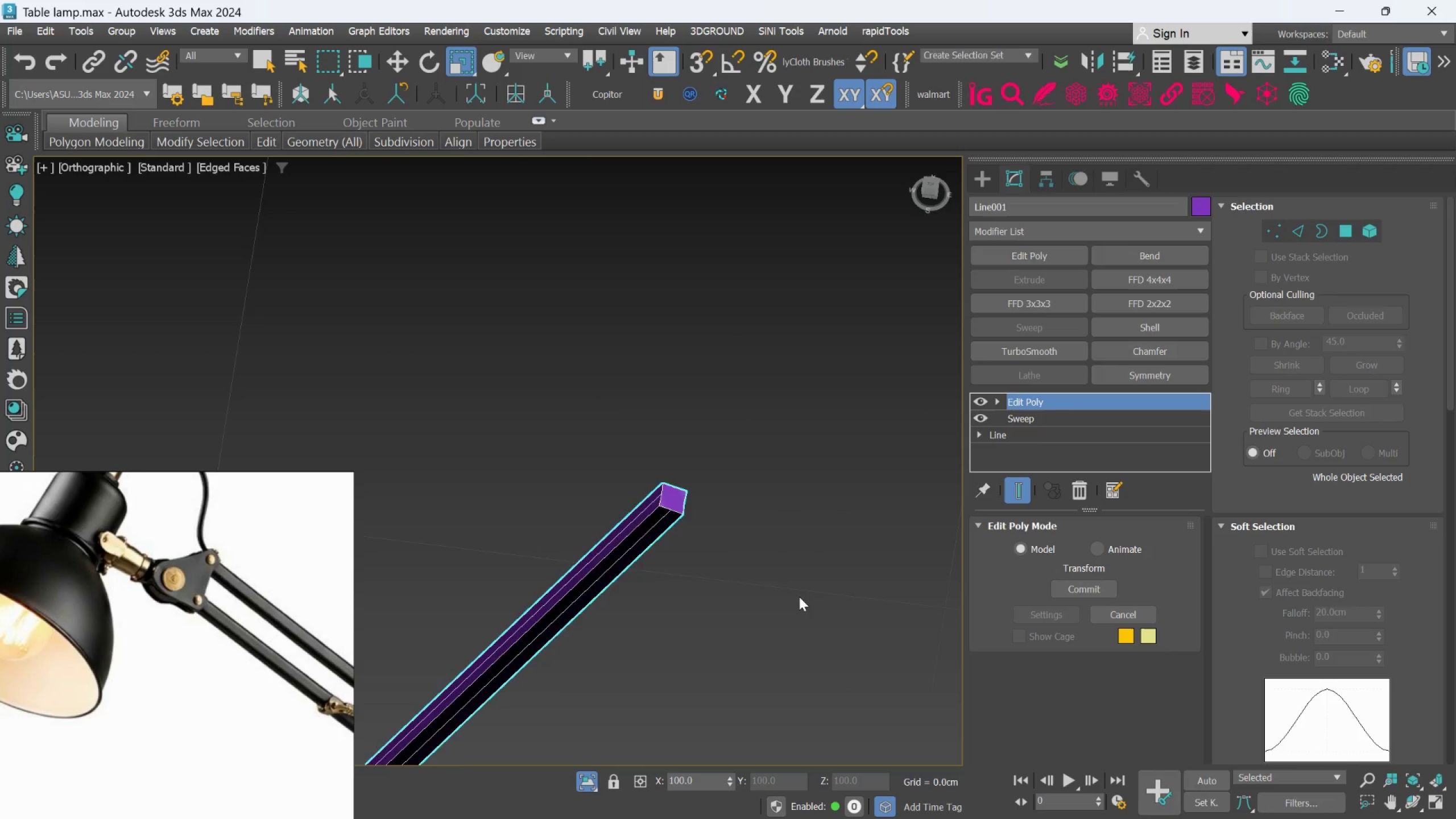 
scroll: coordinate [744, 653], scroll_direction: down, amount: 4.0
 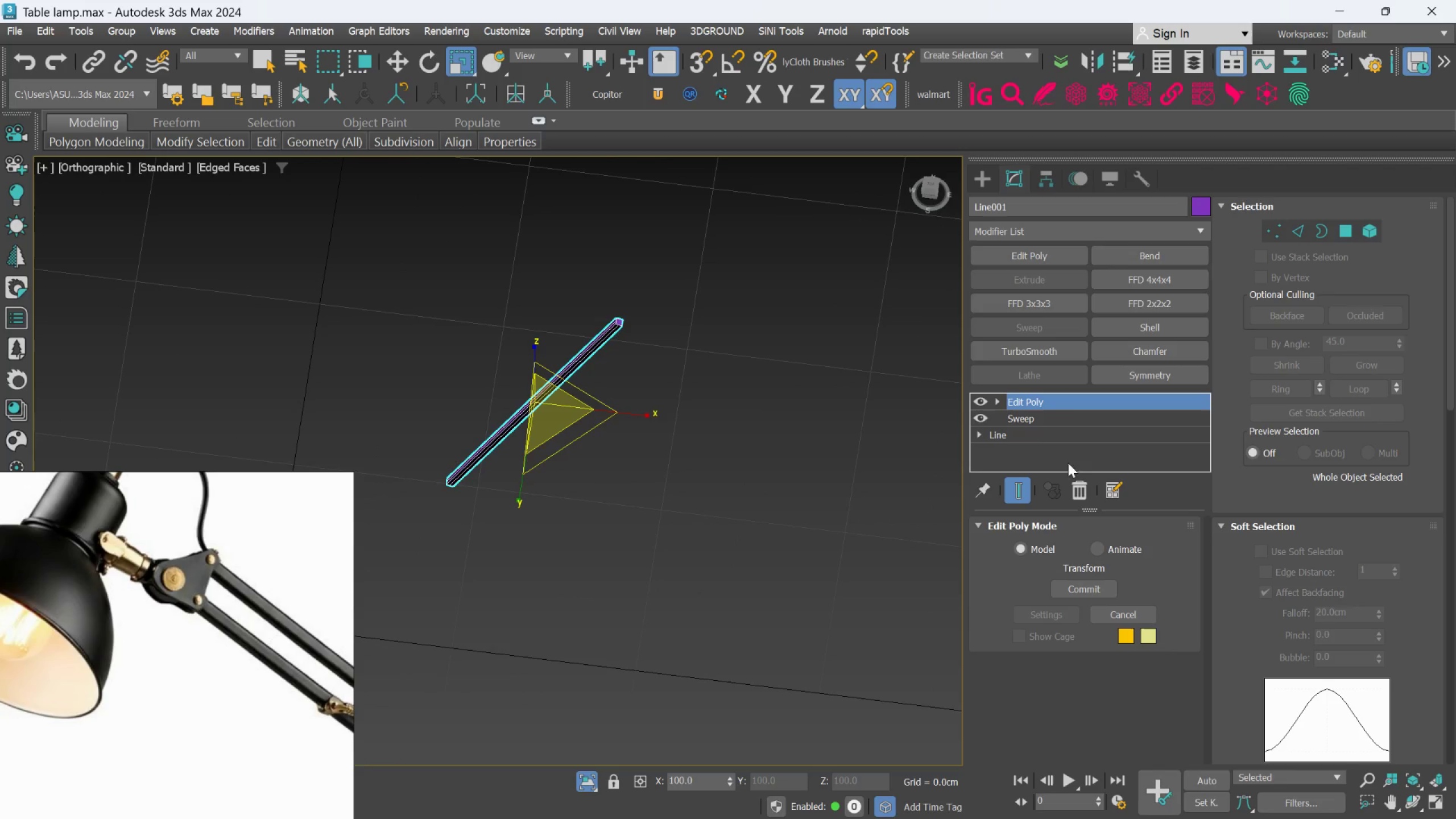 
left_click([1077, 498])
 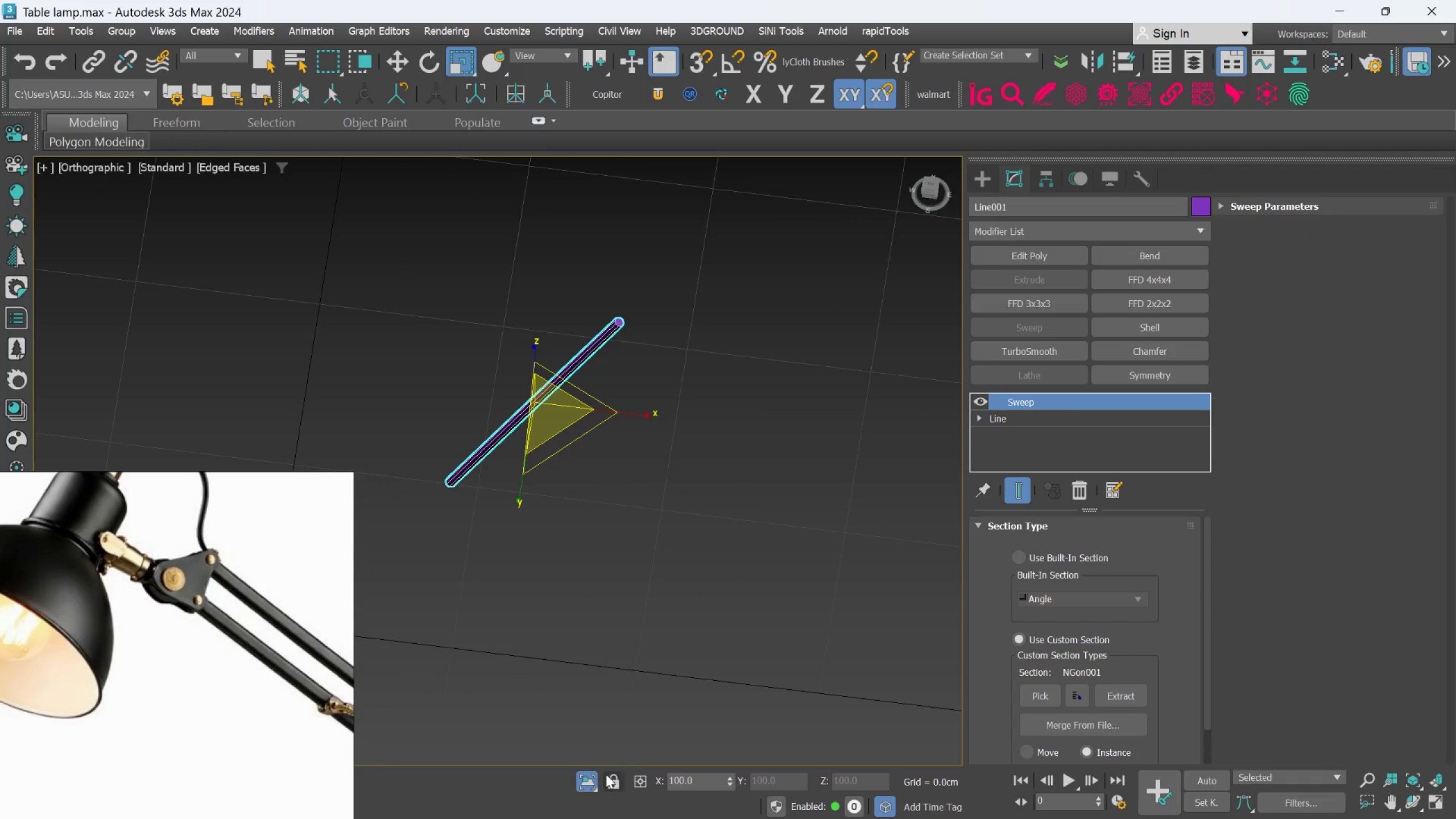 
left_click([589, 781])
 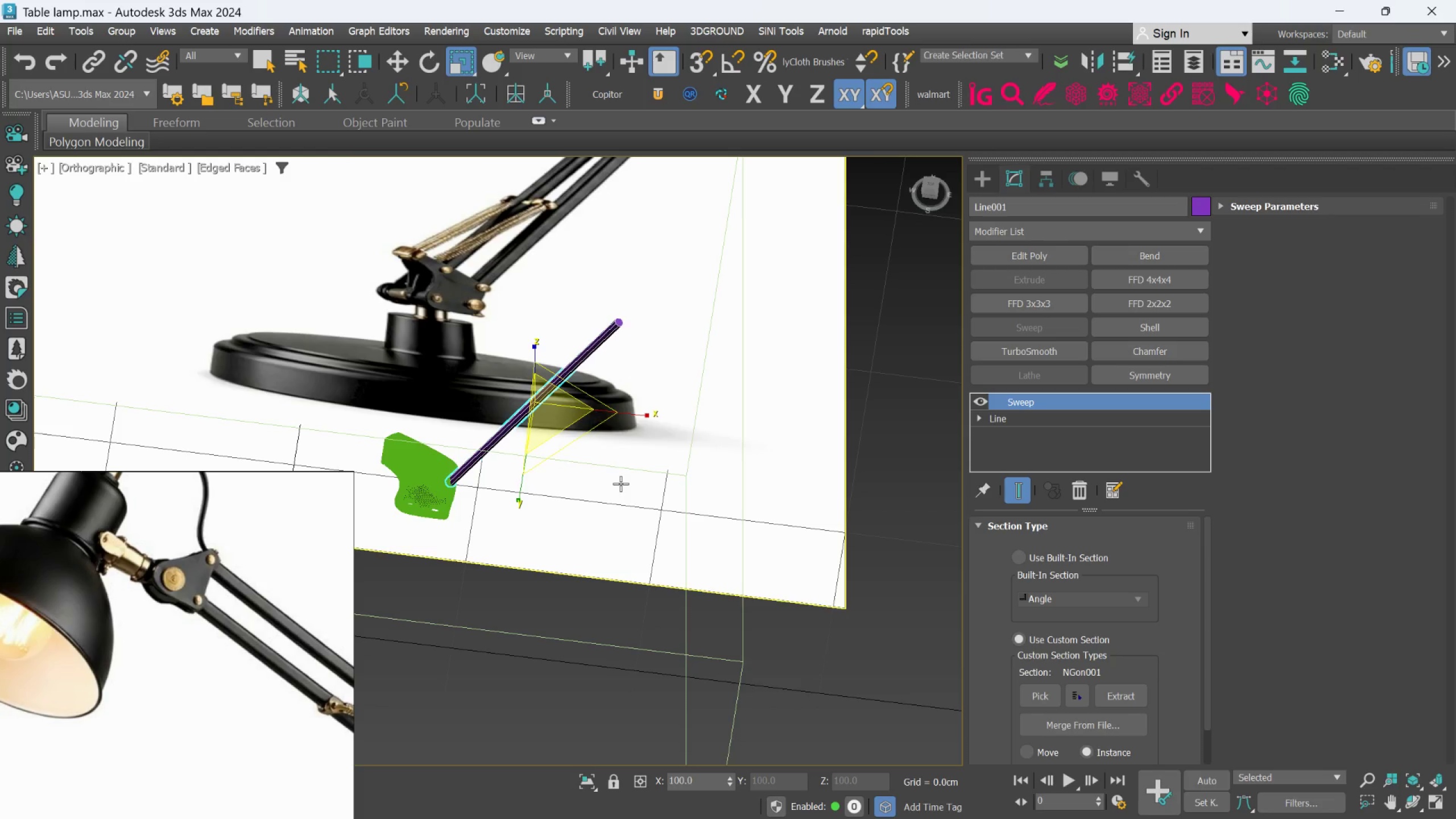 
key(F)
 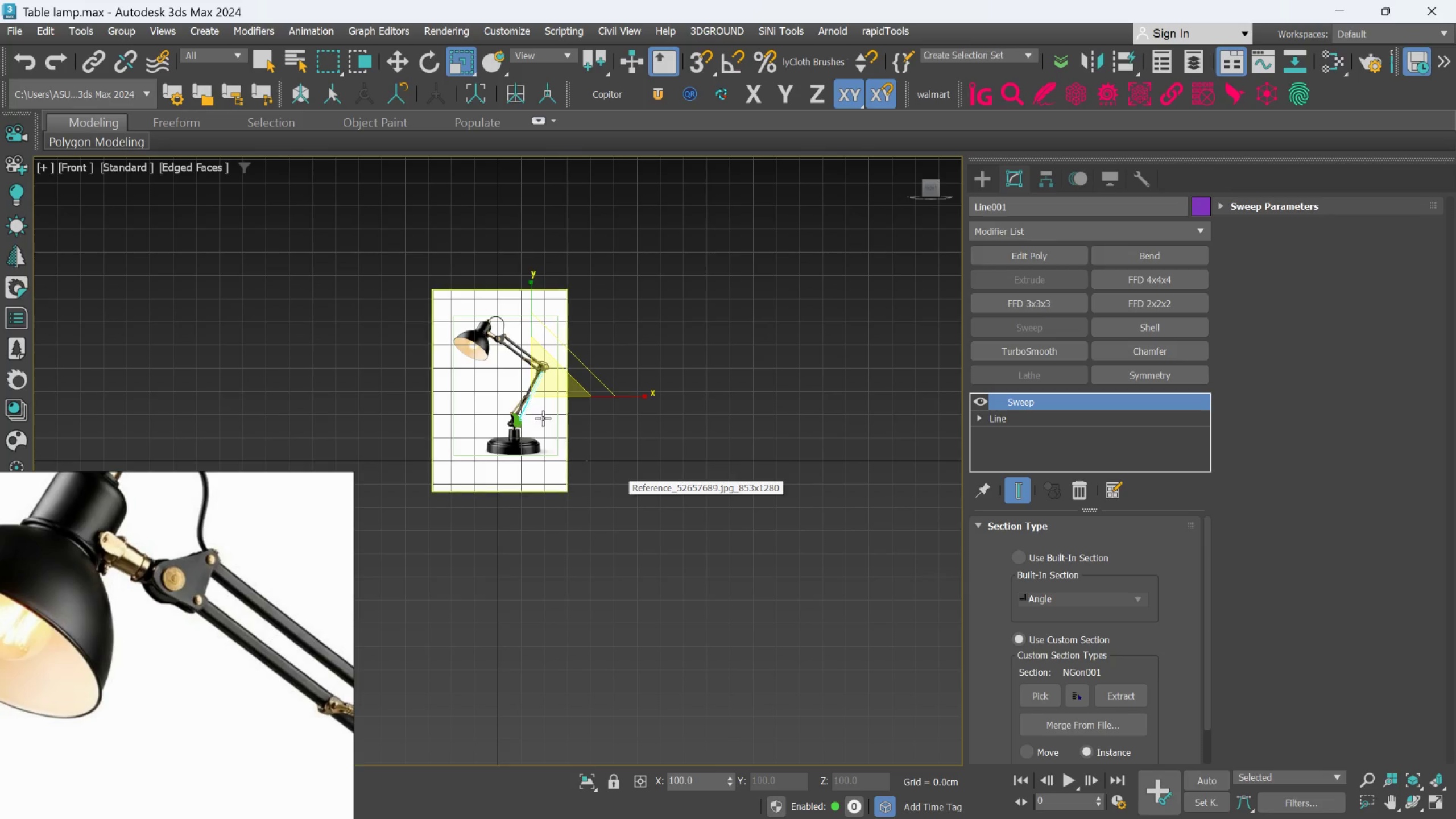 
scroll: coordinate [539, 271], scroll_direction: up, amount: 11.0
 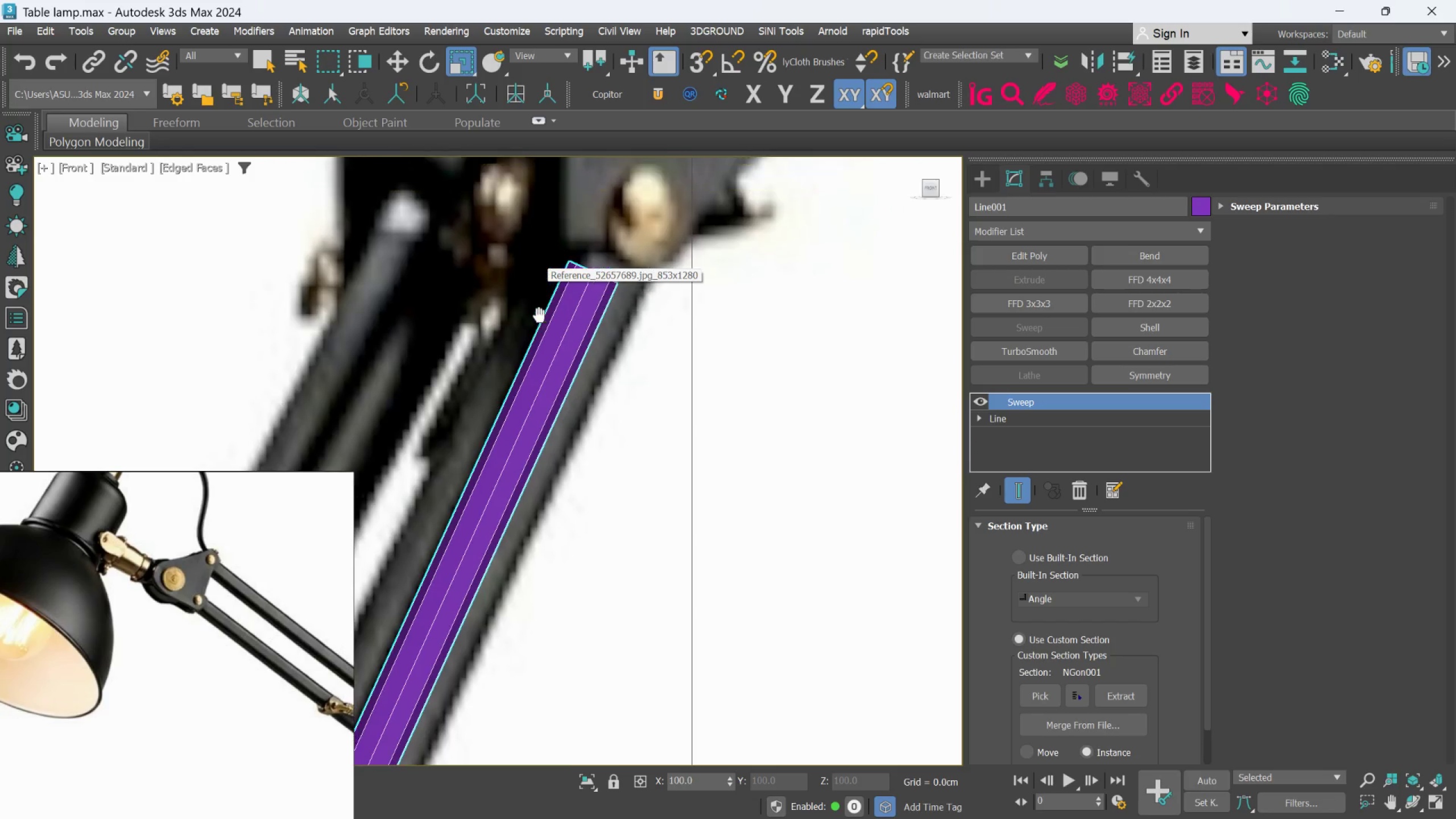 
scroll: coordinate [493, 283], scroll_direction: down, amount: 5.0
 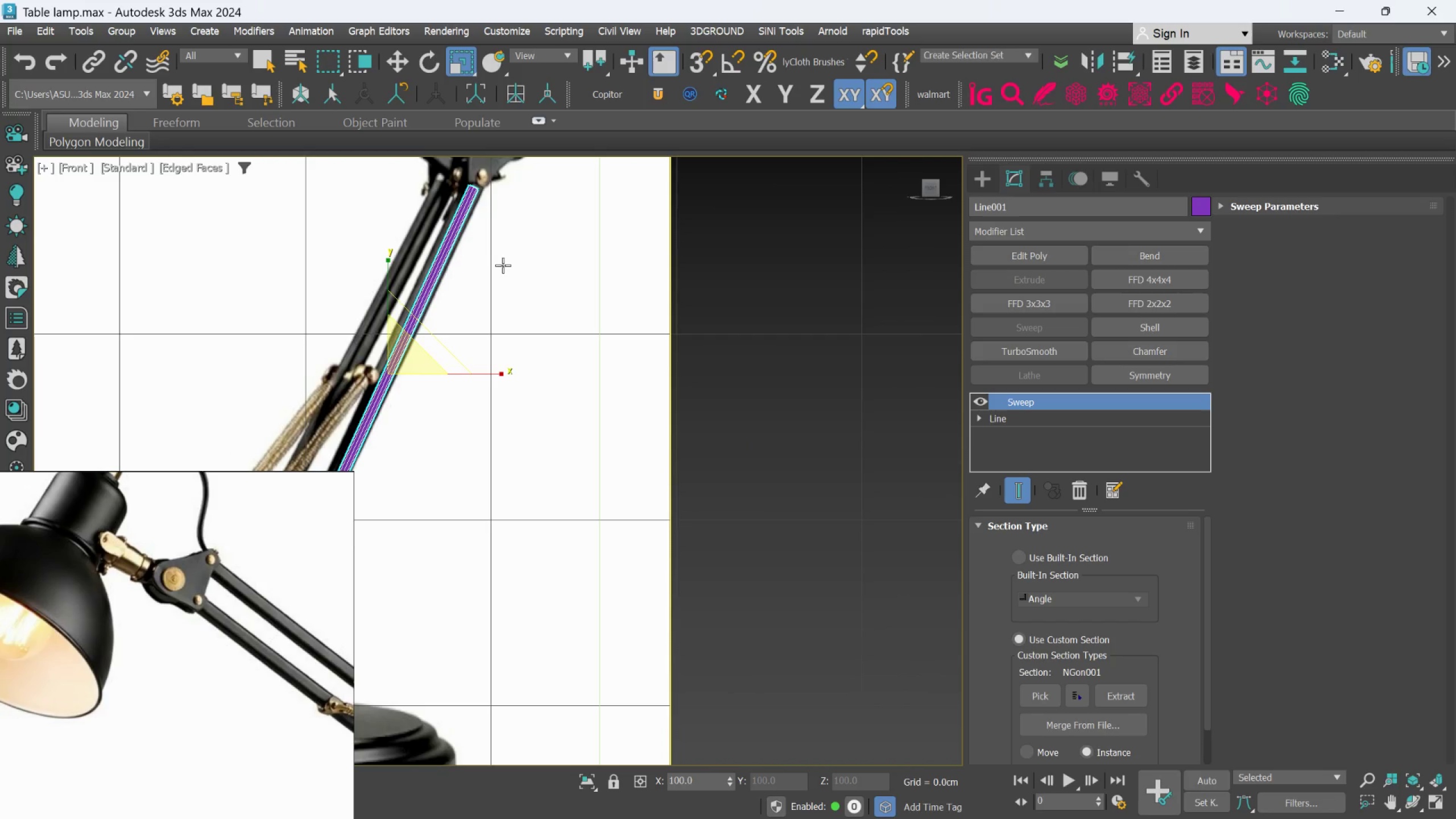 
scroll: coordinate [503, 265], scroll_direction: up, amount: 1.0
 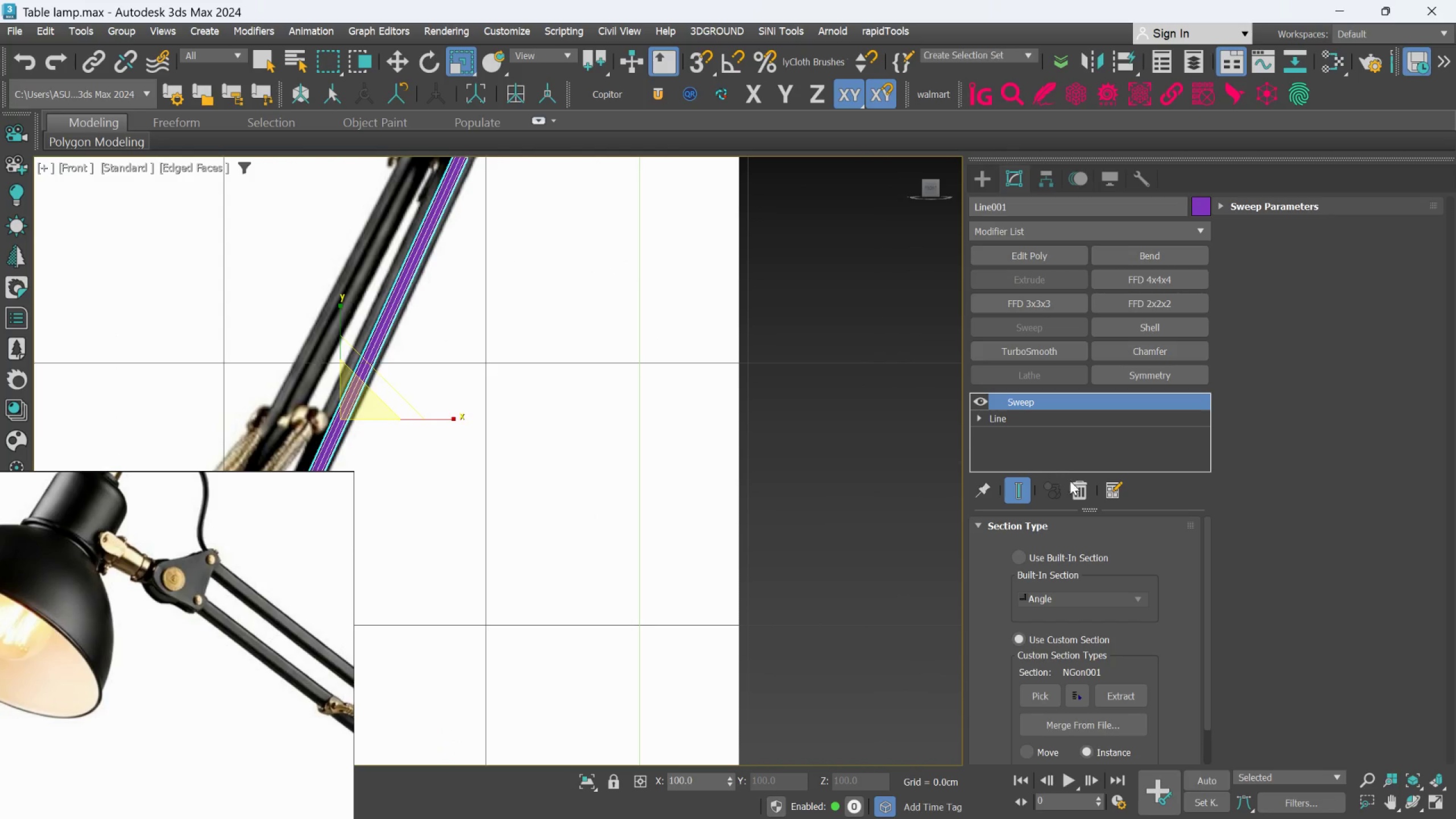 
left_click([1078, 490])
 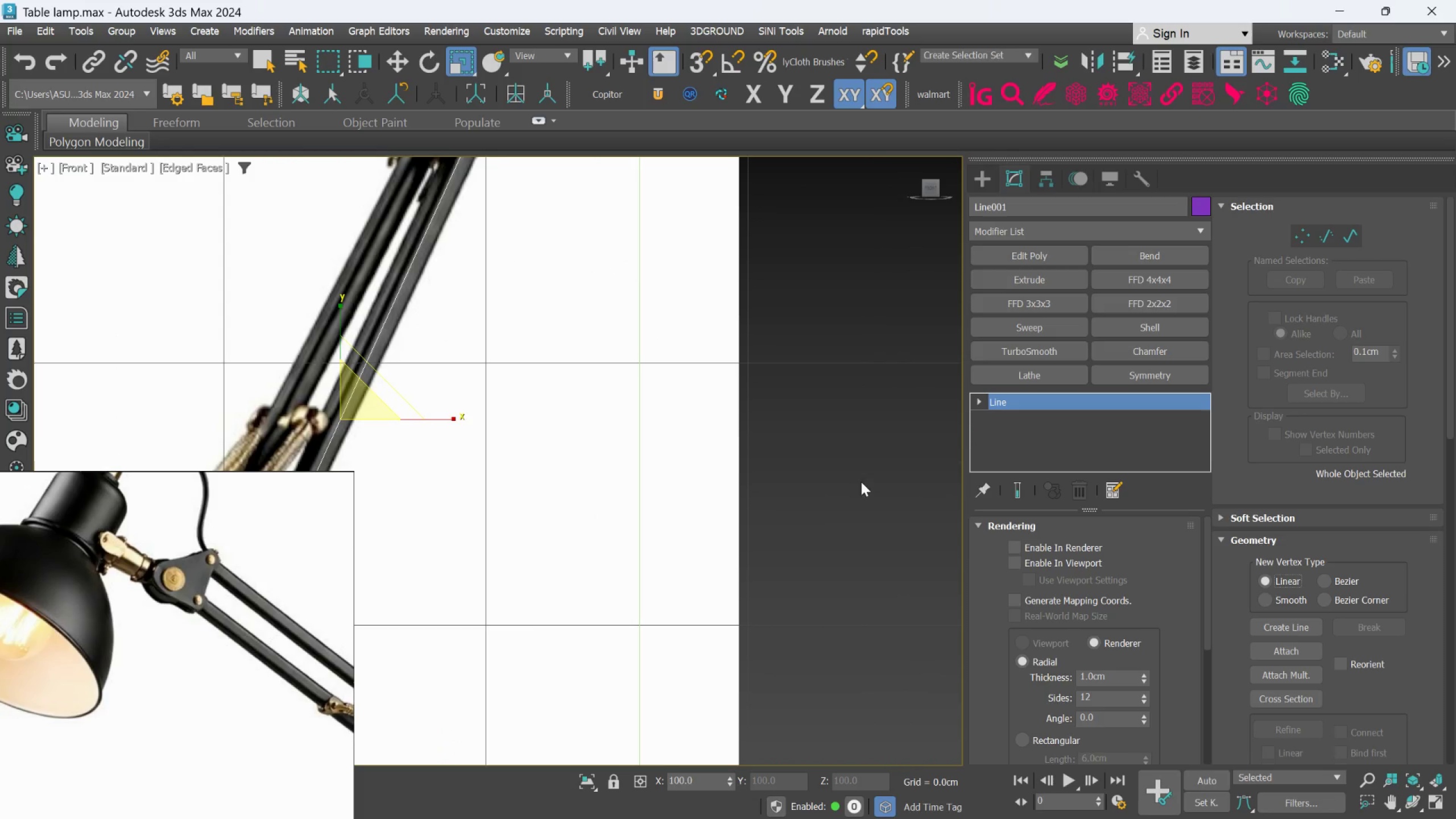 
scroll: coordinate [750, 545], scroll_direction: down, amount: 6.0
 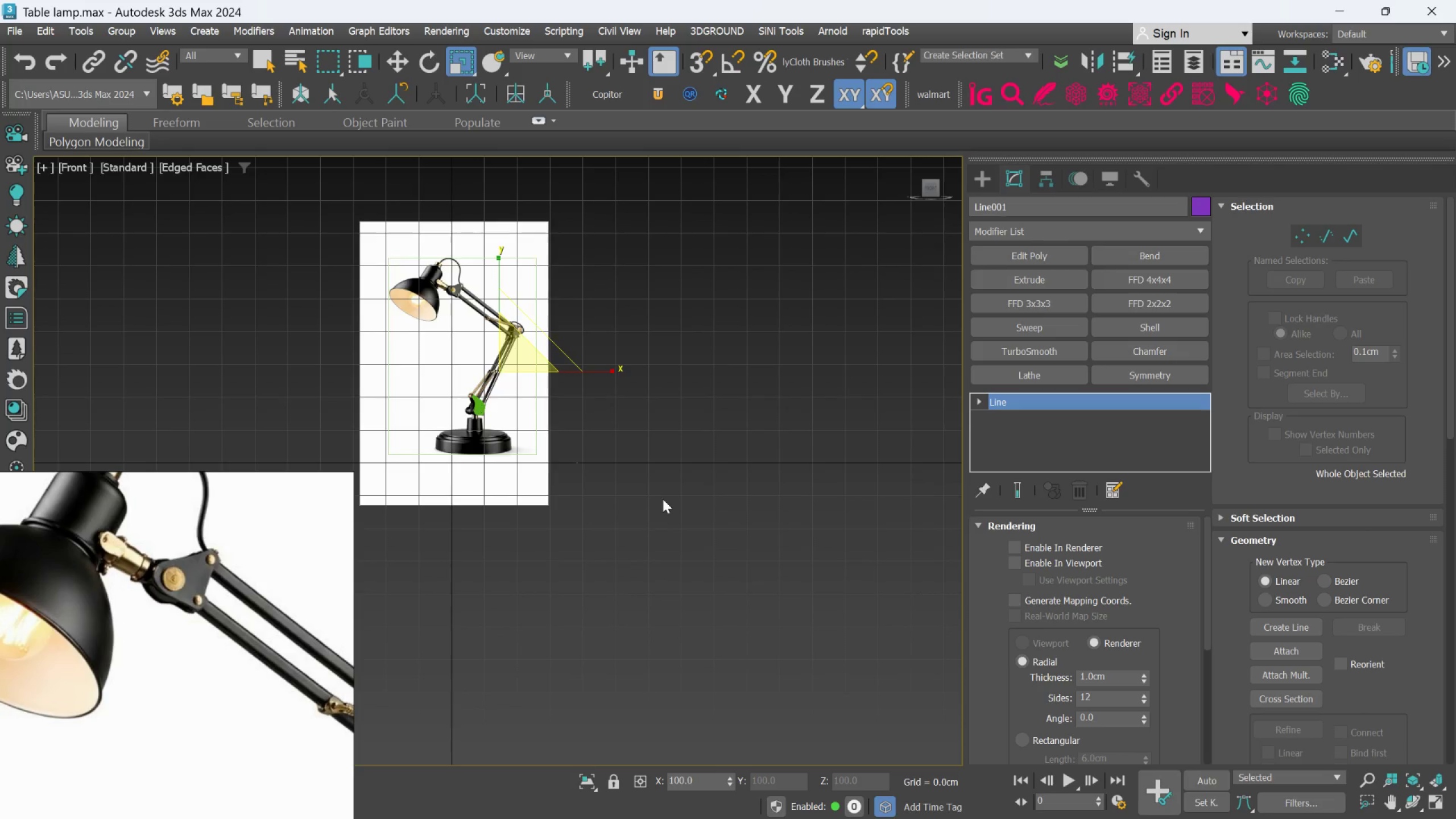 
key(F)
 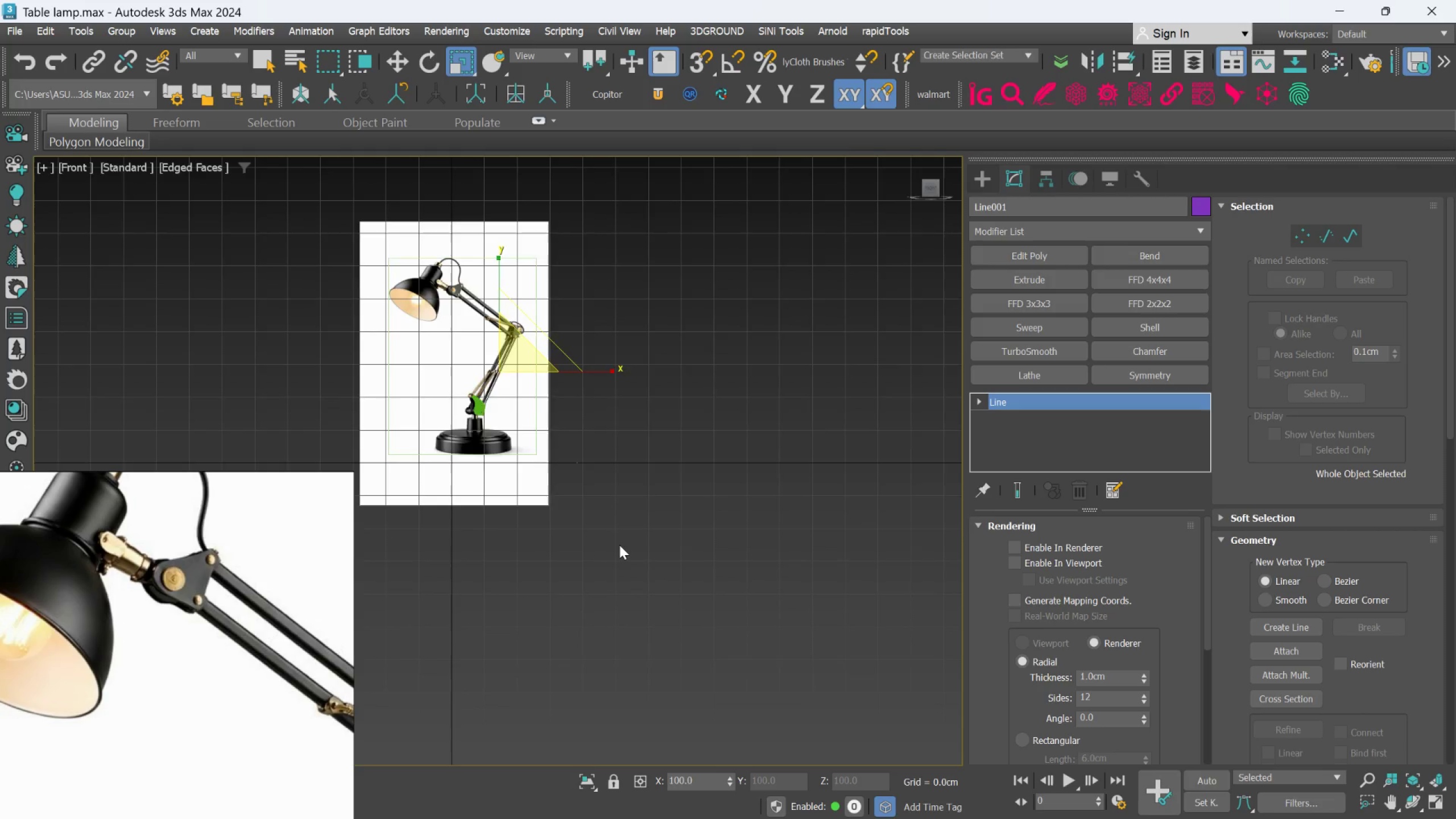 
scroll: coordinate [562, 413], scroll_direction: up, amount: 8.0
 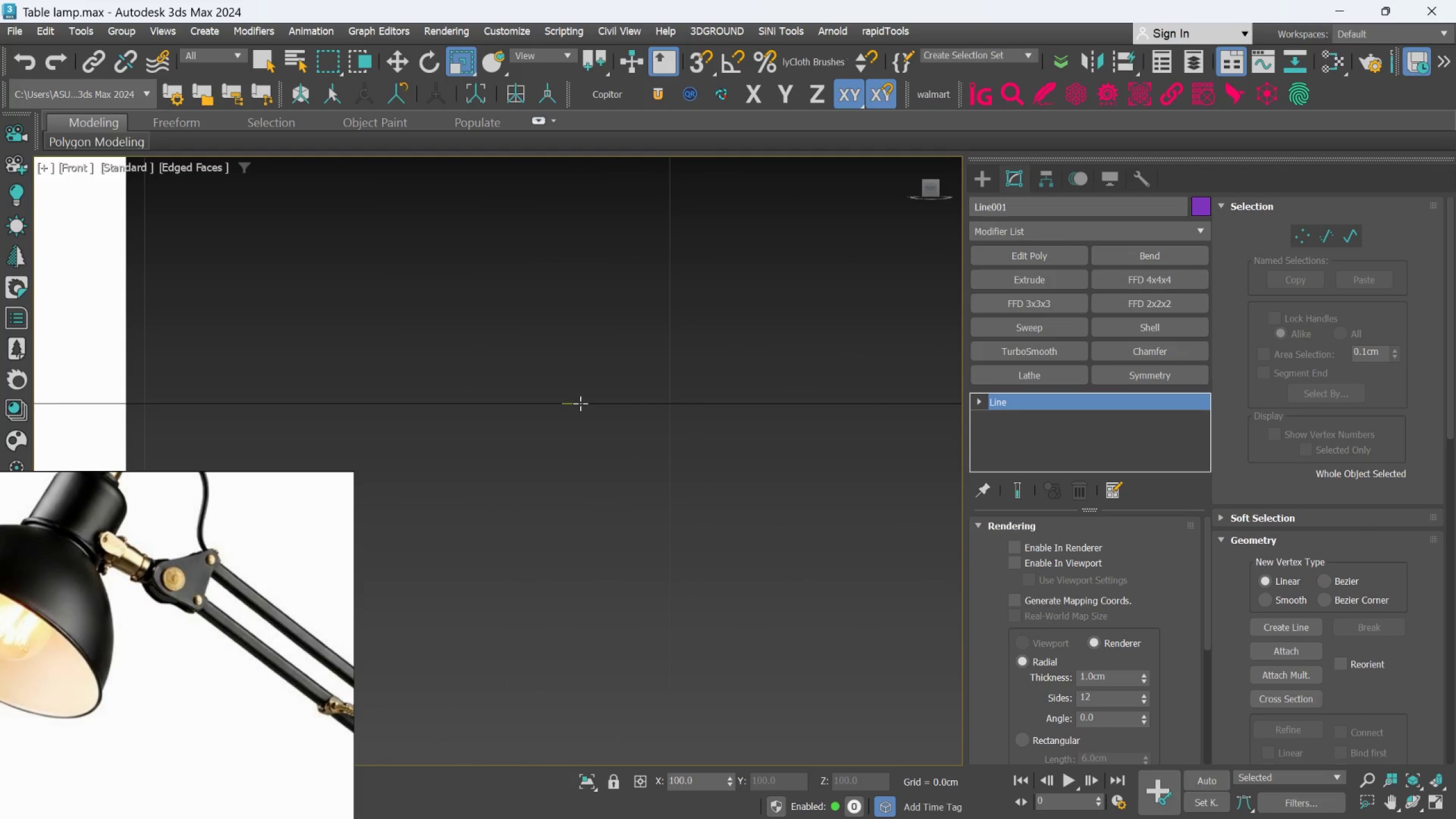 
left_click([580, 403])
 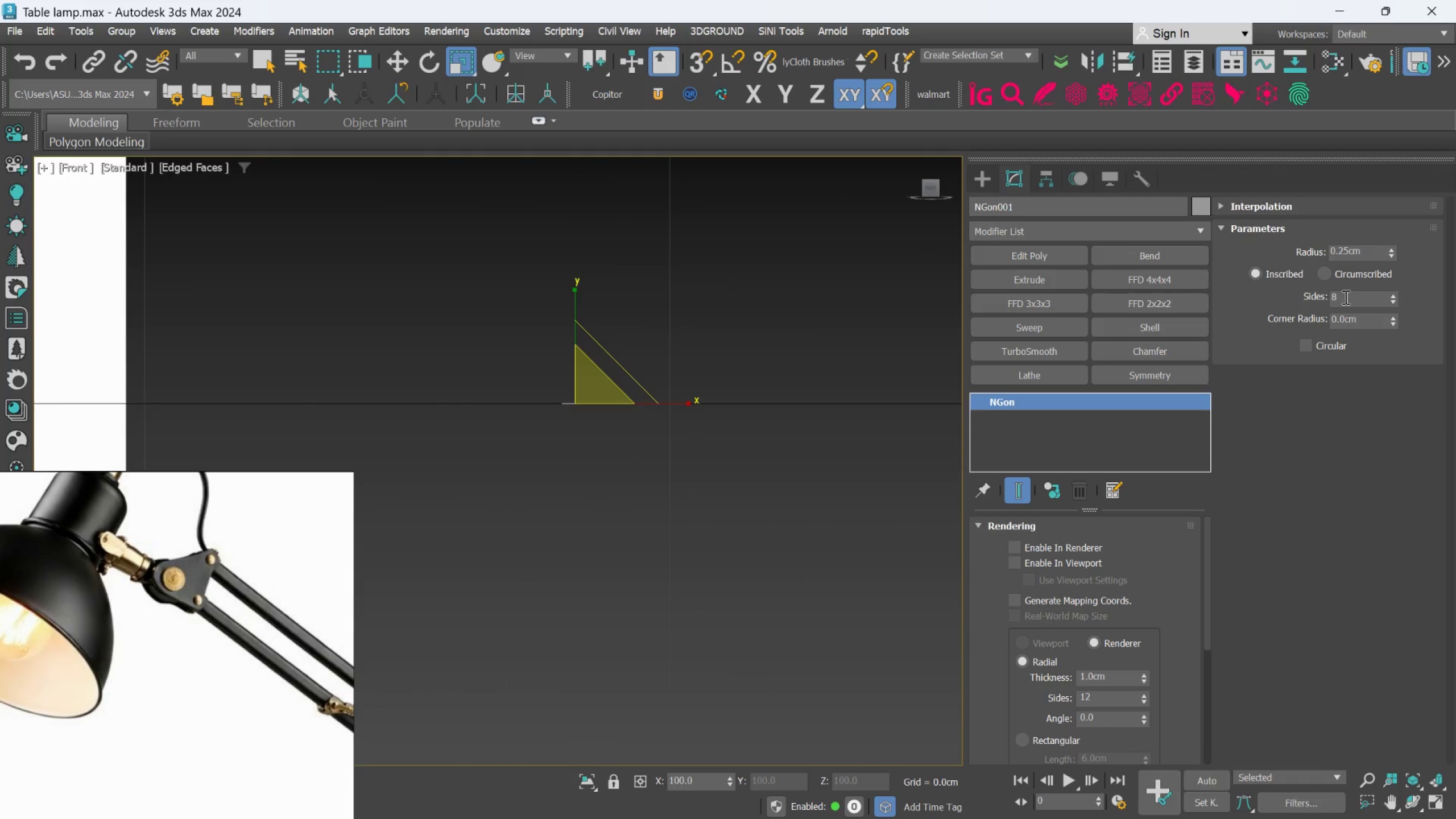 
double_click([1345, 297])
 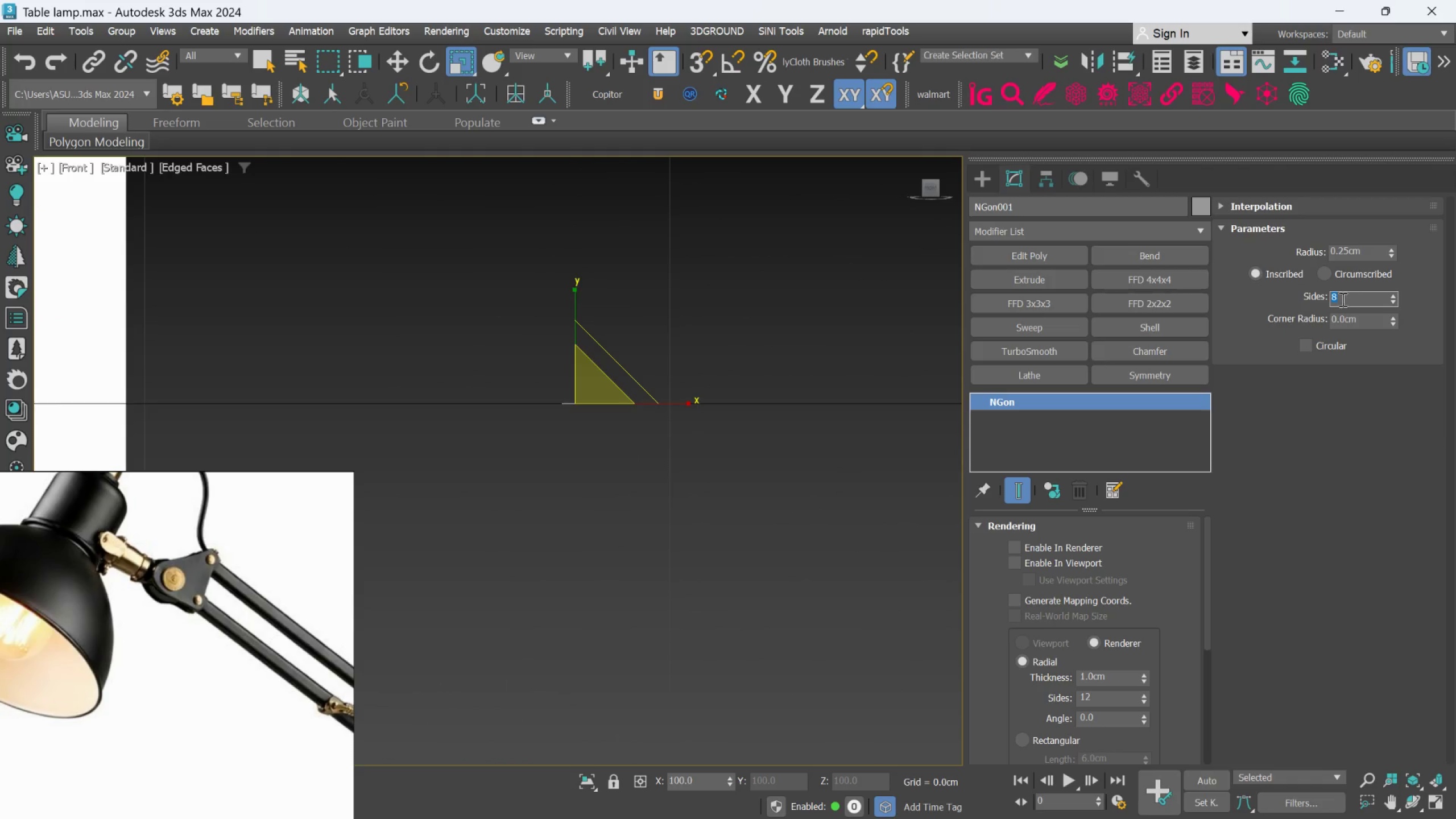 
key(4)
 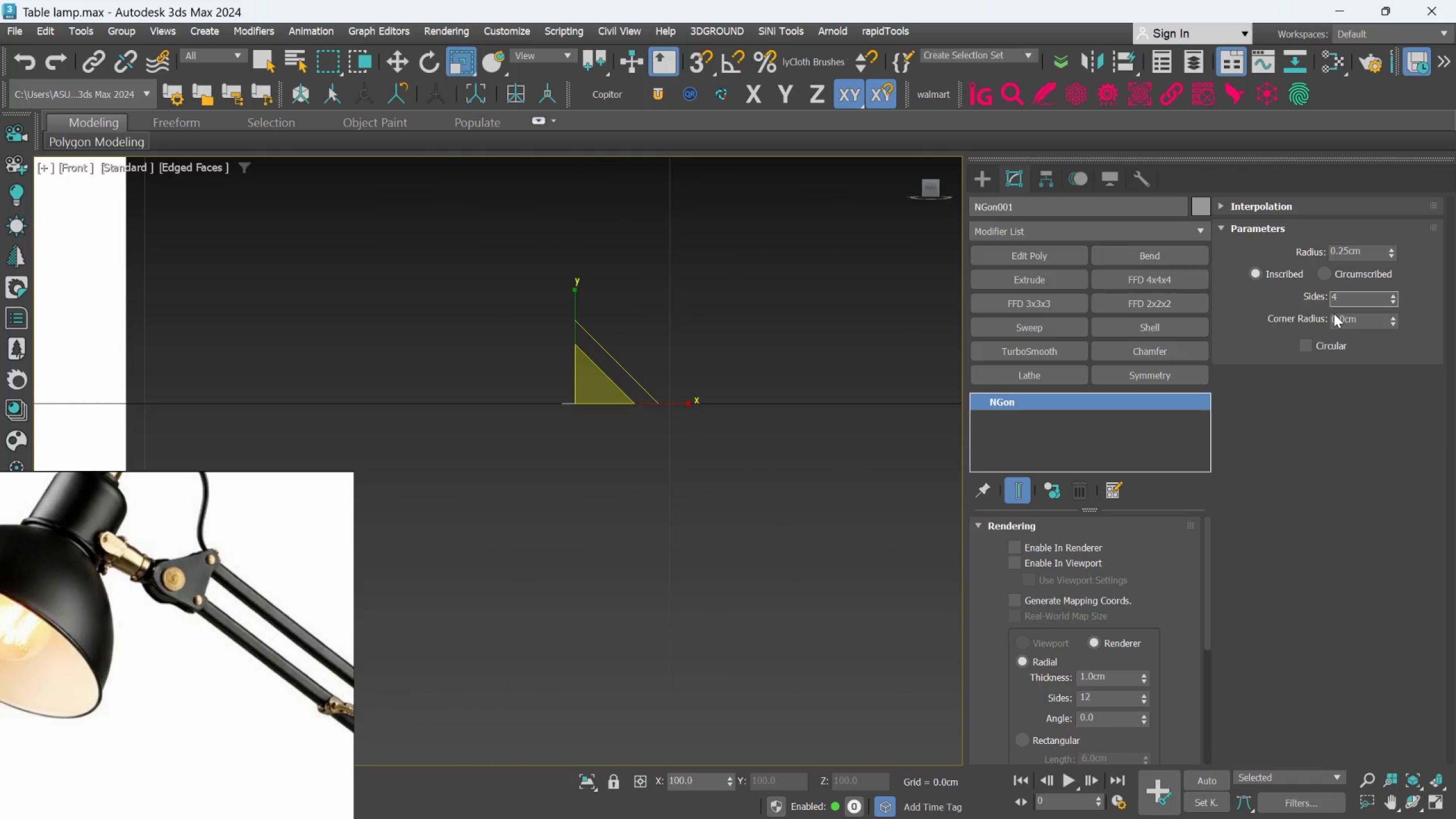 
key(Enter)
 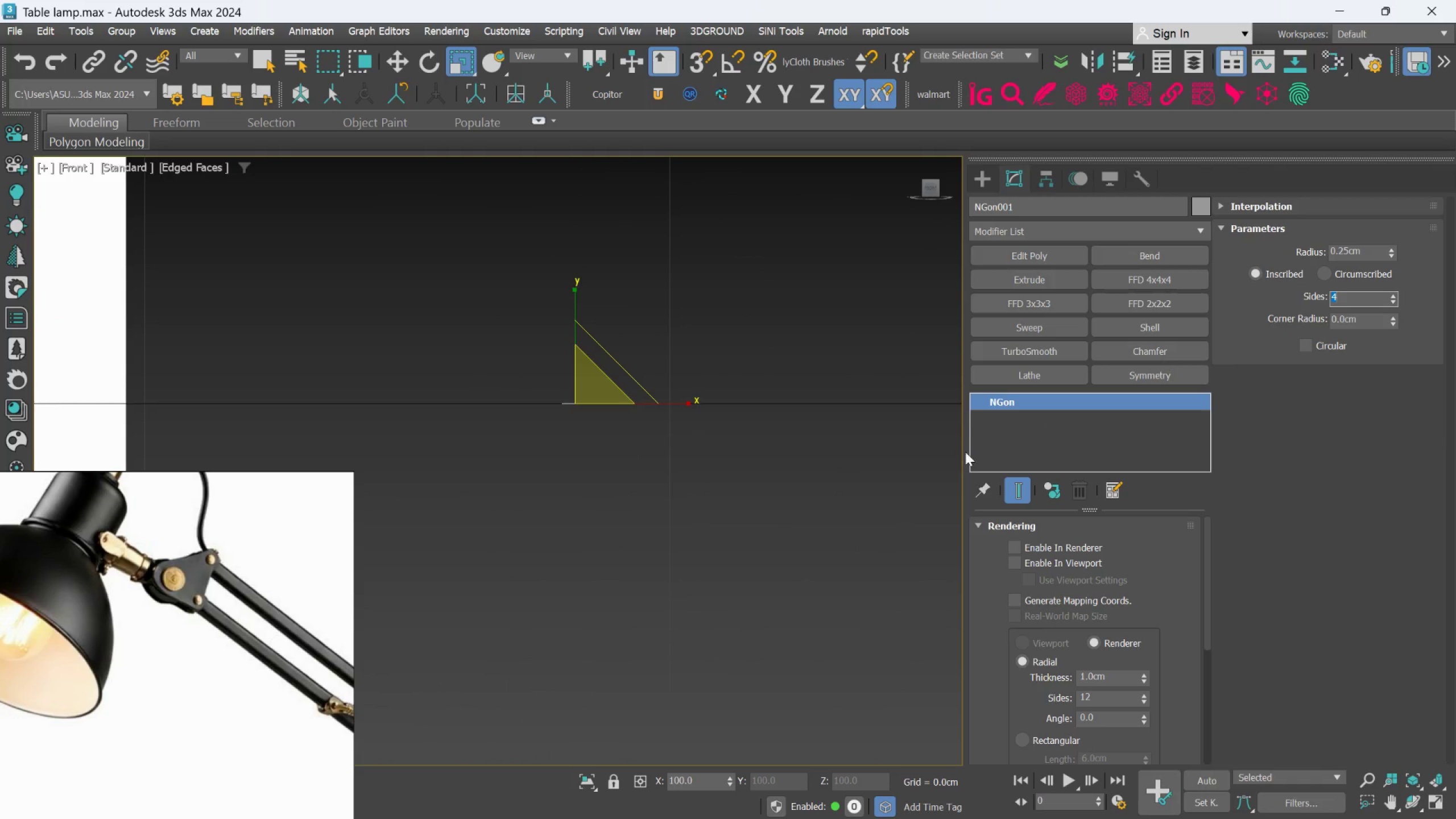 
scroll: coordinate [822, 494], scroll_direction: down, amount: 5.0
 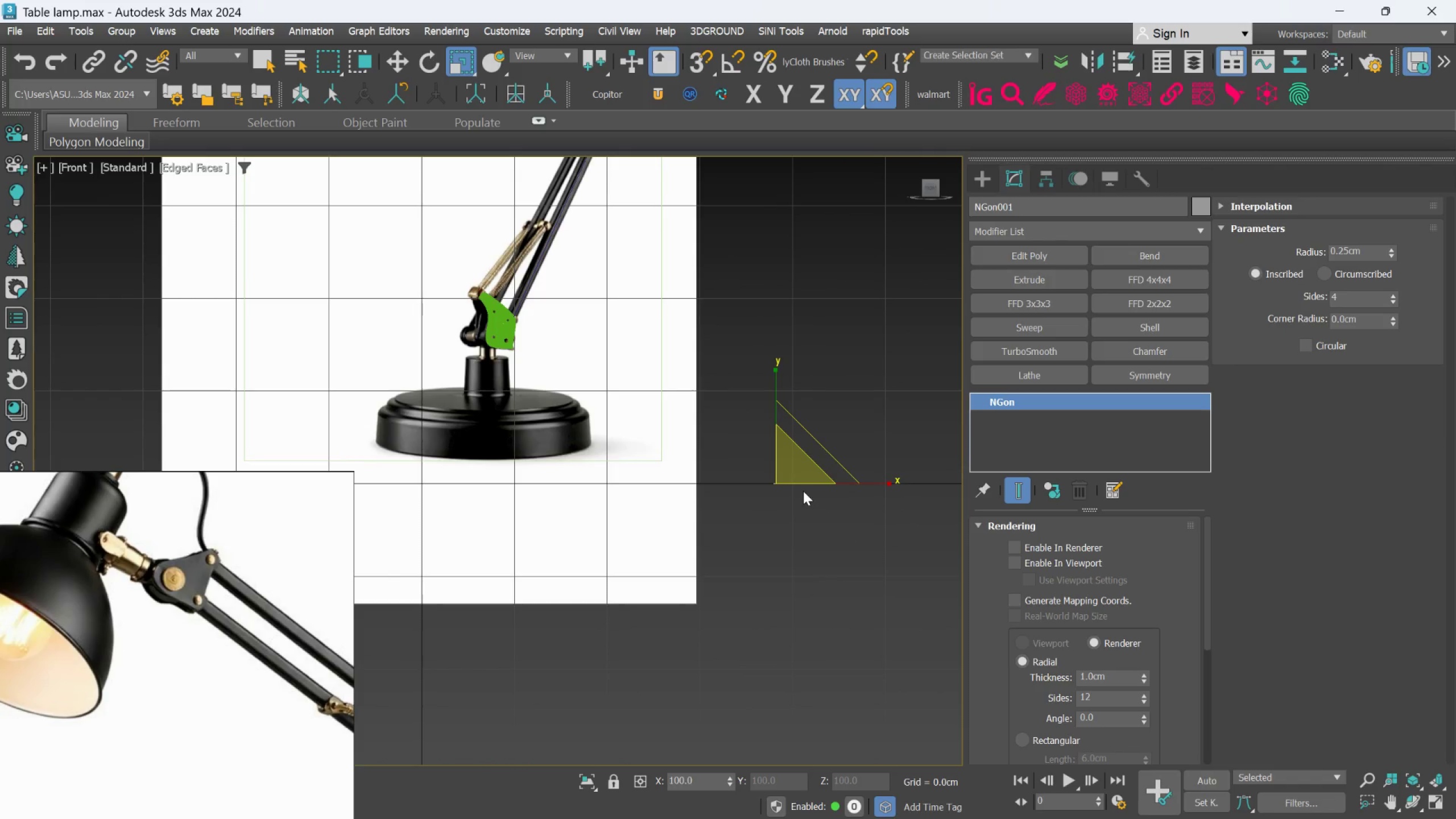 
key(W)
 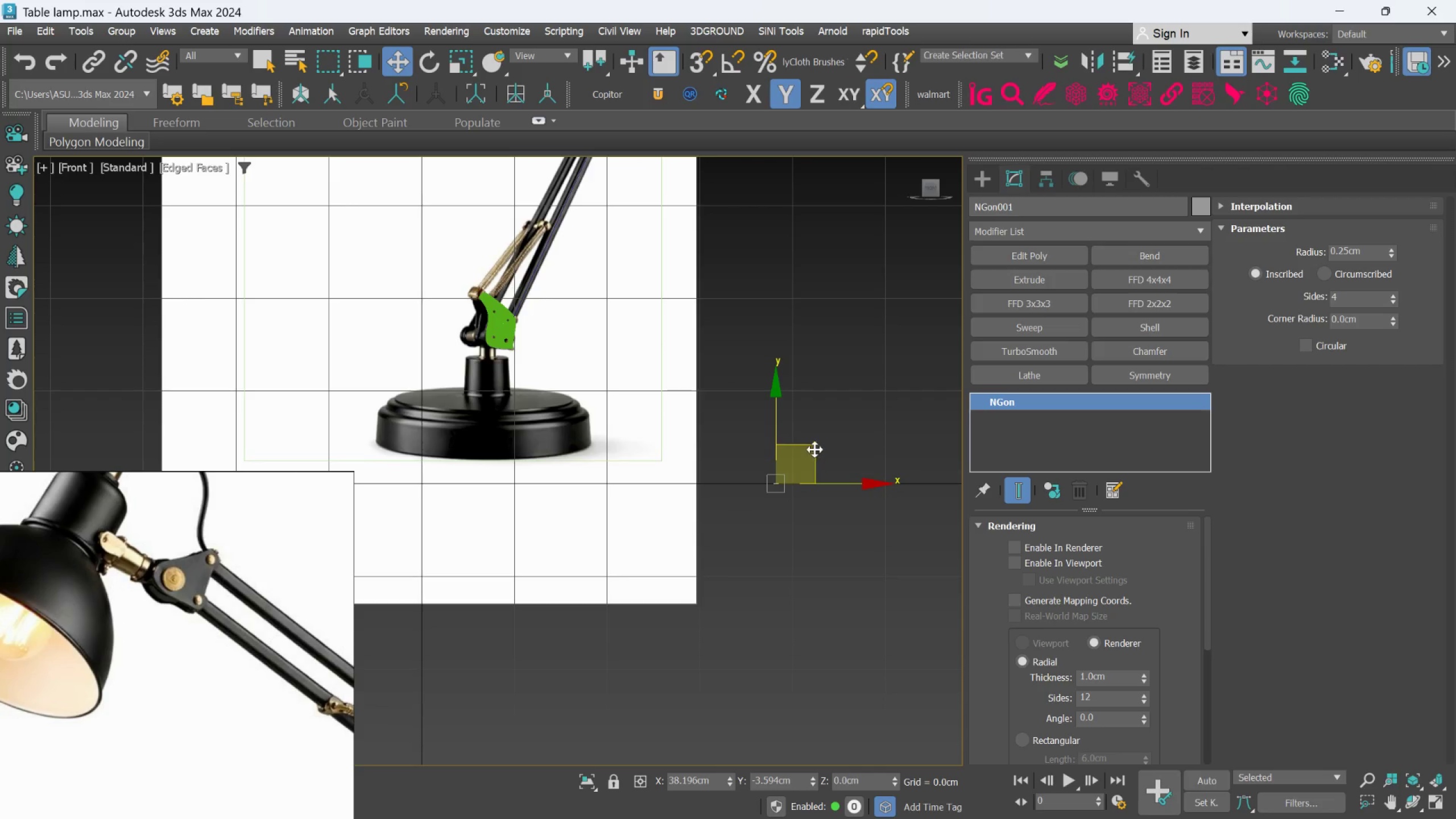 
left_click_drag(start_coordinate=[815, 449], to_coordinate=[768, 516])
 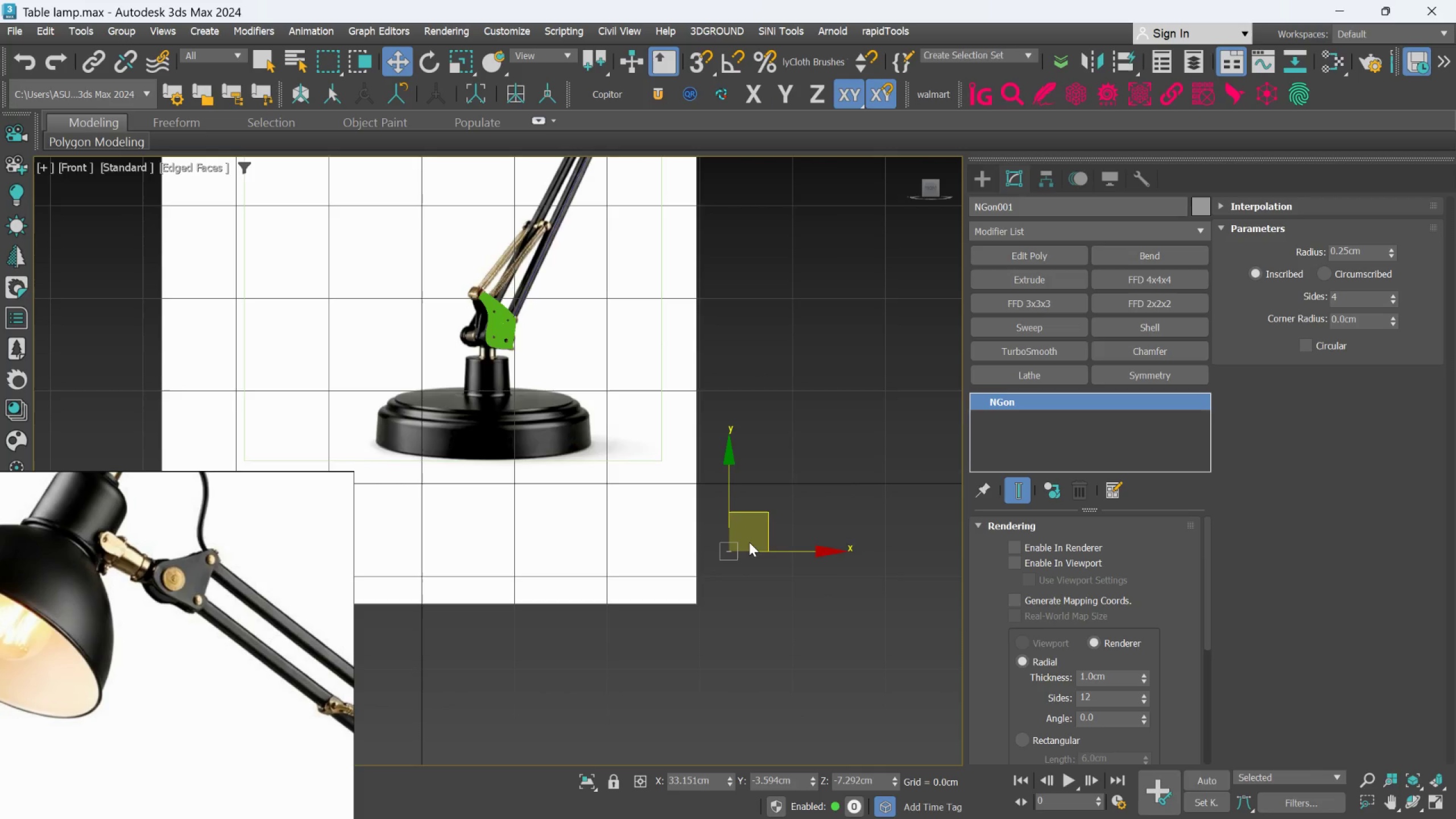 
scroll: coordinate [749, 542], scroll_direction: up, amount: 1.0
 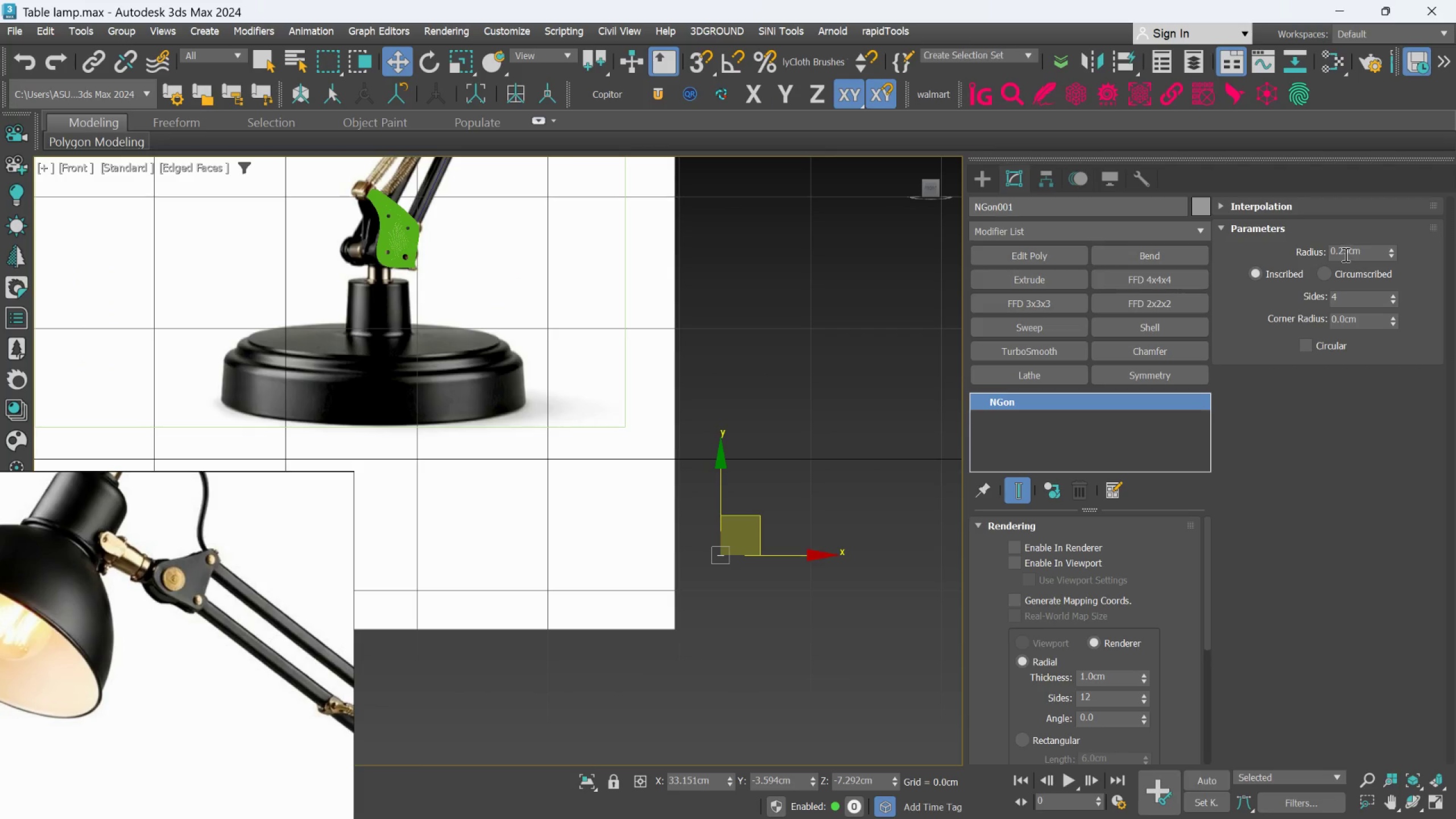 
double_click([1345, 254])
 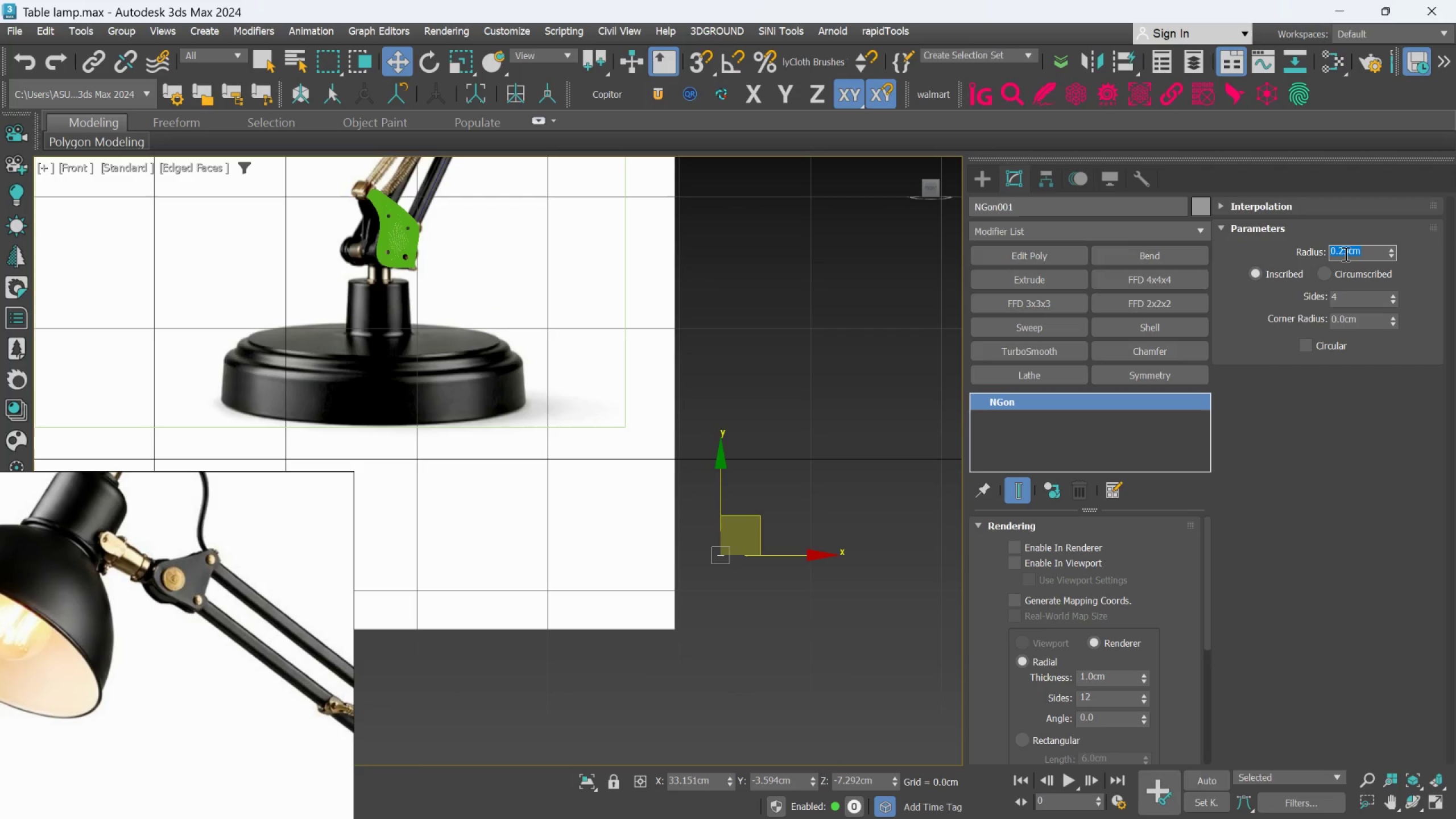 
key(1)
 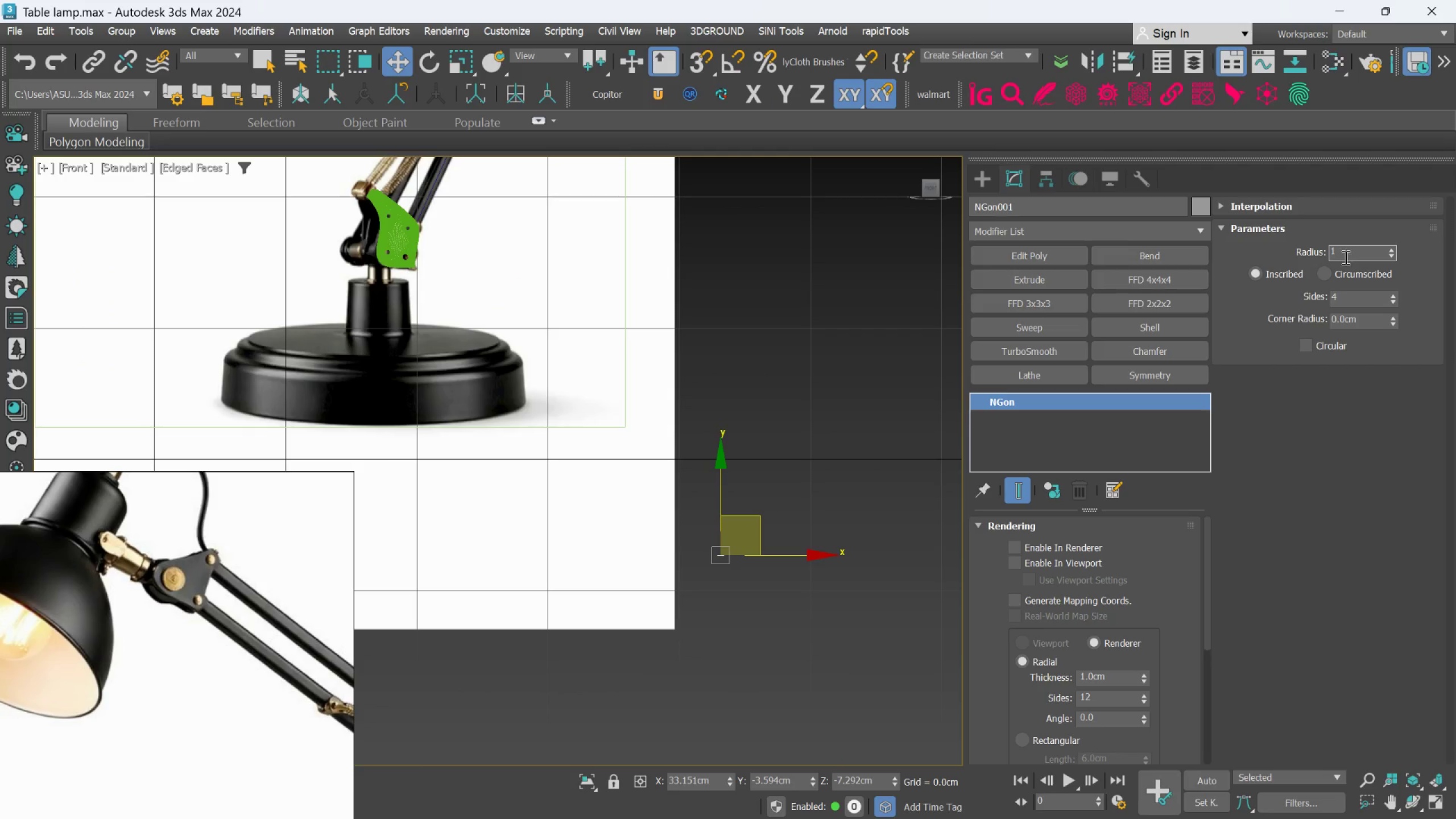 
key(Enter)
 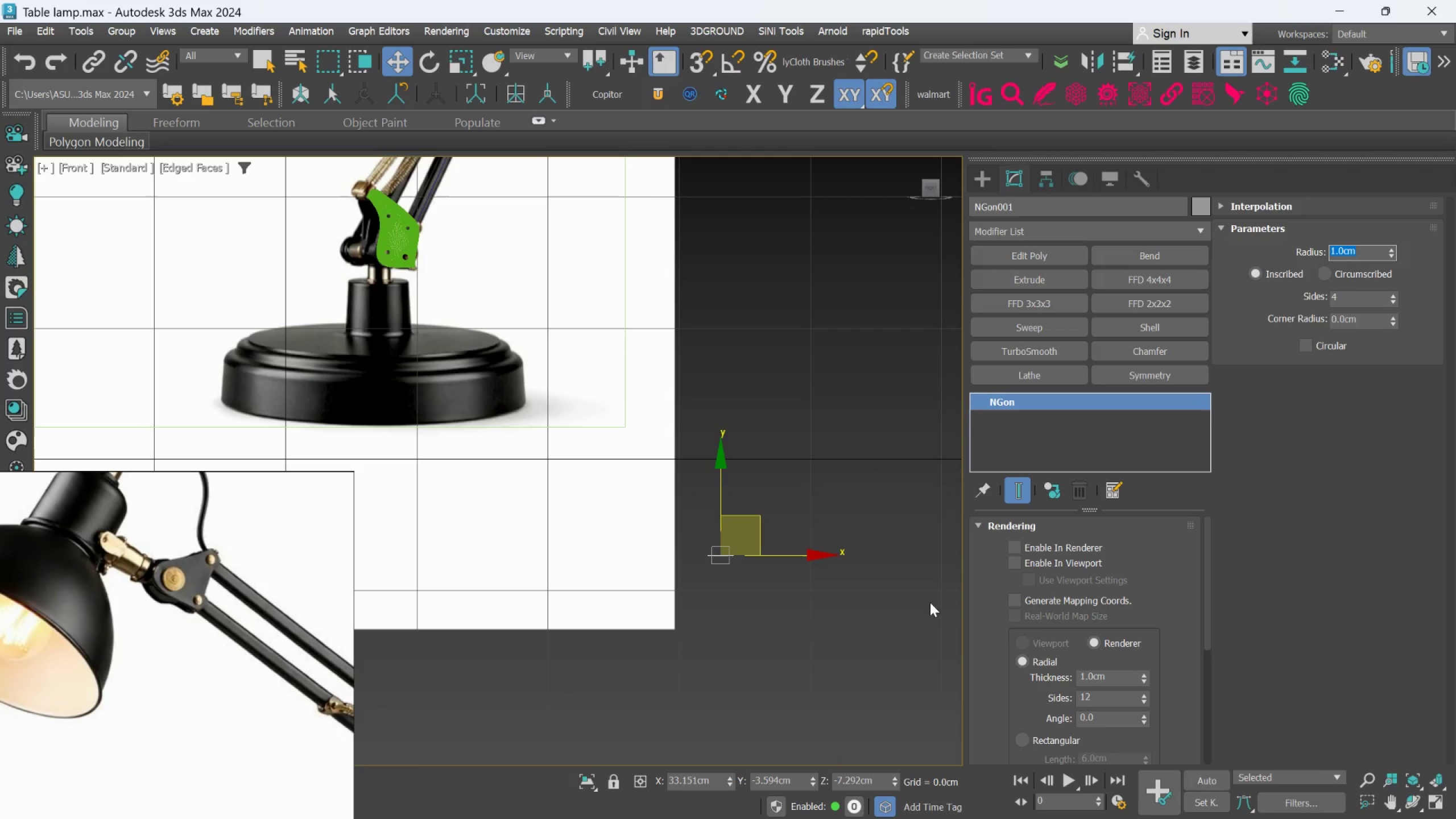 
left_click([854, 682])
 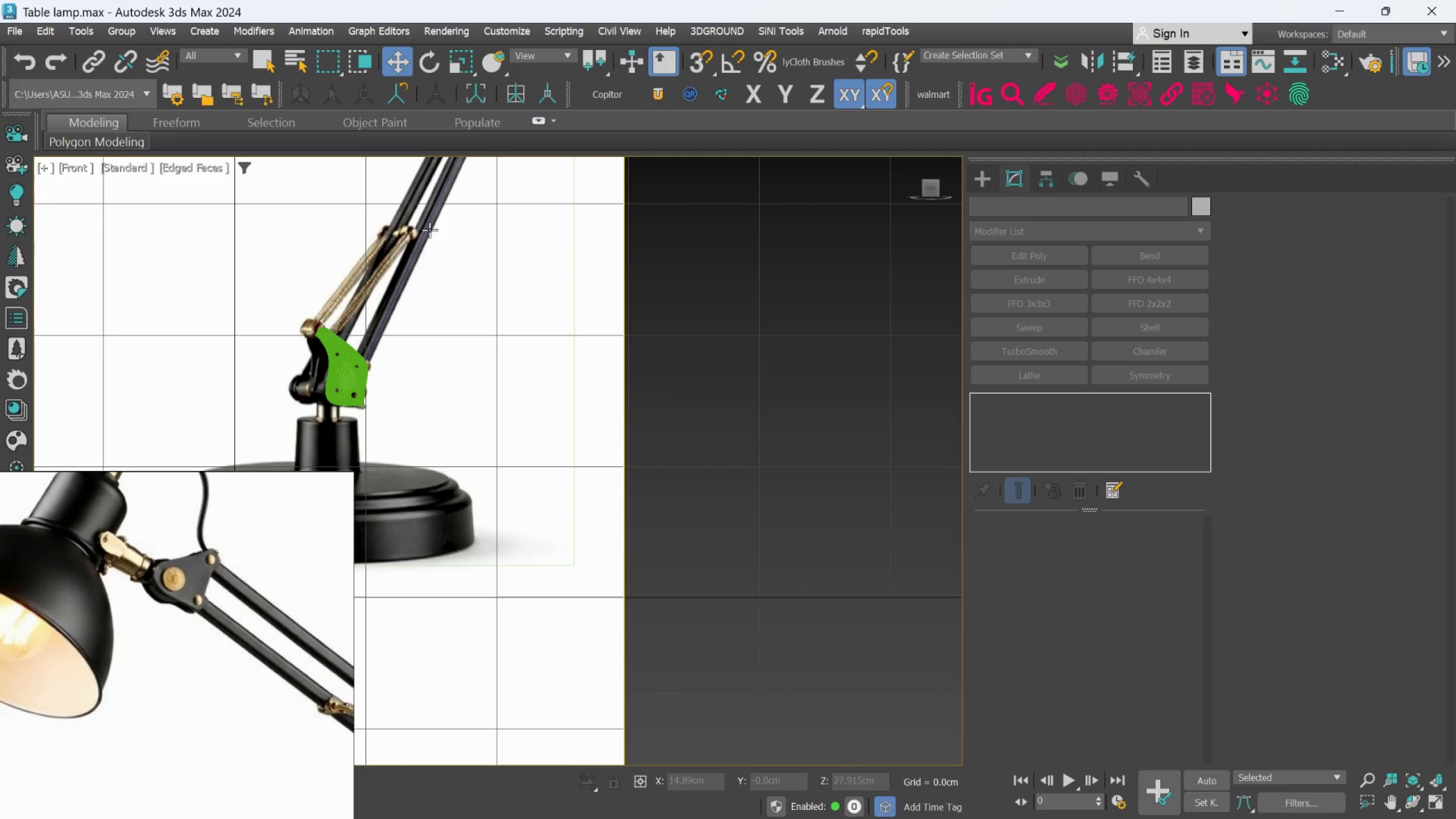 
left_click([427, 224])
 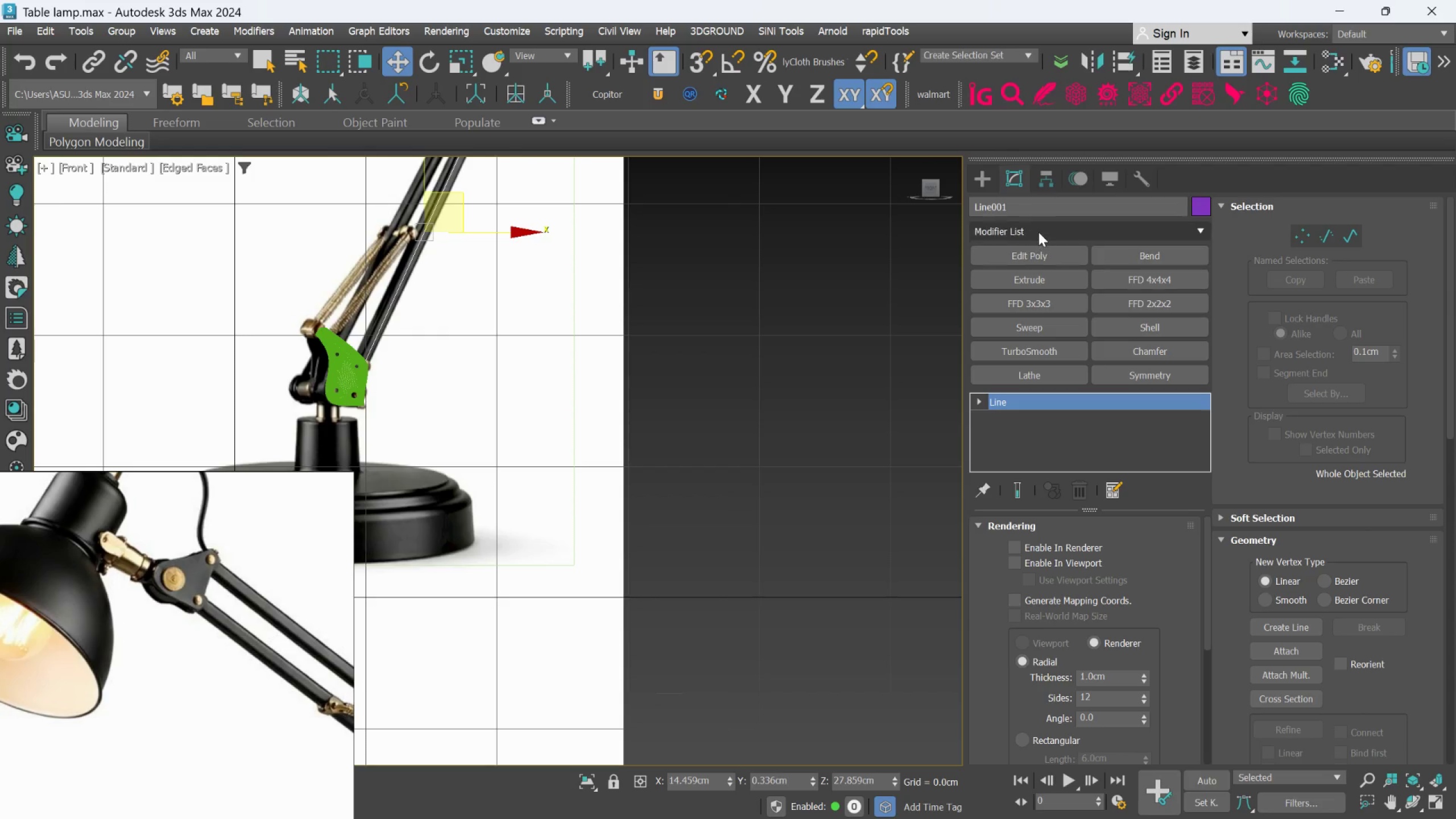 
left_click([1038, 231])
 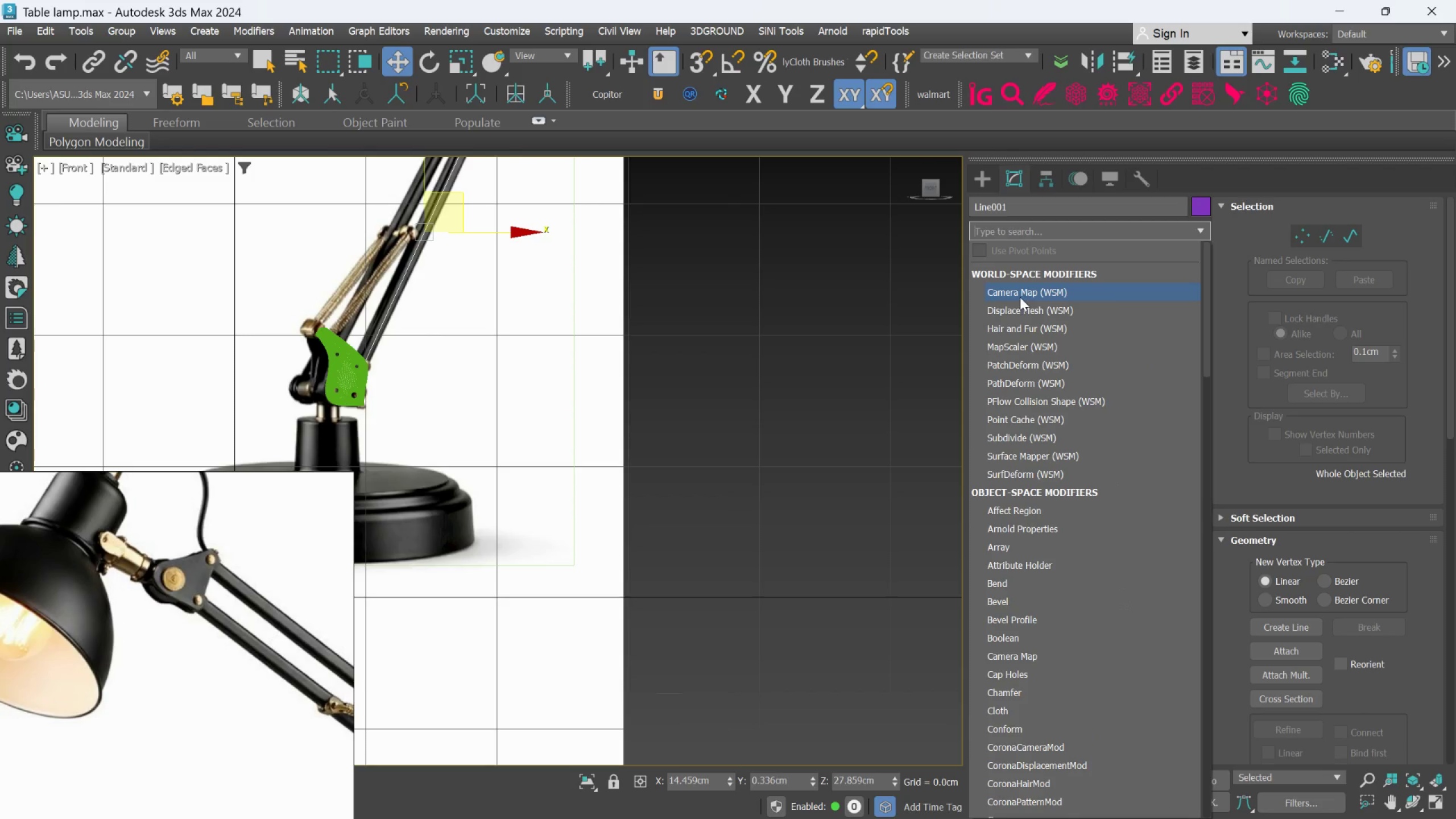 
left_click_drag(start_coordinate=[816, 271], to_coordinate=[818, 271])
 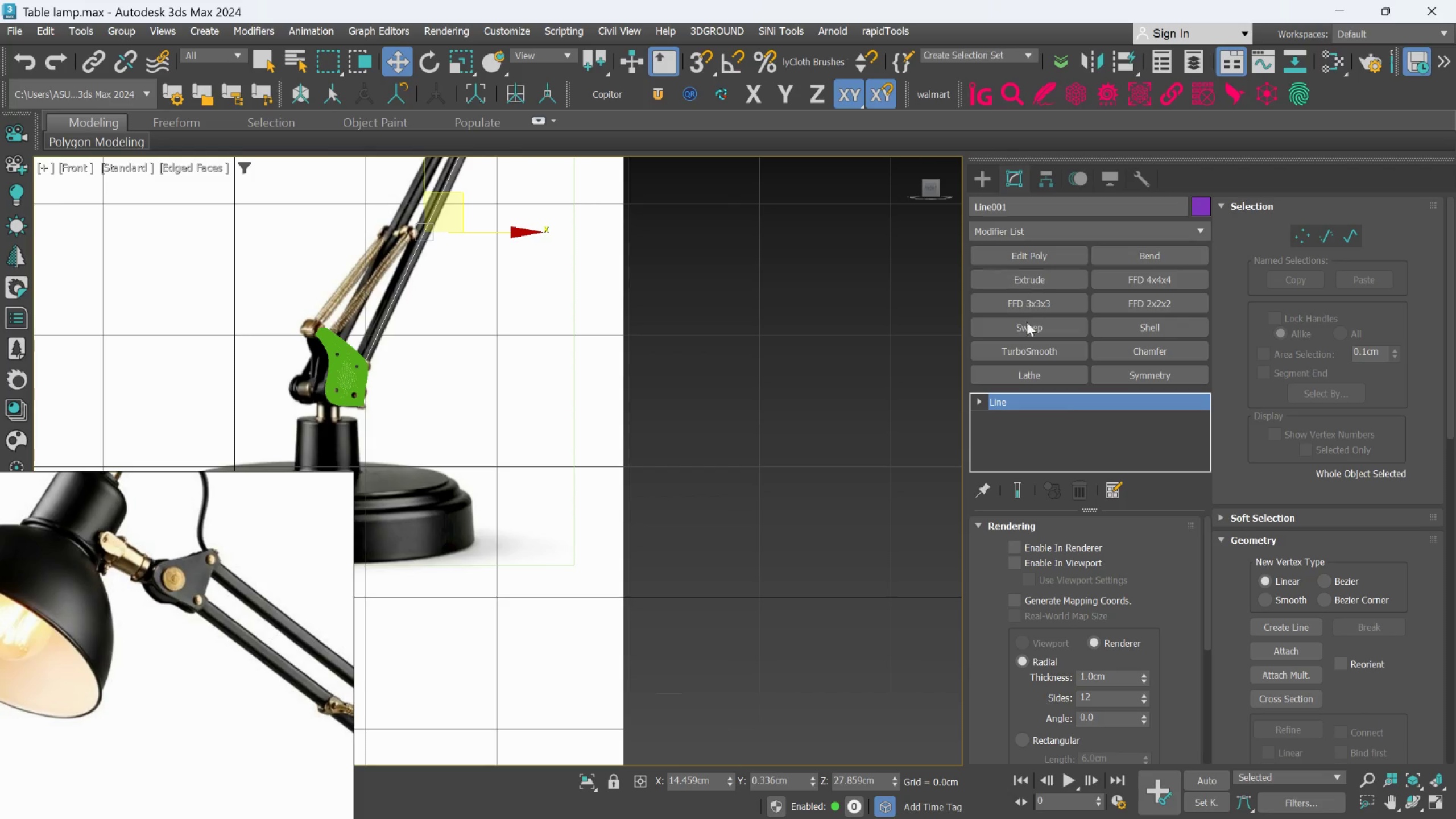 
left_click([1027, 325])
 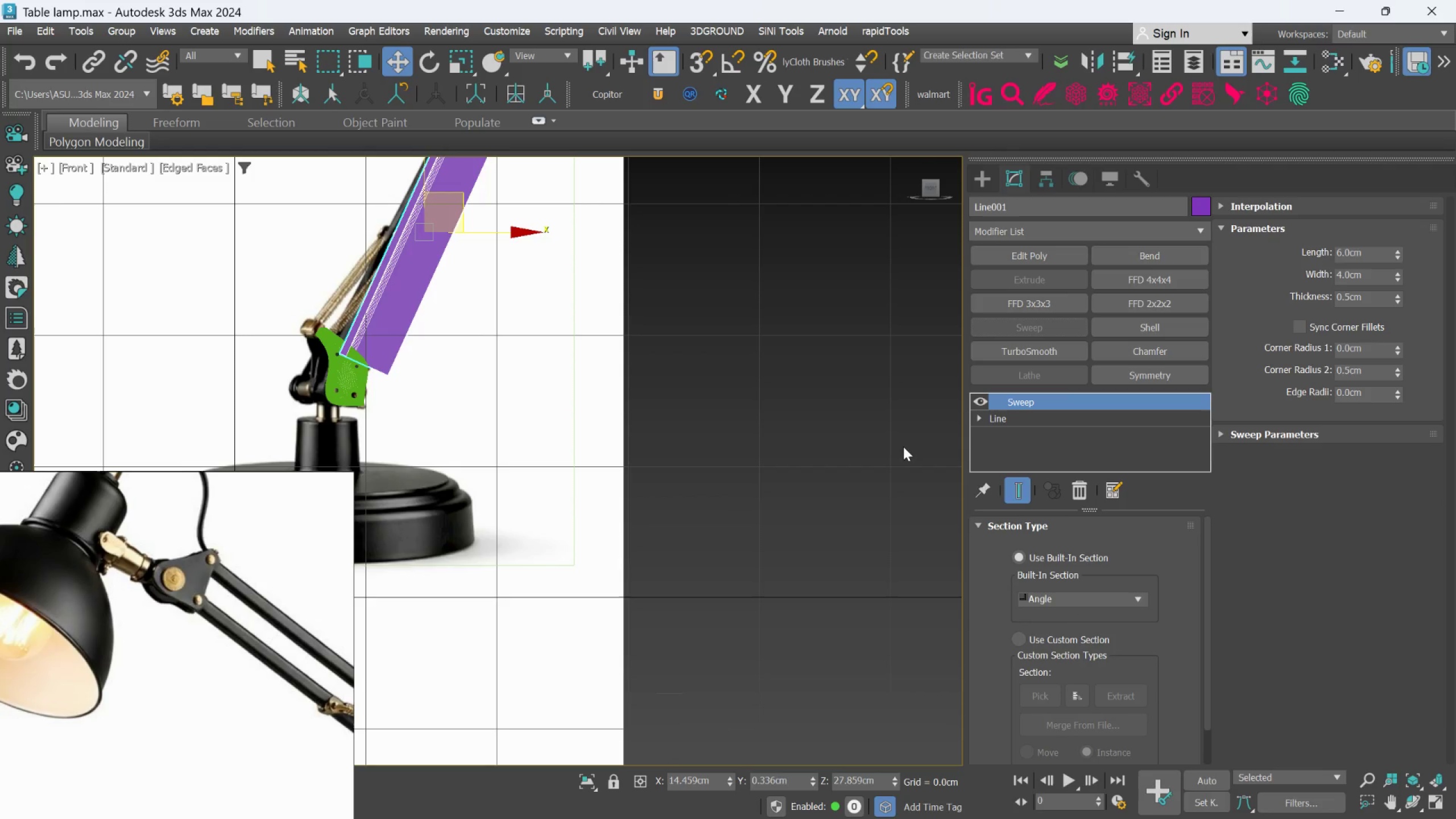 
scroll: coordinate [835, 584], scroll_direction: down, amount: 4.0
 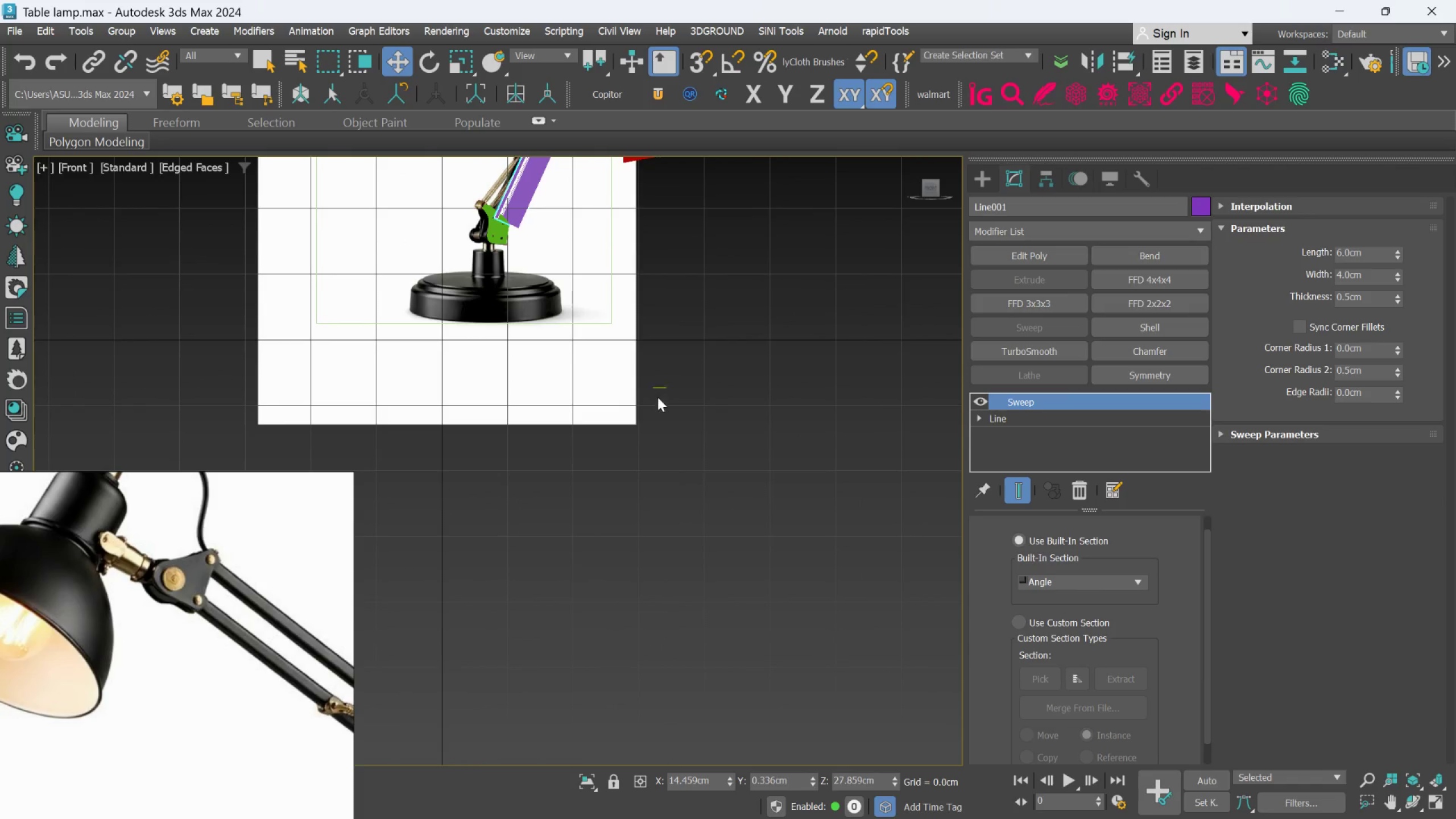 
scroll: coordinate [664, 400], scroll_direction: up, amount: 1.0
 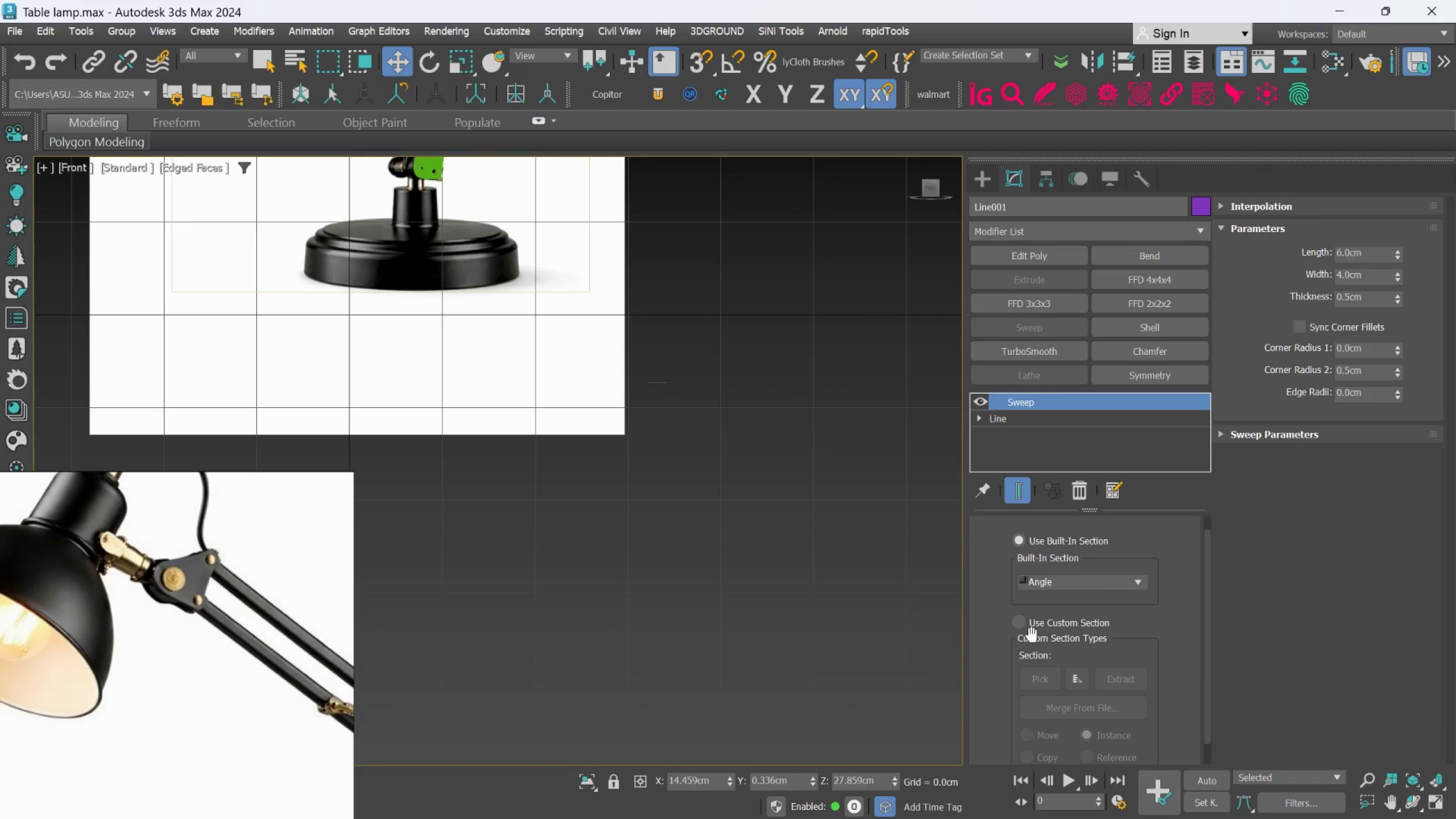 
left_click([1018, 623])
 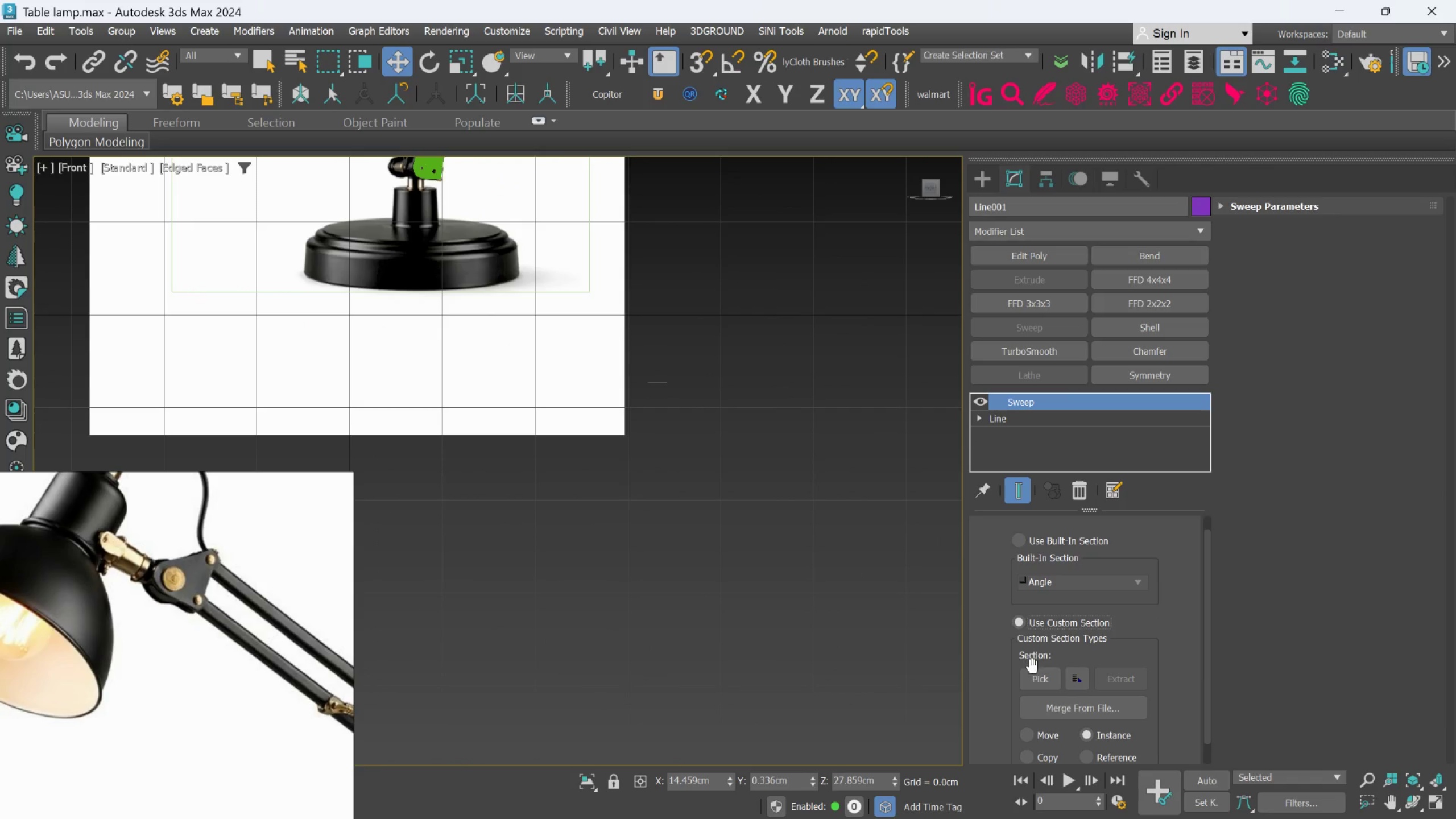 
left_click([1033, 669])
 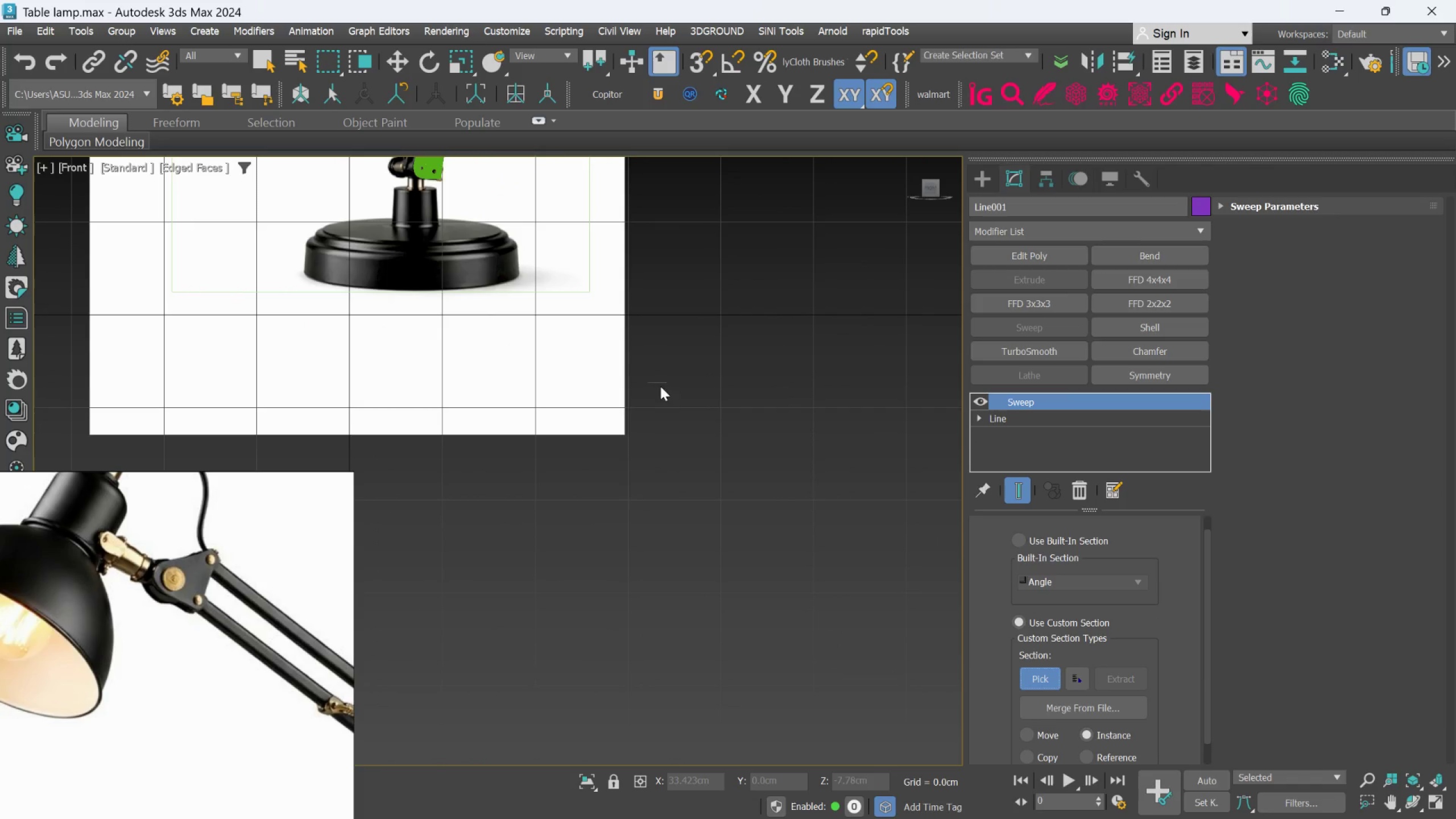 
left_click([663, 382])
 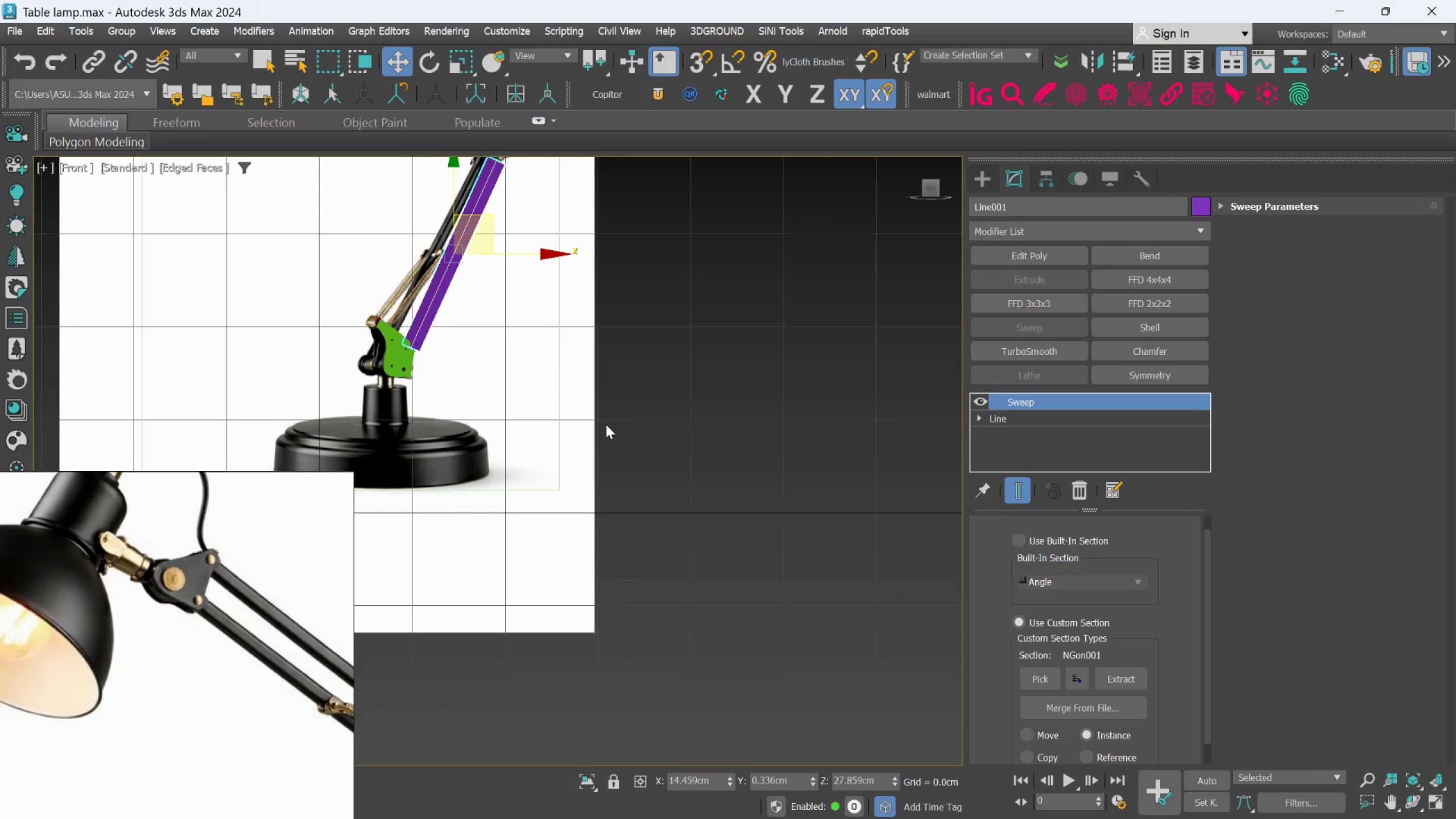 
scroll: coordinate [531, 327], scroll_direction: up, amount: 1.0
 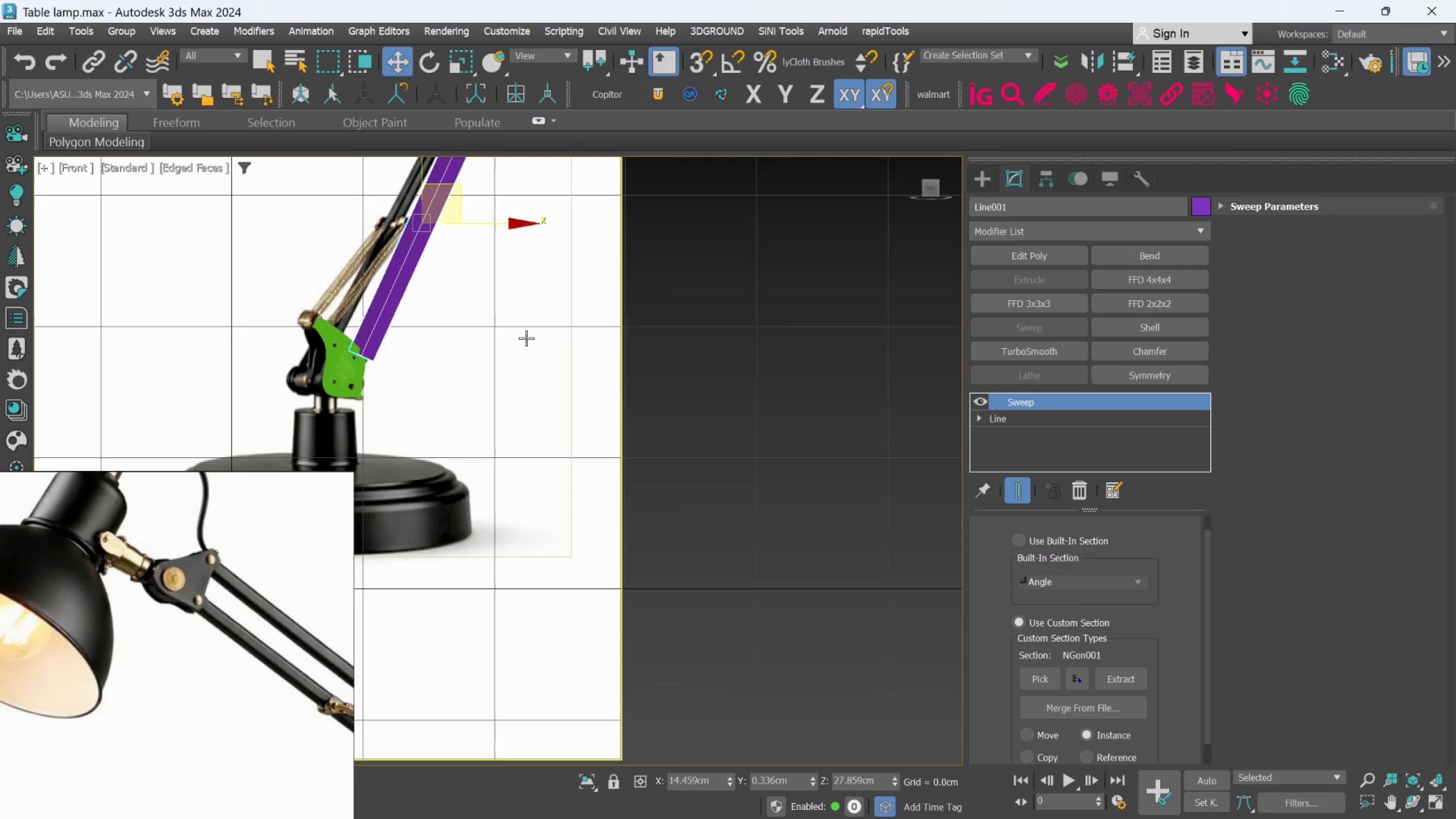 
hold_key(key=AltLeft, duration=0.69)
 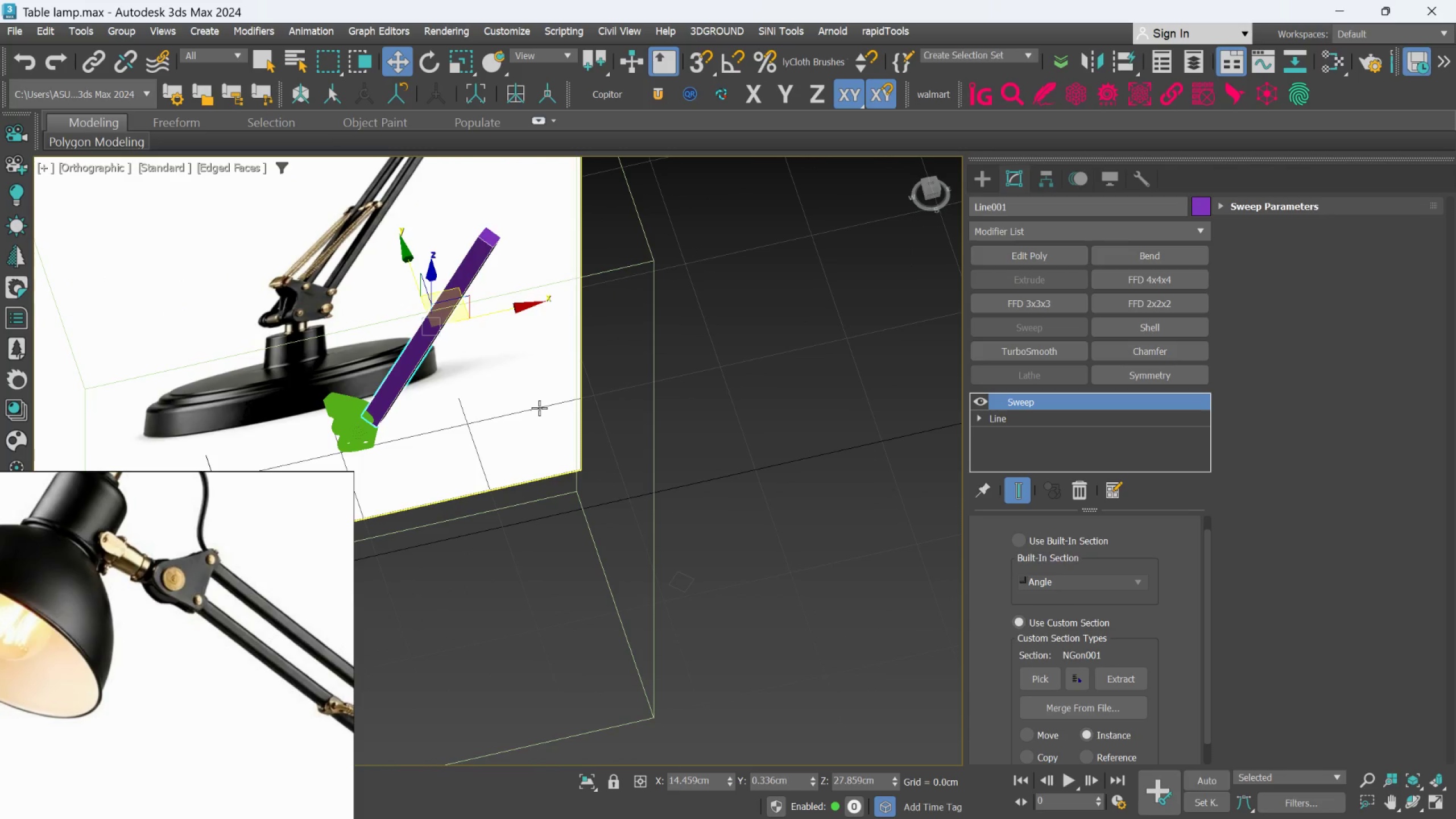 
key(F)
 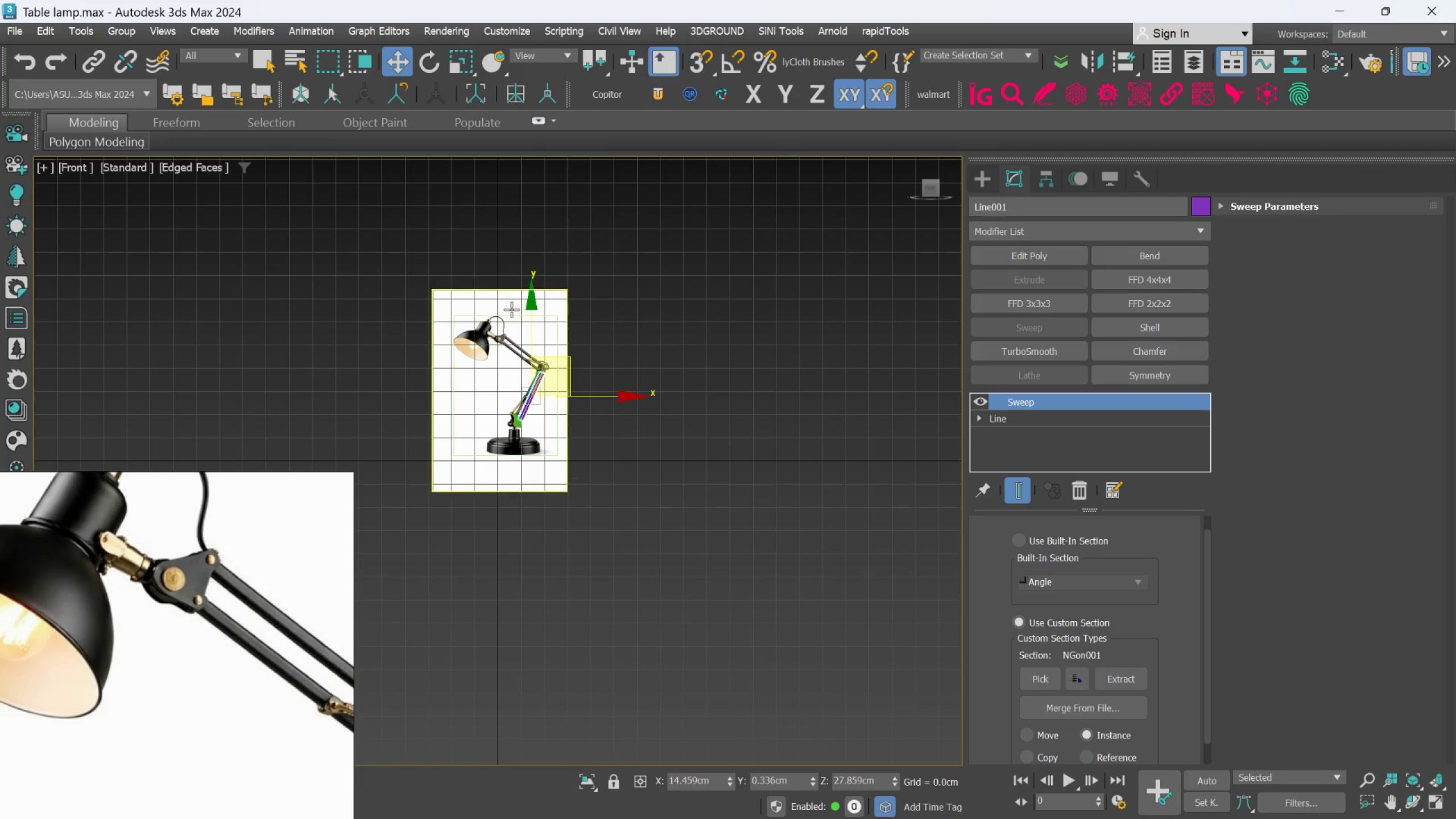 
scroll: coordinate [549, 371], scroll_direction: up, amount: 6.0
 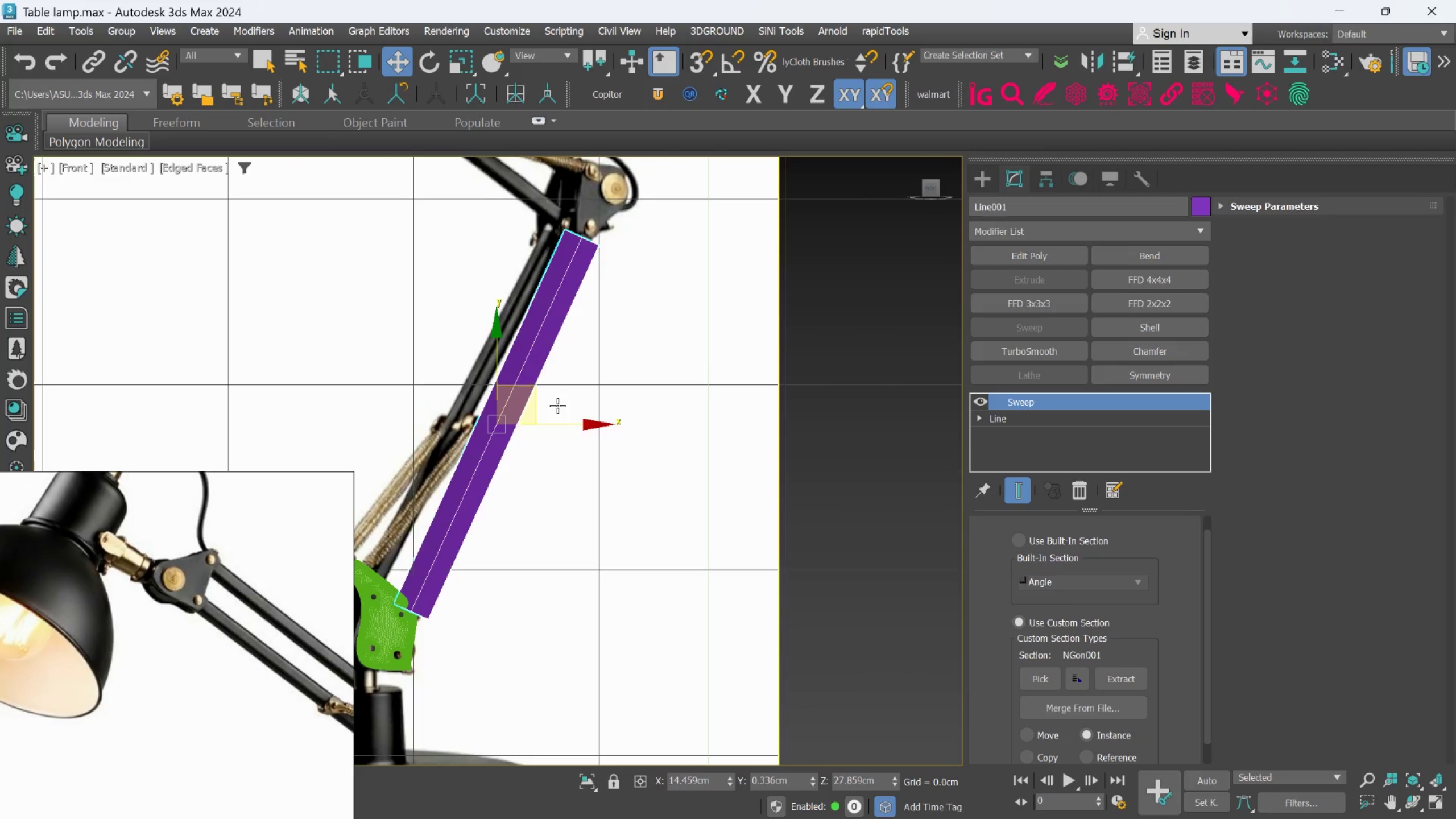 
hold_key(key=AltLeft, duration=1.09)
 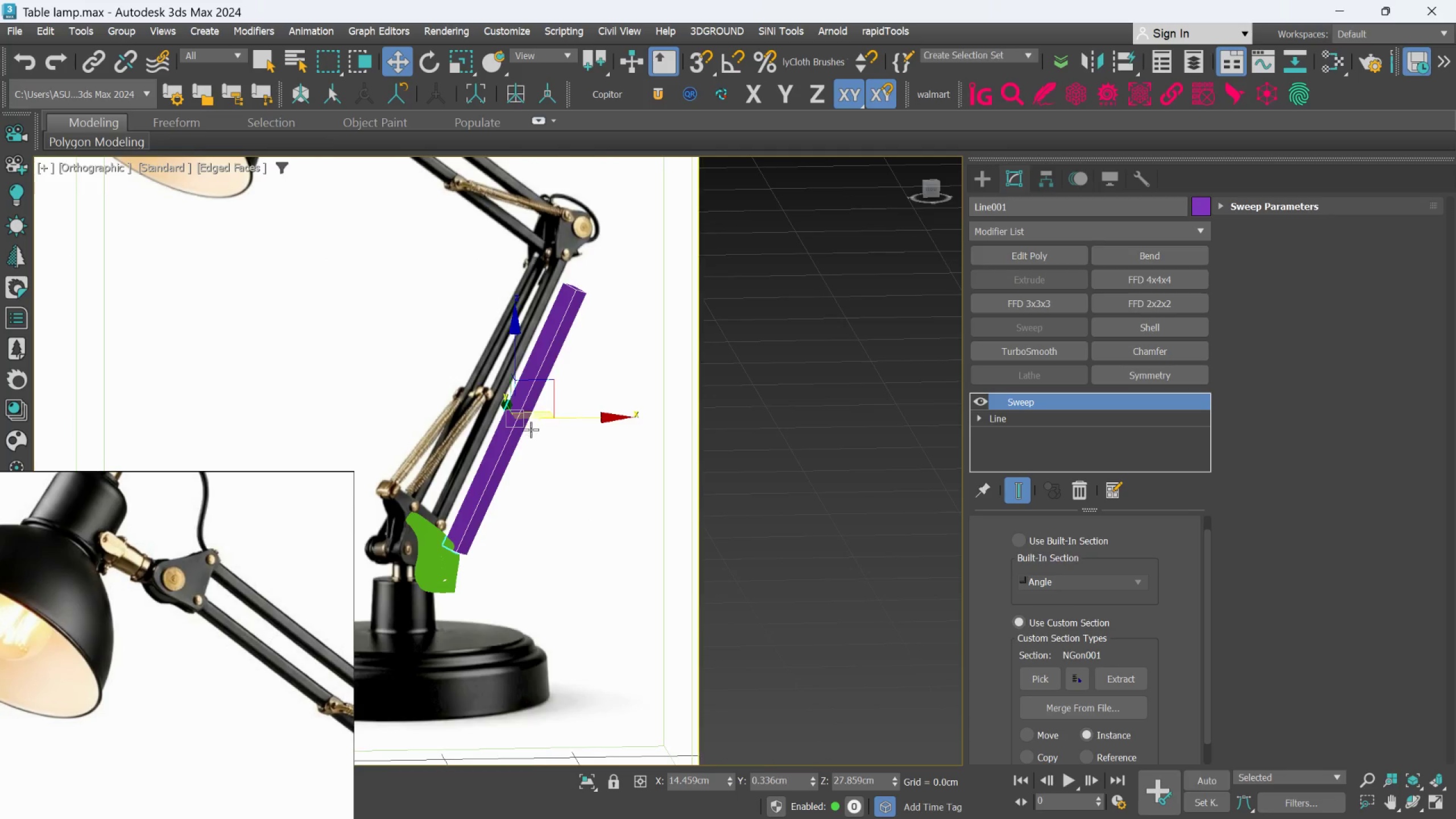 
scroll: coordinate [559, 406], scroll_direction: down, amount: 1.0
 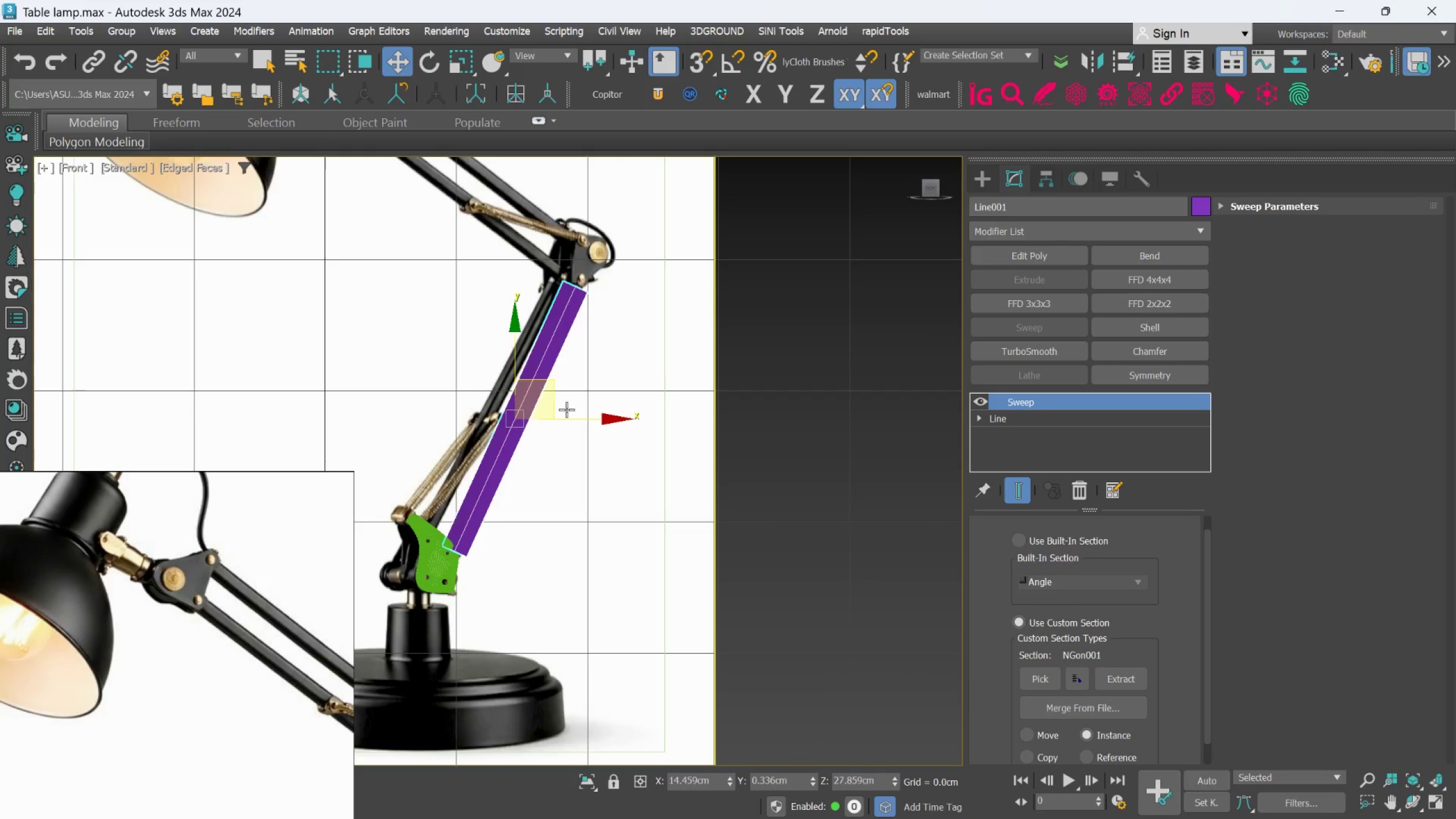 
hold_key(key=AltLeft, duration=1.5)
 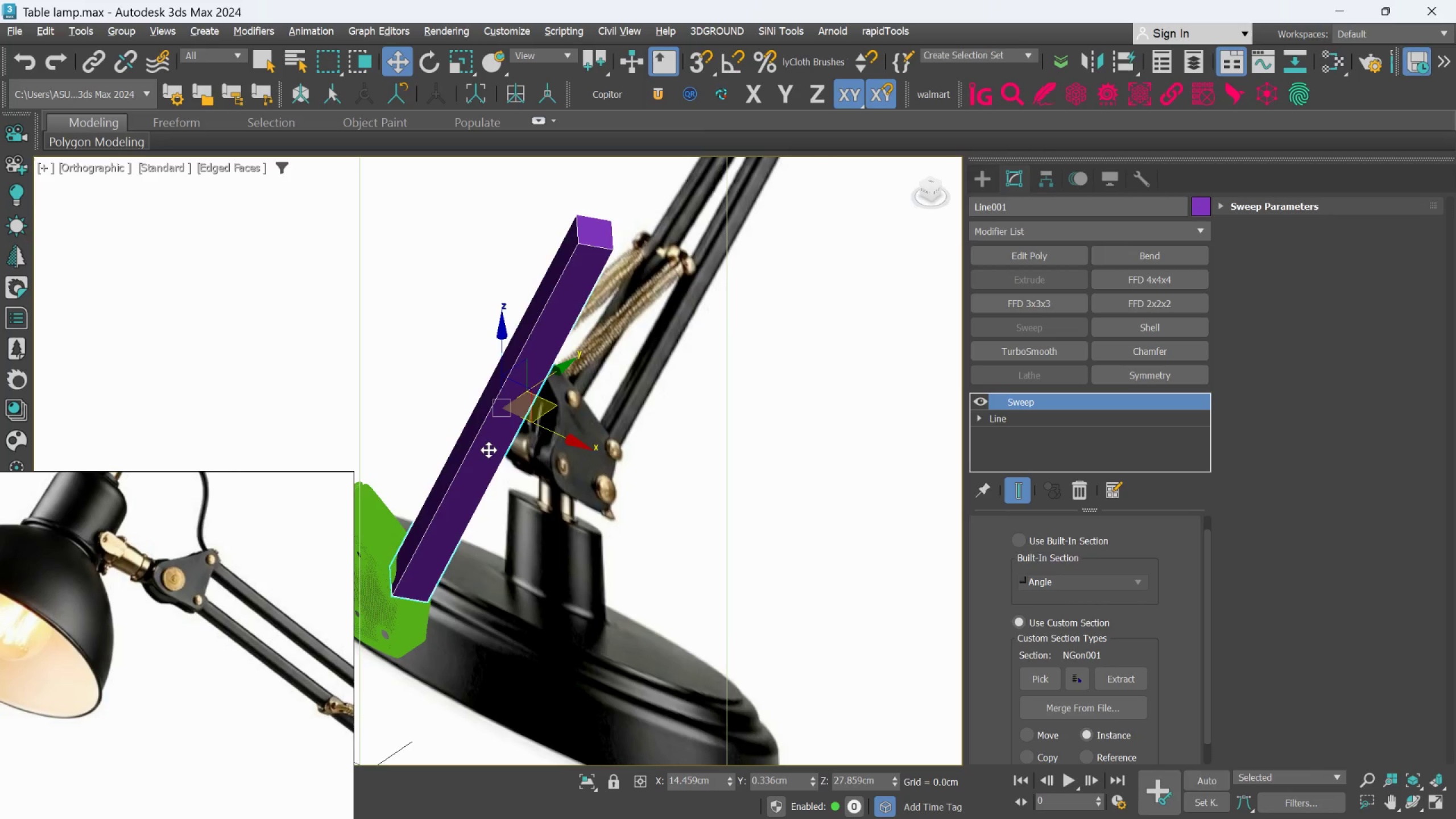 
scroll: coordinate [531, 429], scroll_direction: up, amount: 2.0
 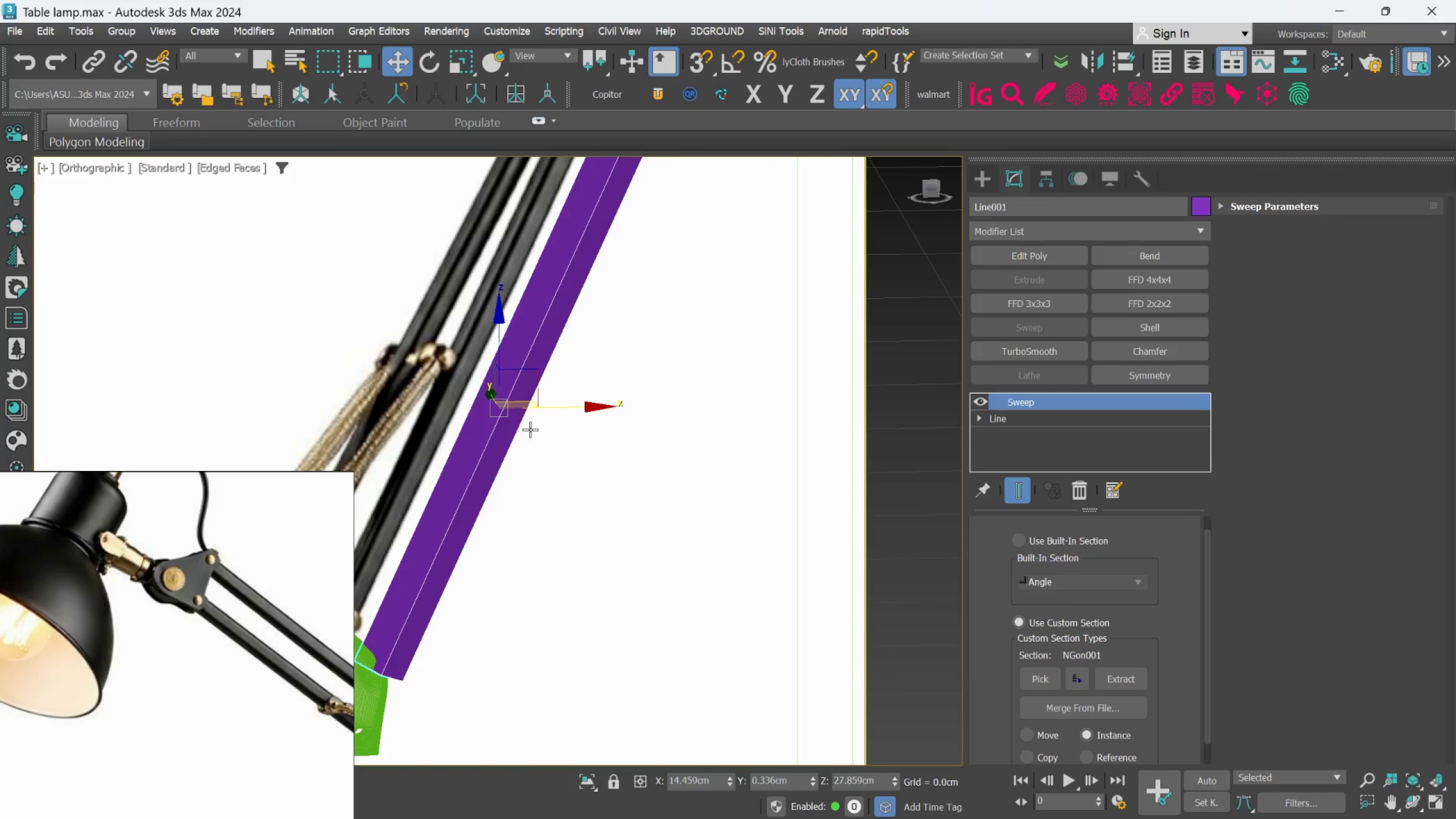 
hold_key(key=AltLeft, duration=0.33)
 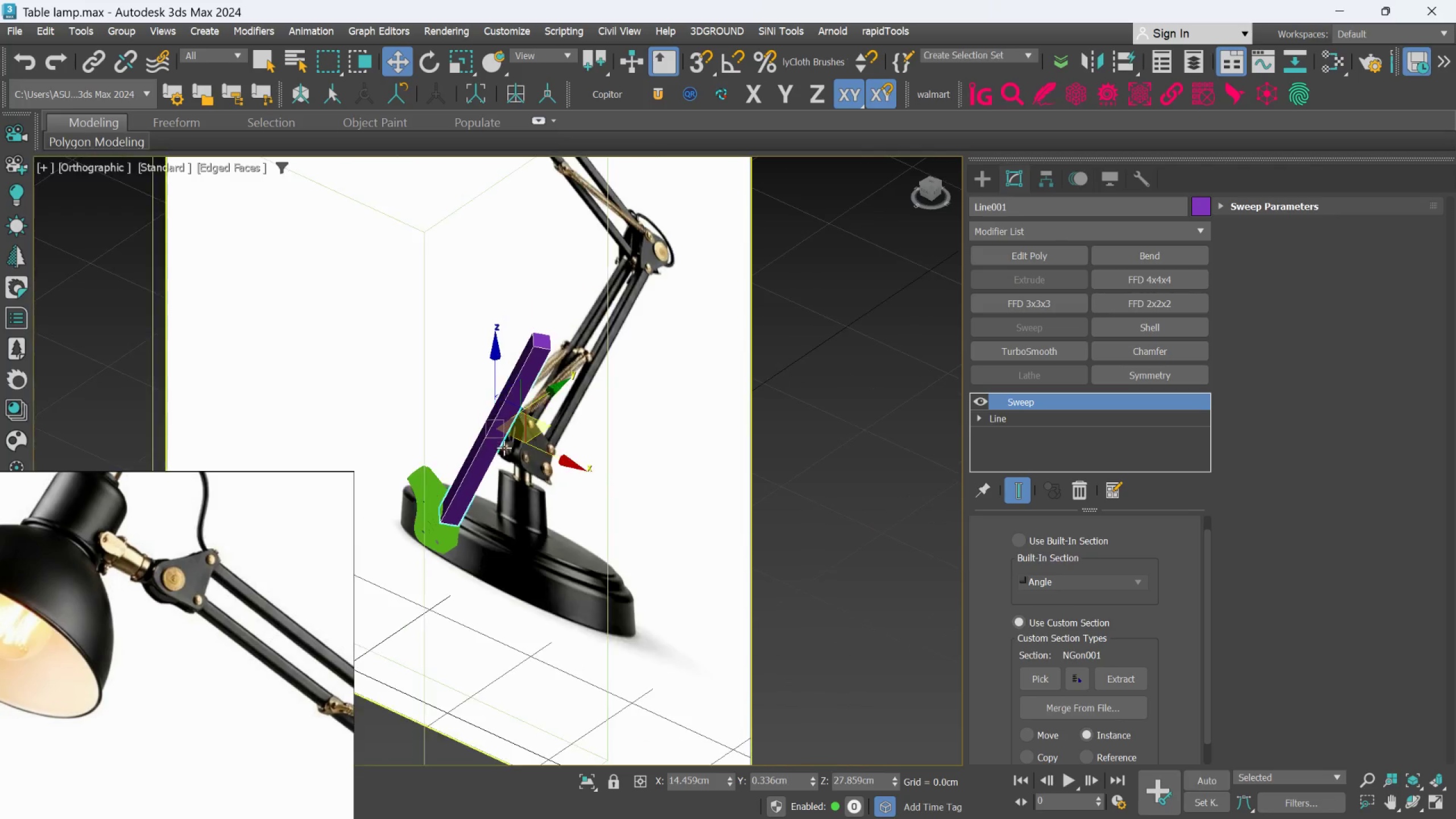 
hold_key(key=AltLeft, duration=26.12)
middle_click([507, 443])
 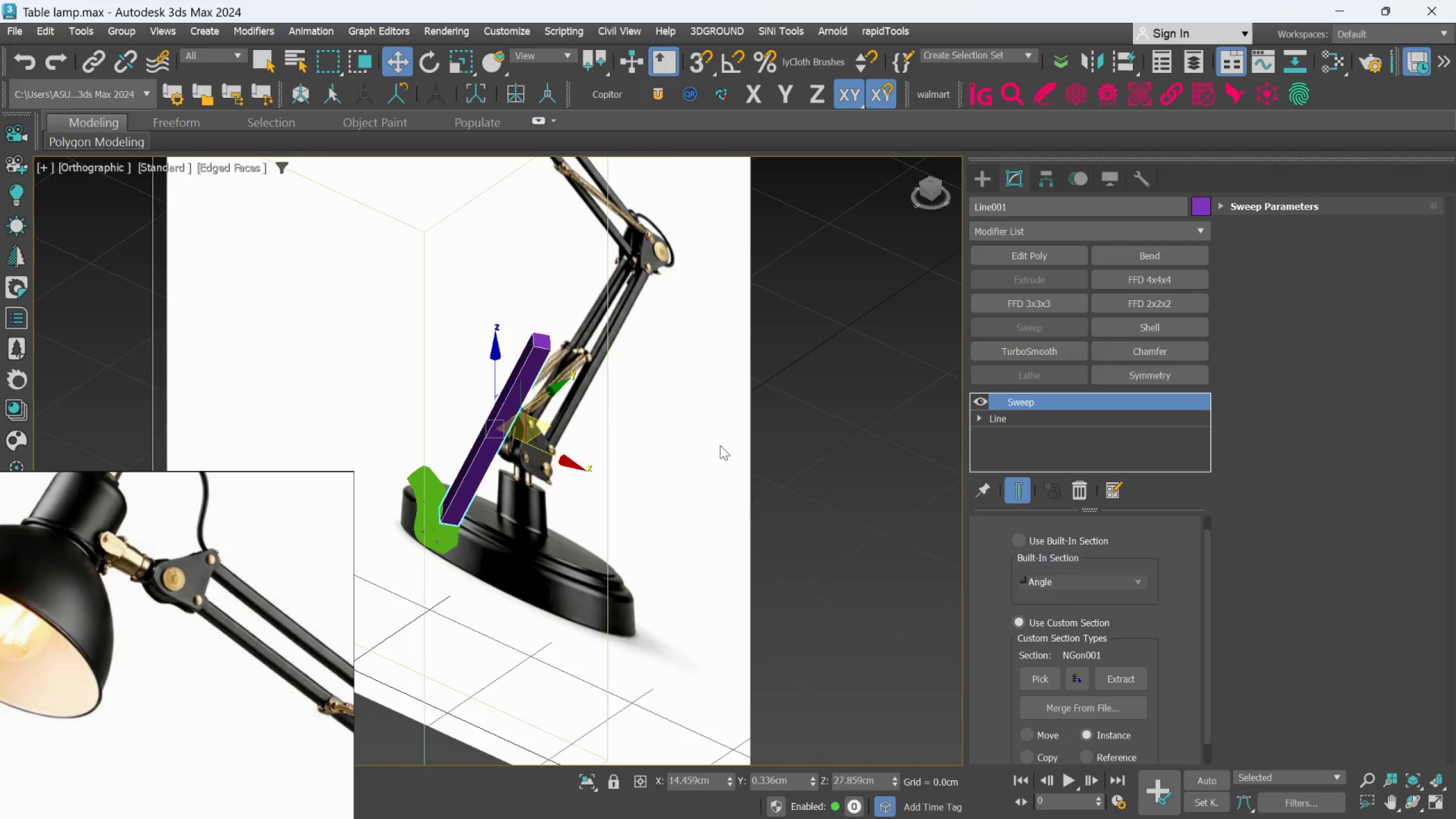 
scroll: coordinate [489, 449], scroll_direction: down, amount: 2.0
 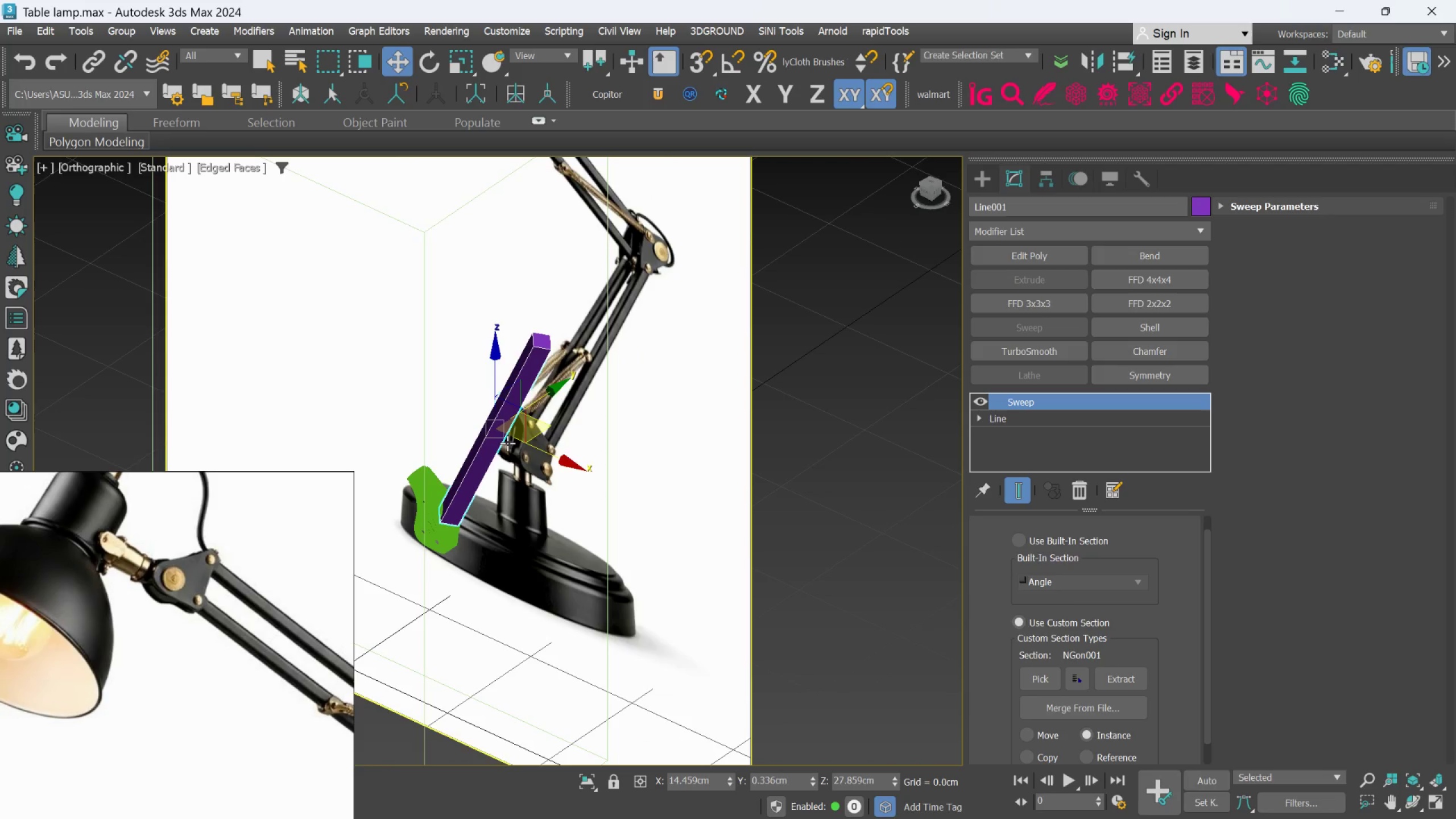 
scroll: coordinate [549, 422], scroll_direction: up, amount: 1.0
 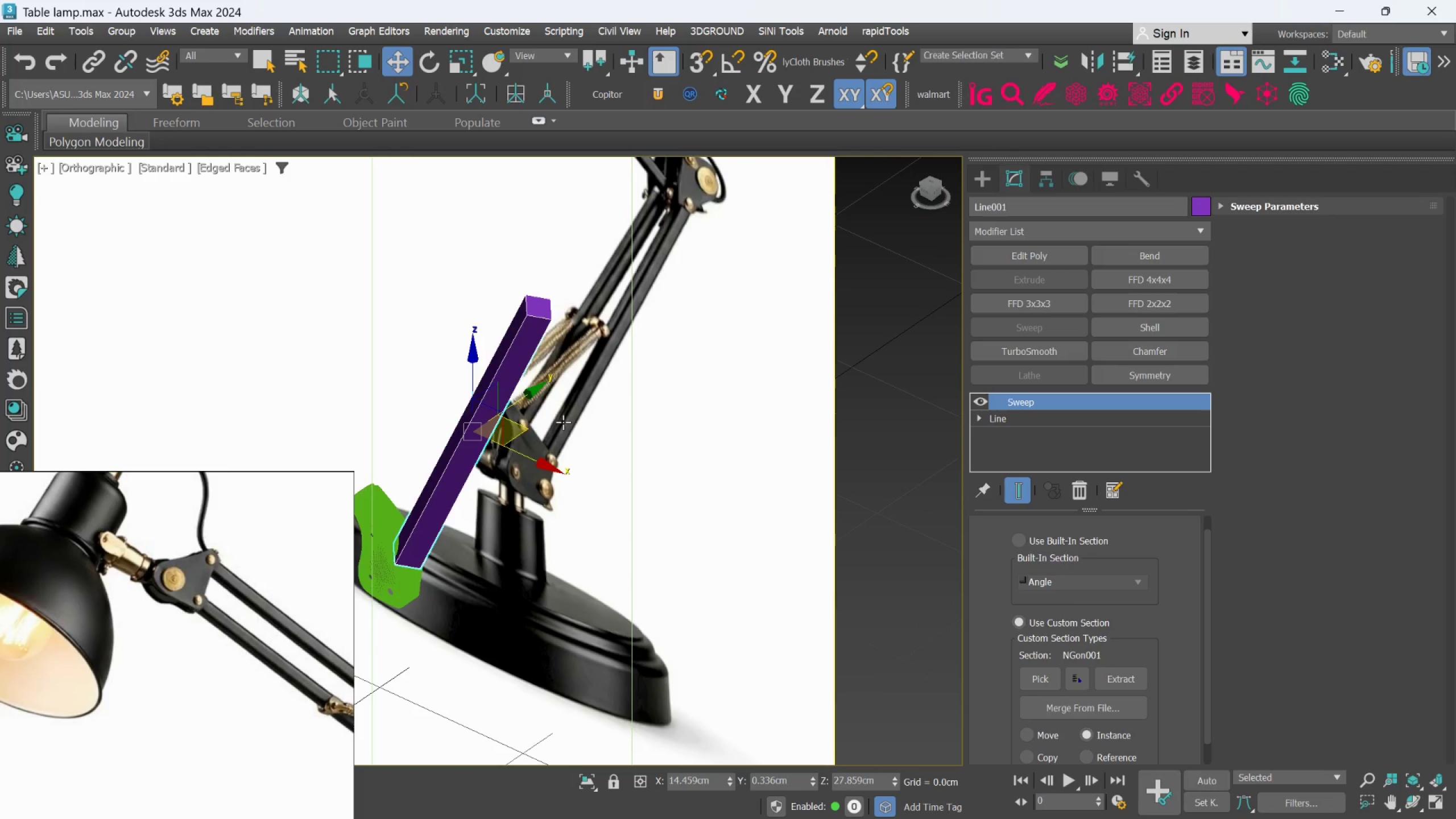 
scroll: coordinate [564, 424], scroll_direction: down, amount: 1.0
 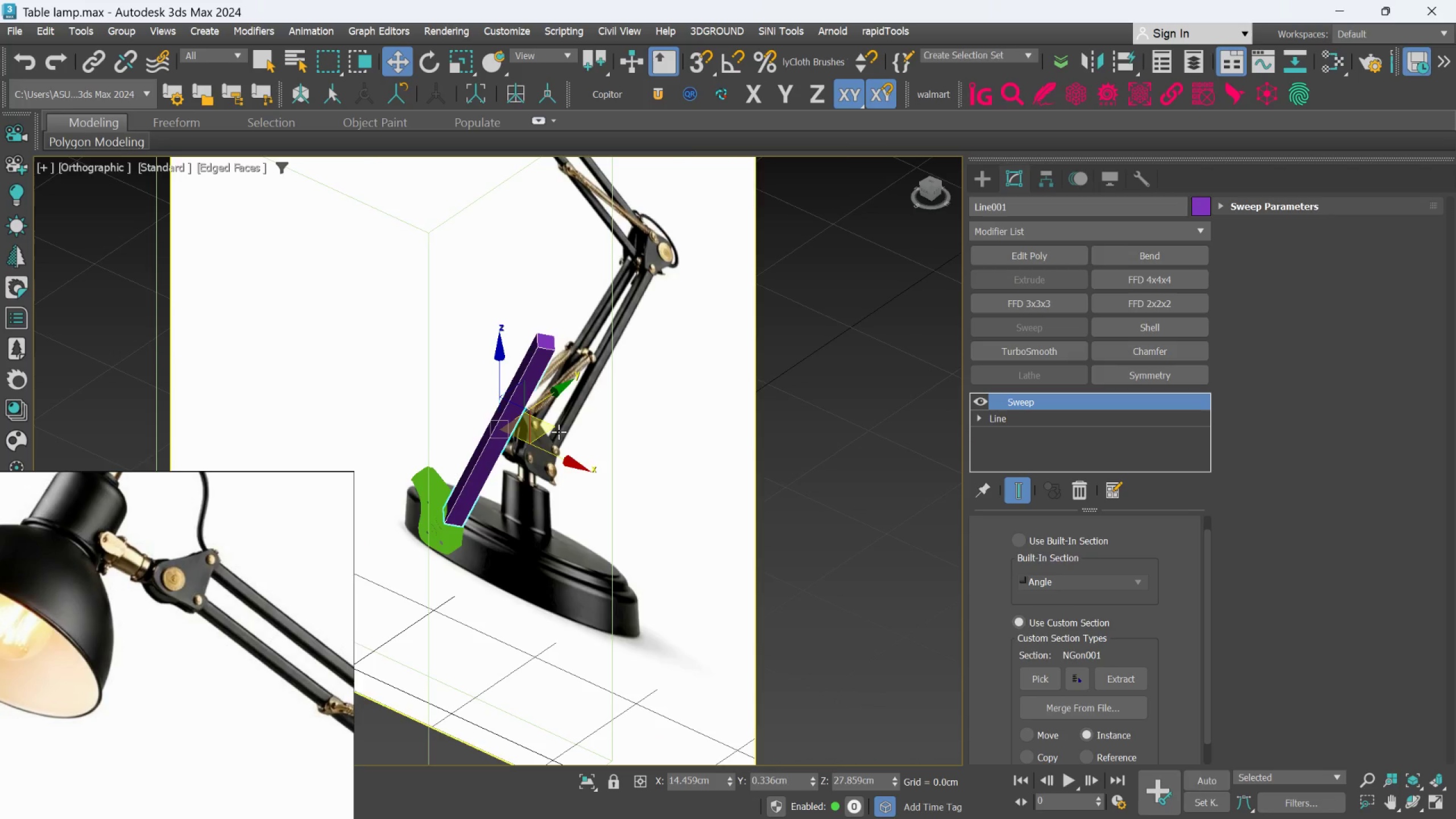 
scroll: coordinate [559, 432], scroll_direction: none, amount: 0.0
 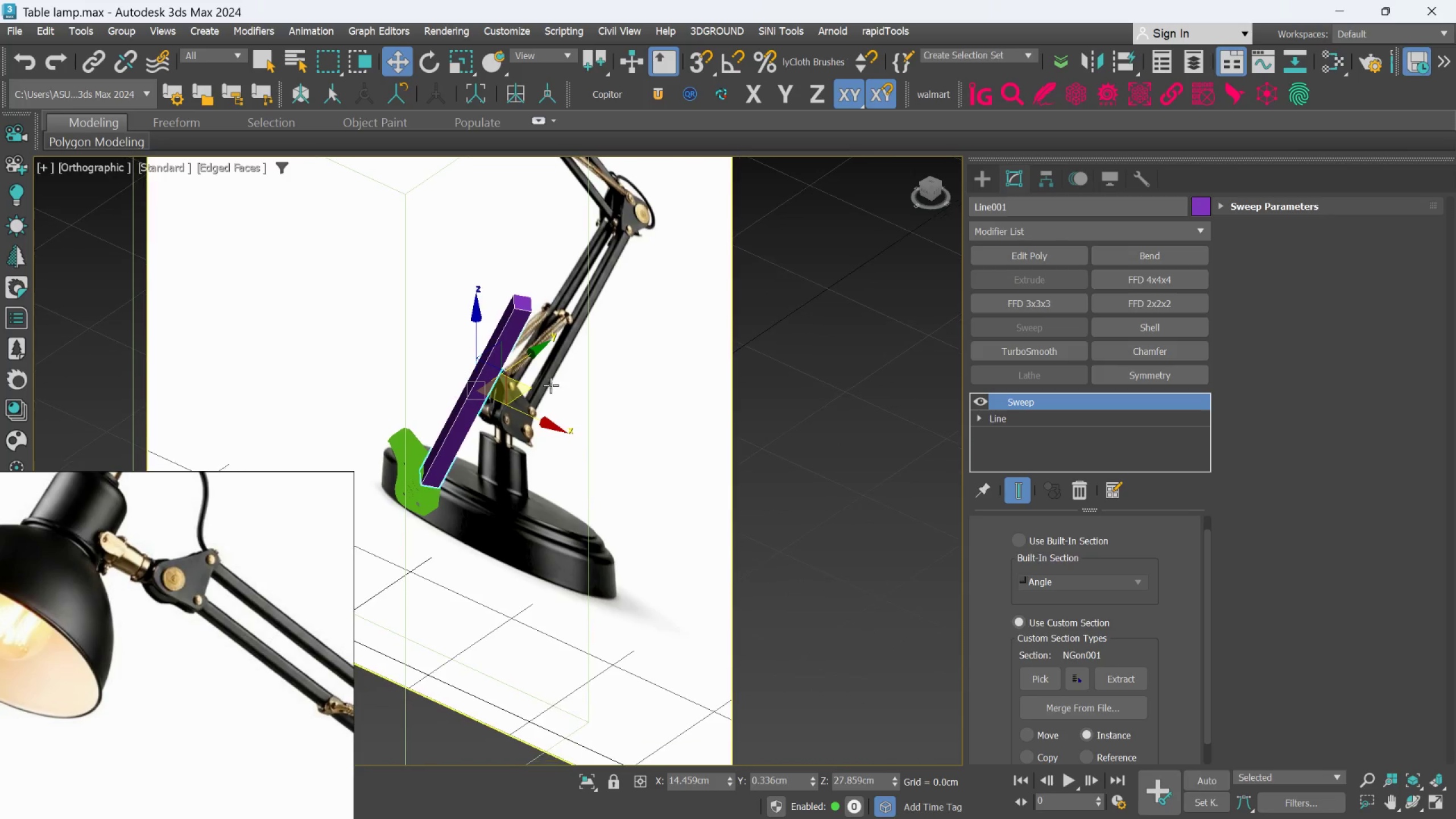 
scroll: coordinate [548, 385], scroll_direction: up, amount: 1.0
 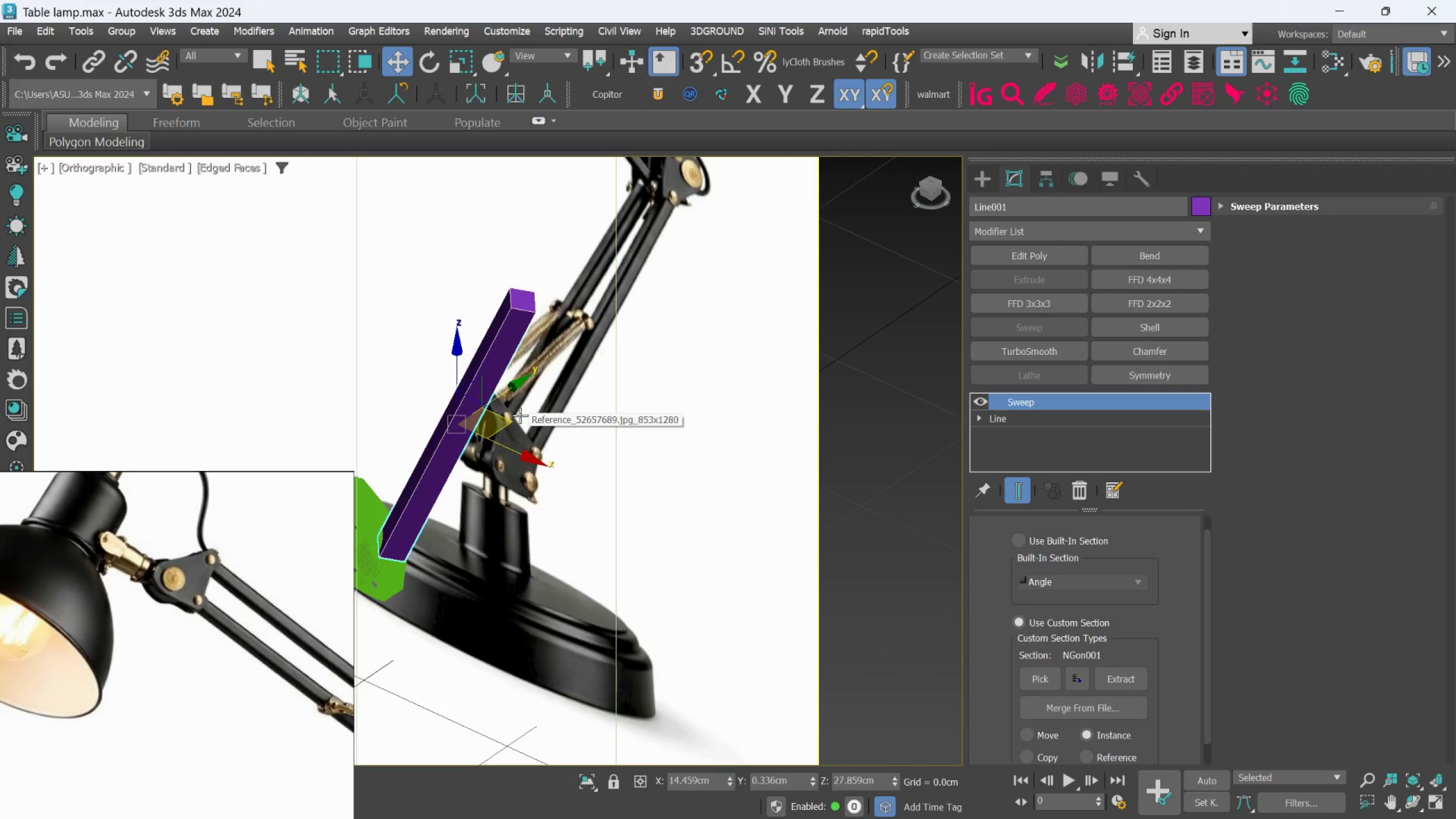 
scroll: coordinate [712, 438], scroll_direction: down, amount: 2.0
 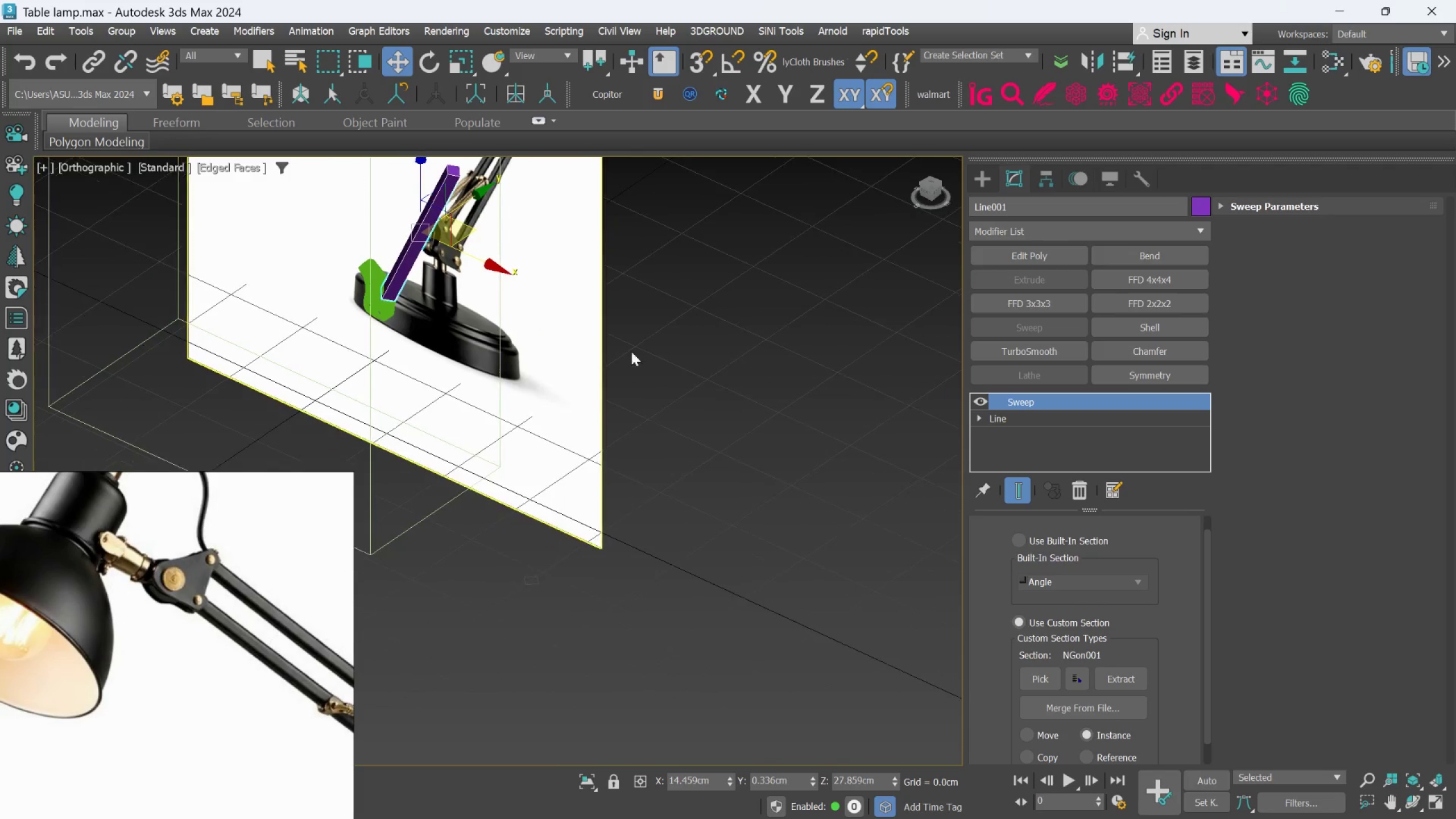 
scroll: coordinate [599, 525], scroll_direction: none, amount: 0.0
 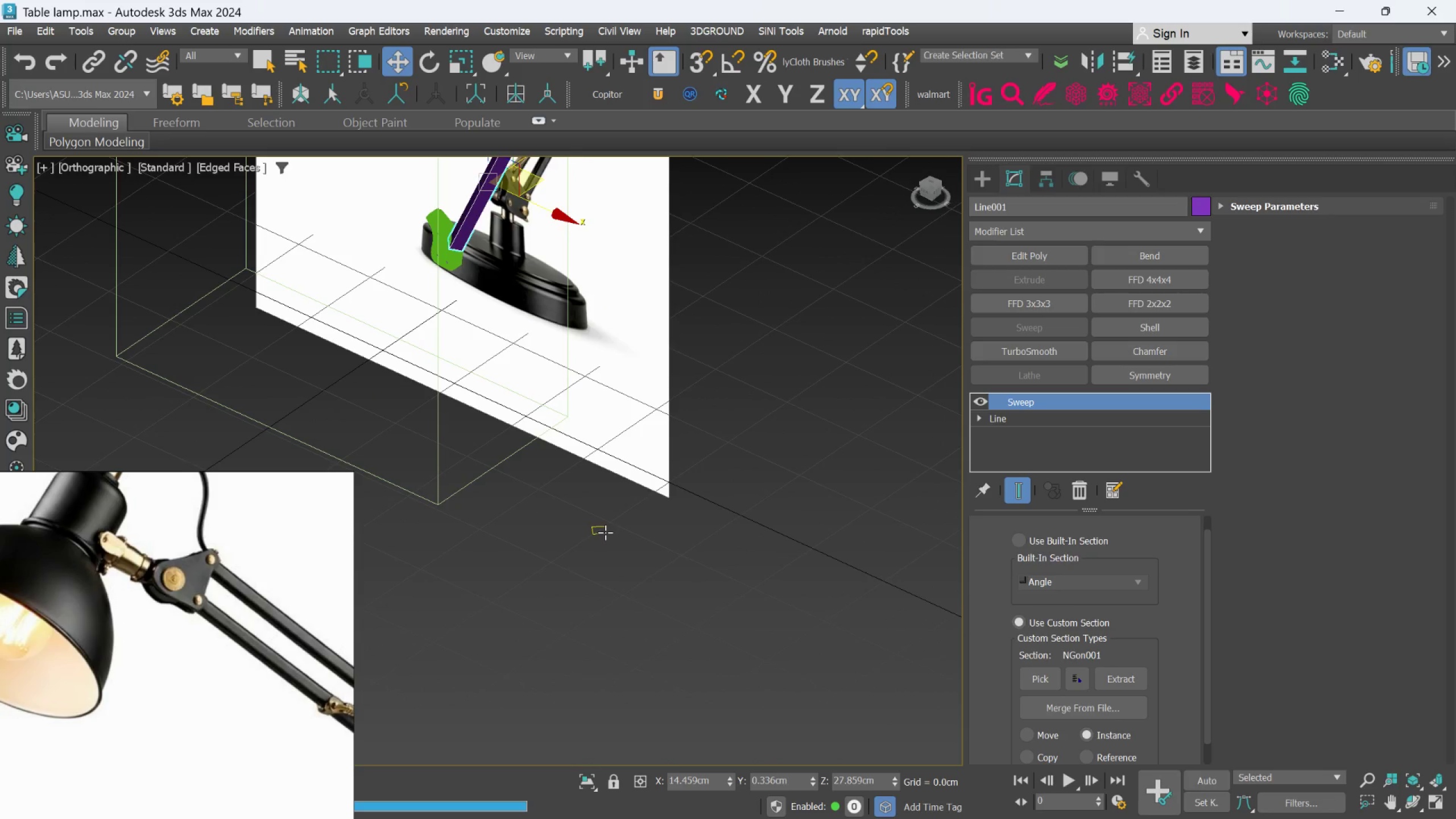 
left_click([605, 532])
 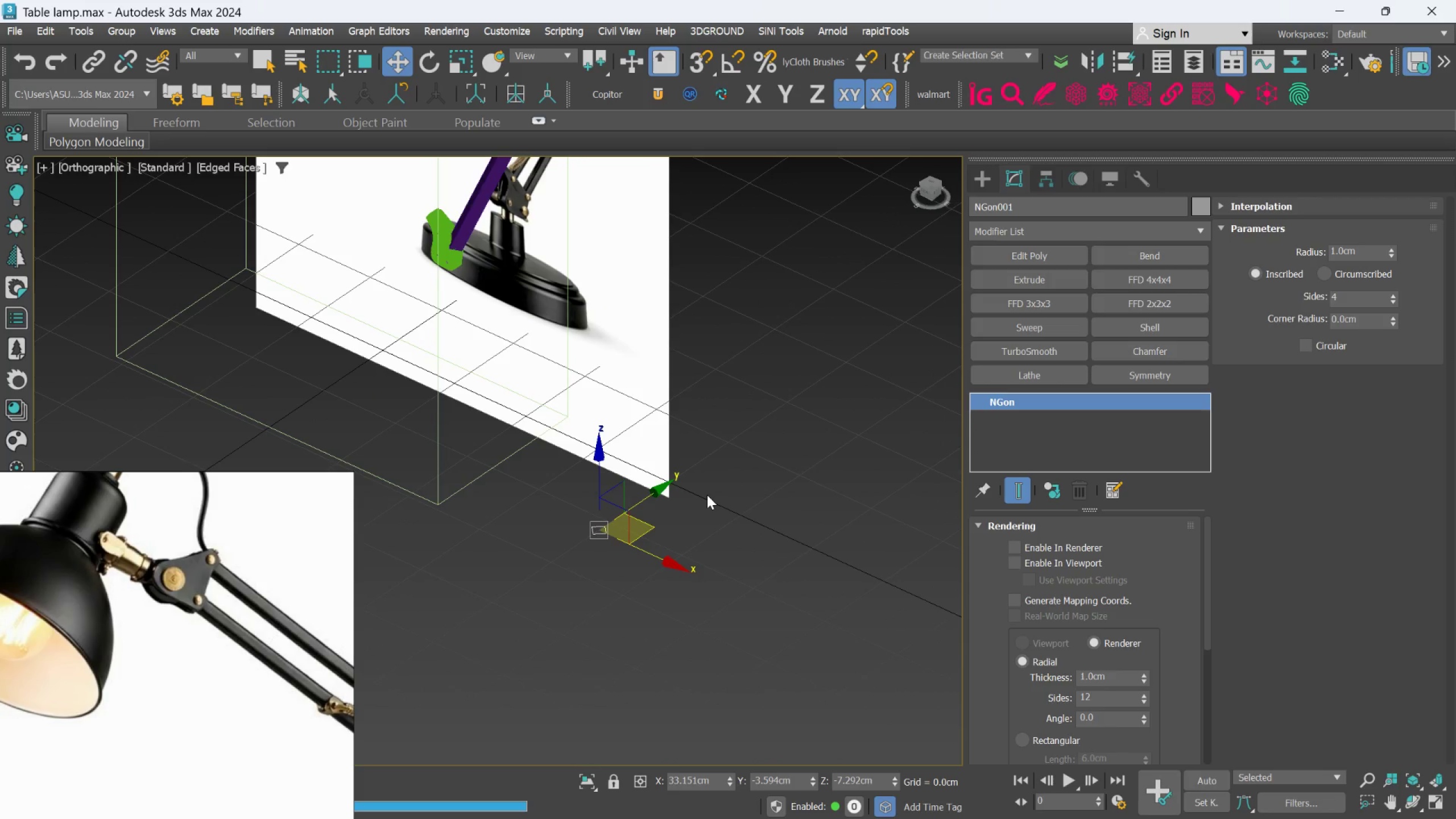 
scroll: coordinate [707, 495], scroll_direction: down, amount: 1.0
 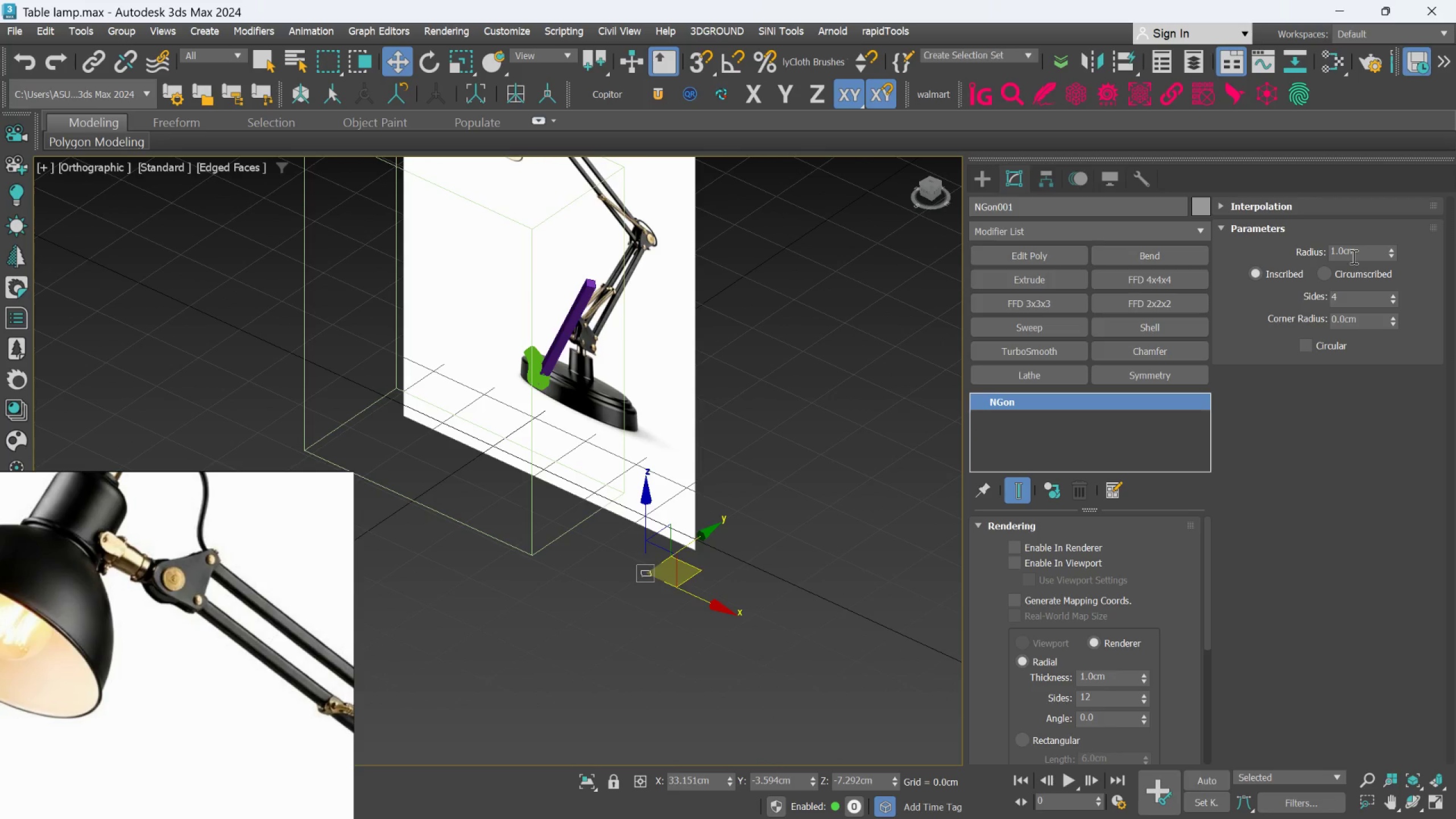 
double_click([1352, 253])
 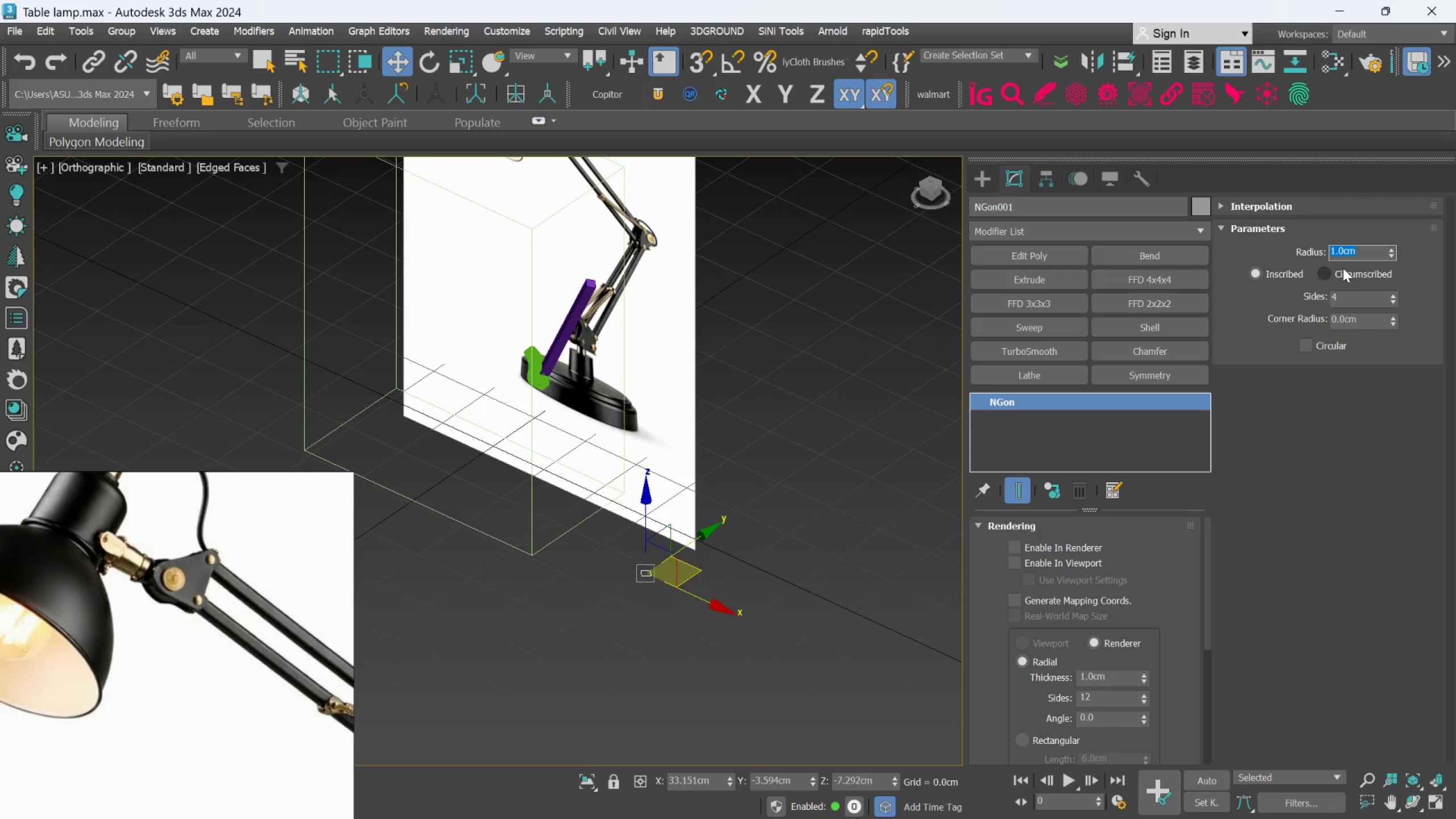 
key(Period)
 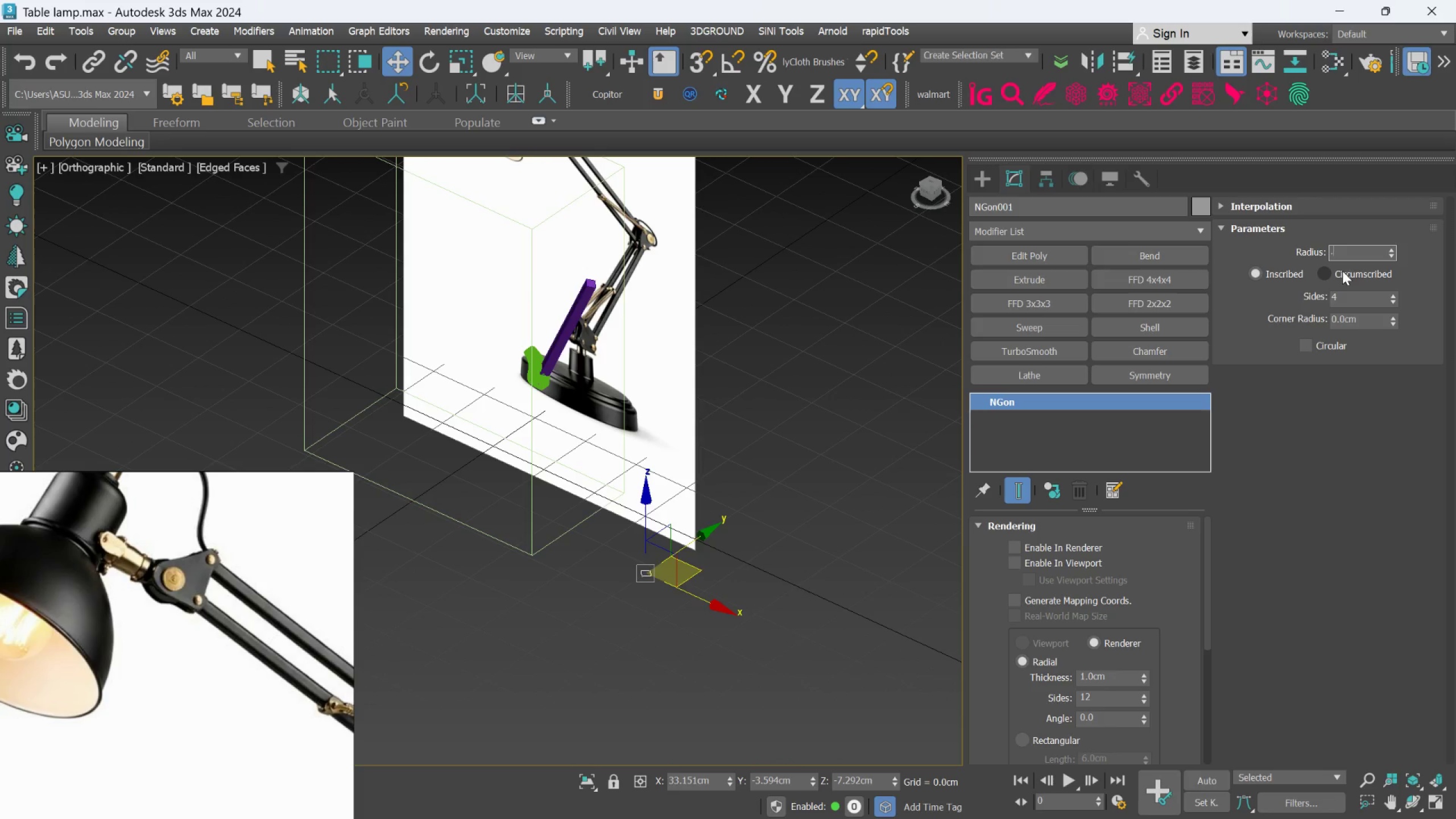 
key(5)
 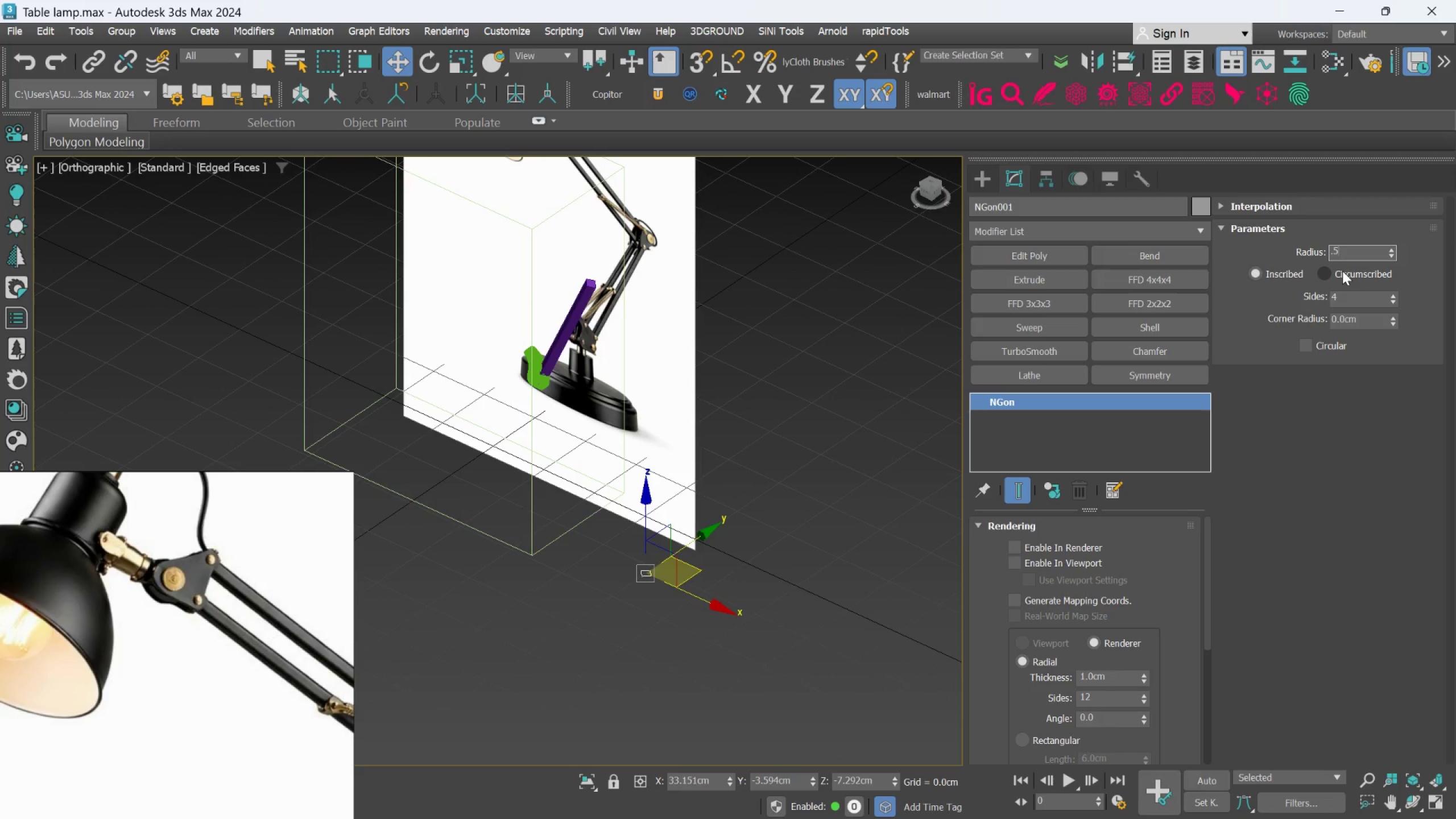 
key(Enter)
 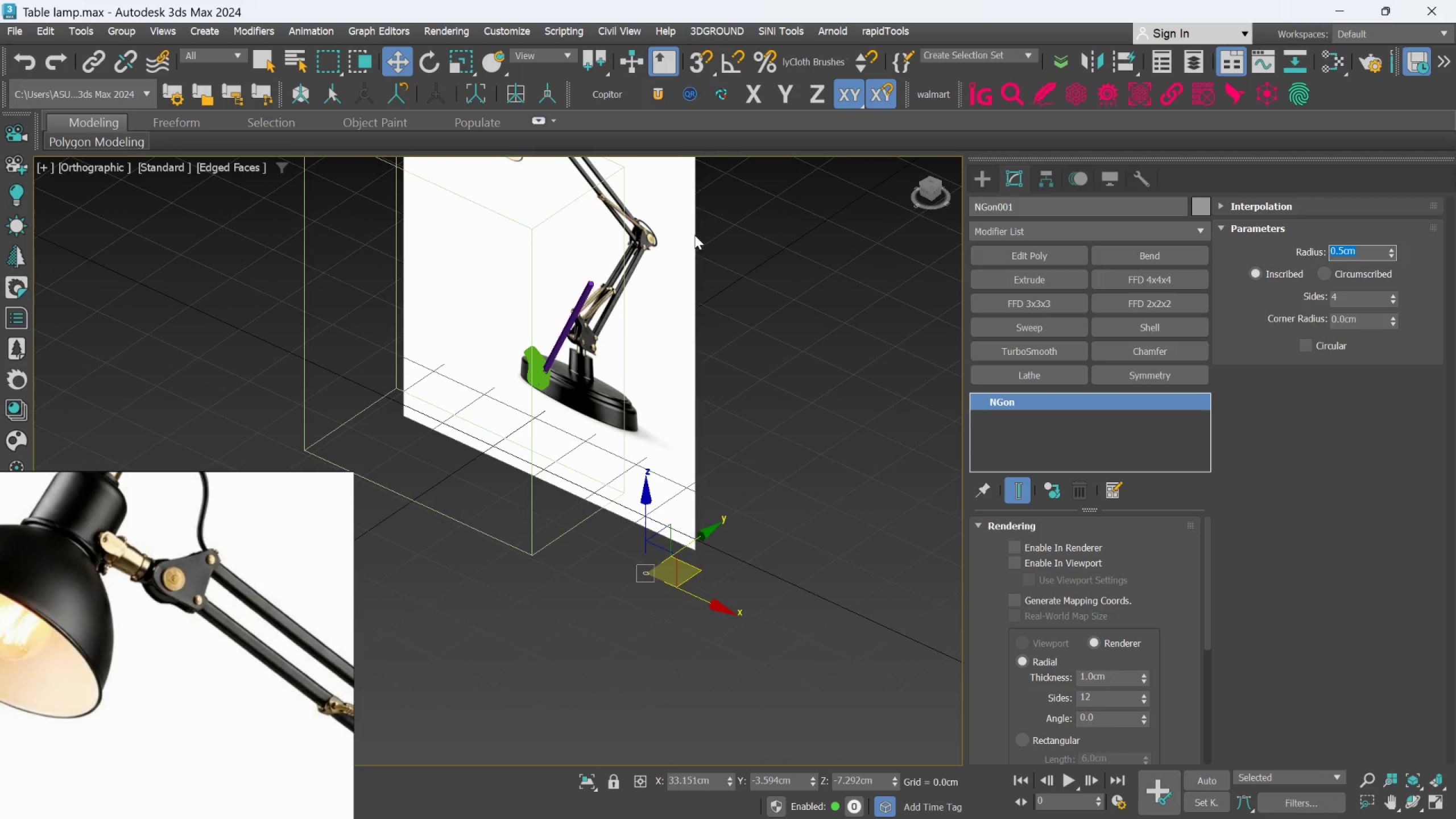 
scroll: coordinate [590, 334], scroll_direction: up, amount: 3.0
 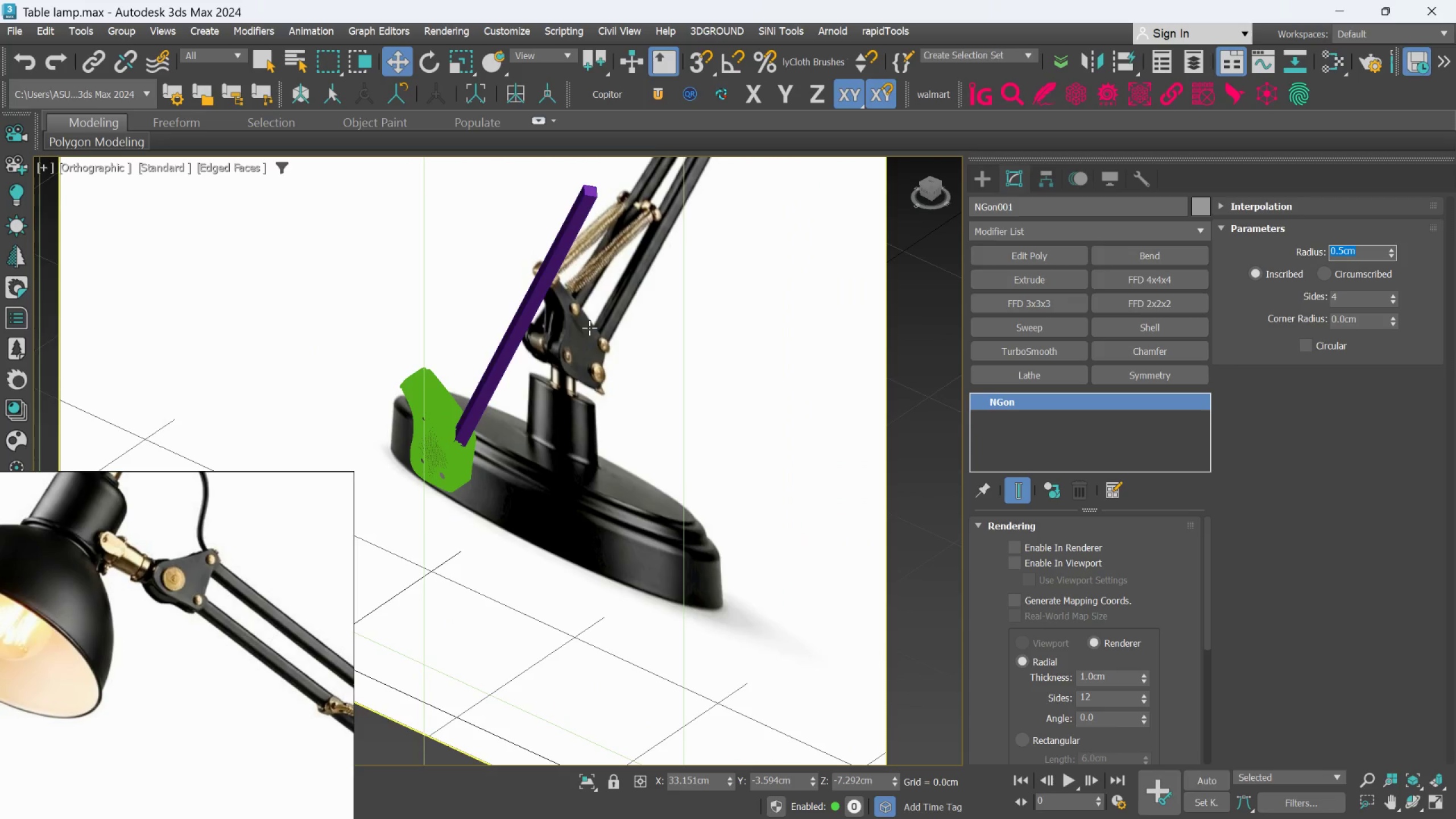 
key(F)
 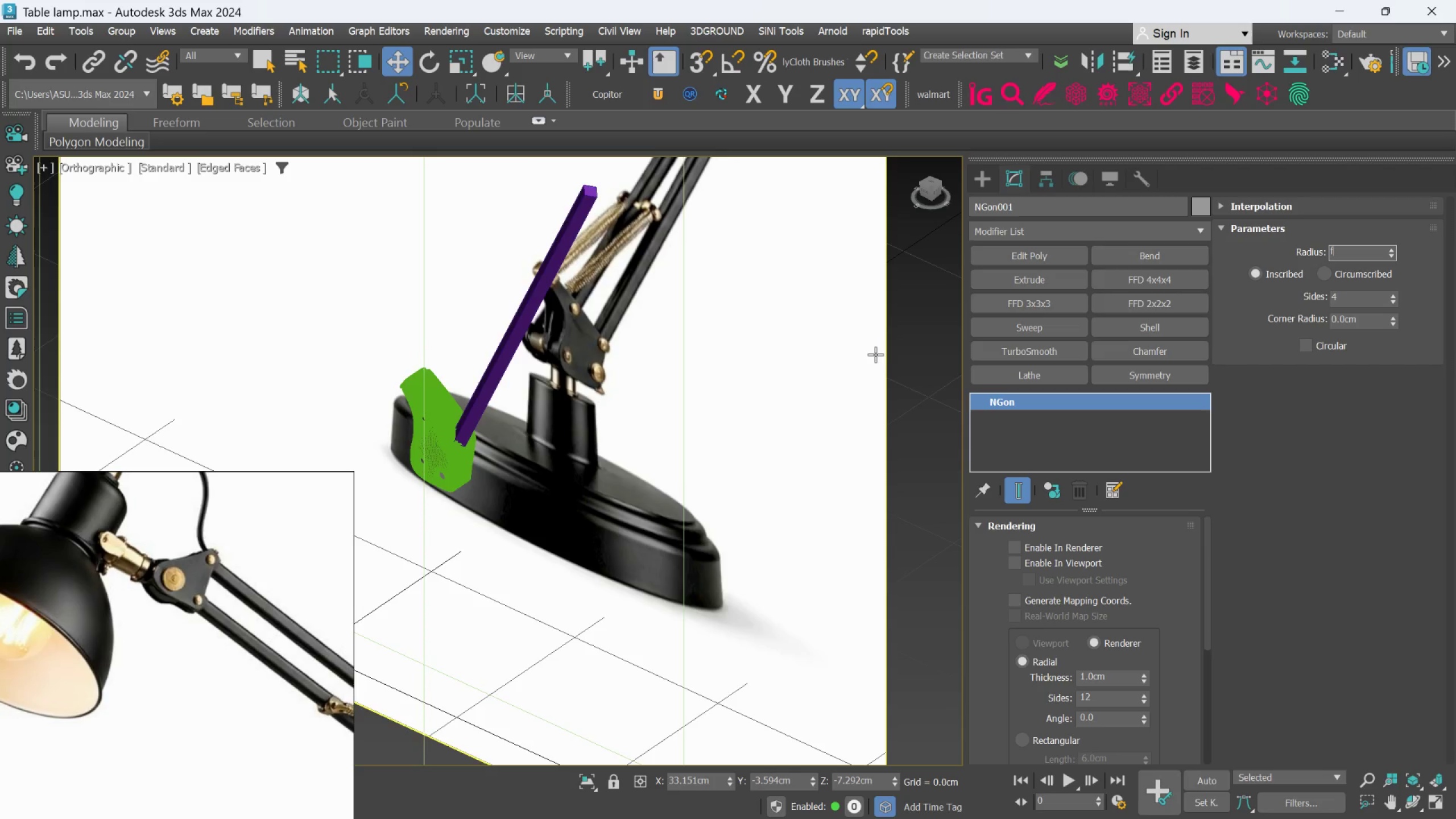 
left_click([907, 336])
 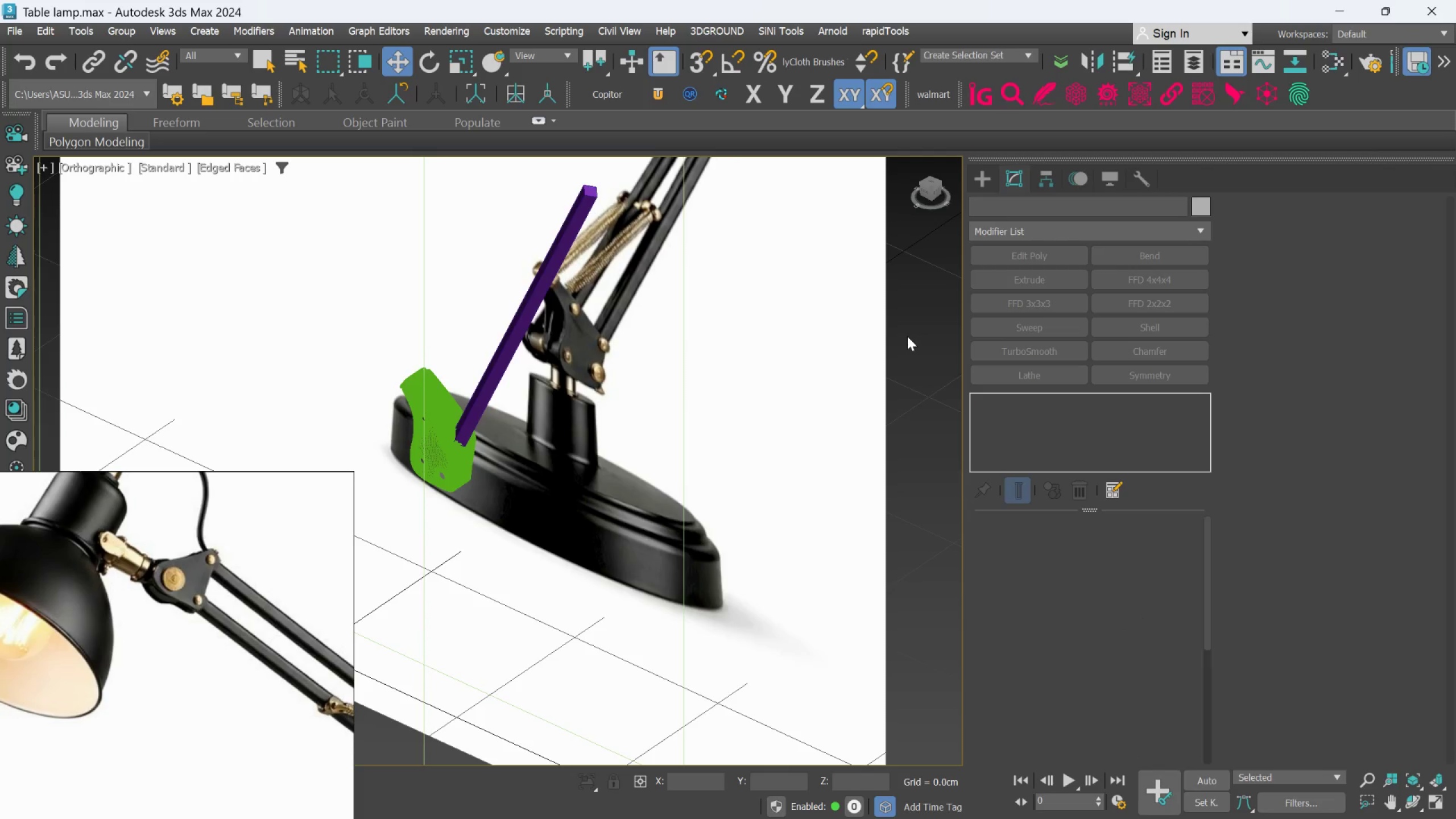 
key(F)
 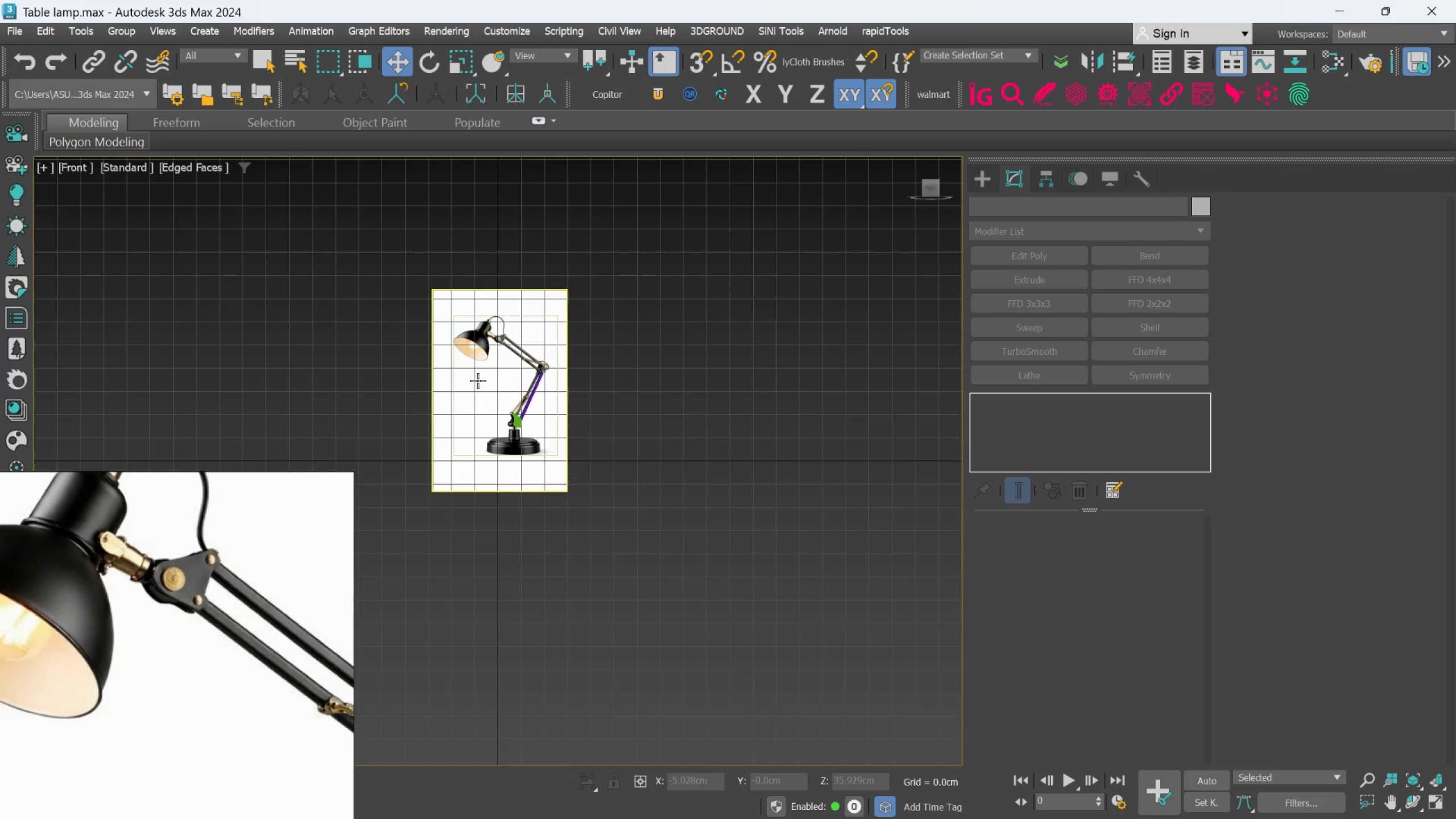 
scroll: coordinate [631, 289], scroll_direction: up, amount: 8.0
 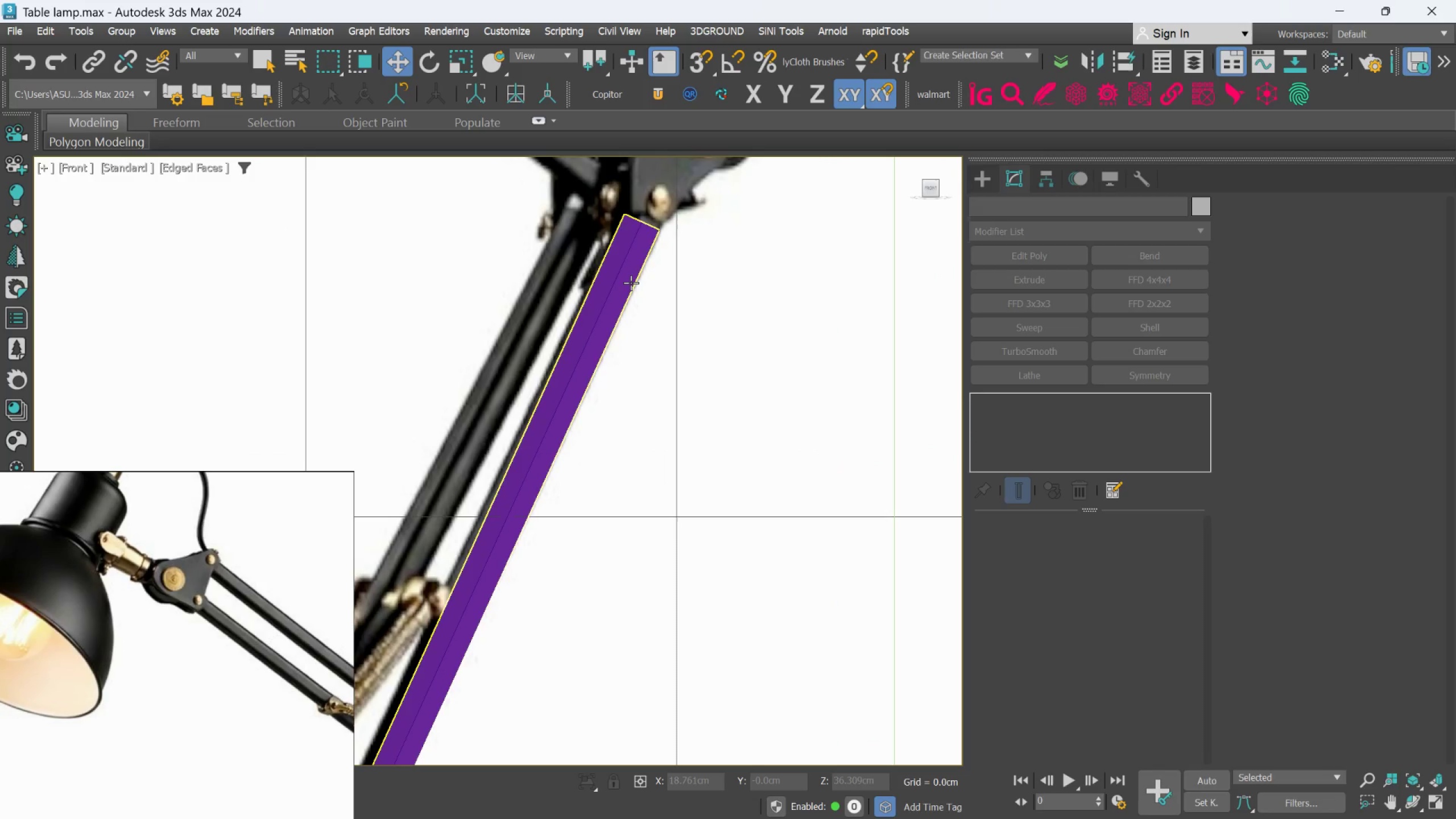 
left_click([631, 283])
 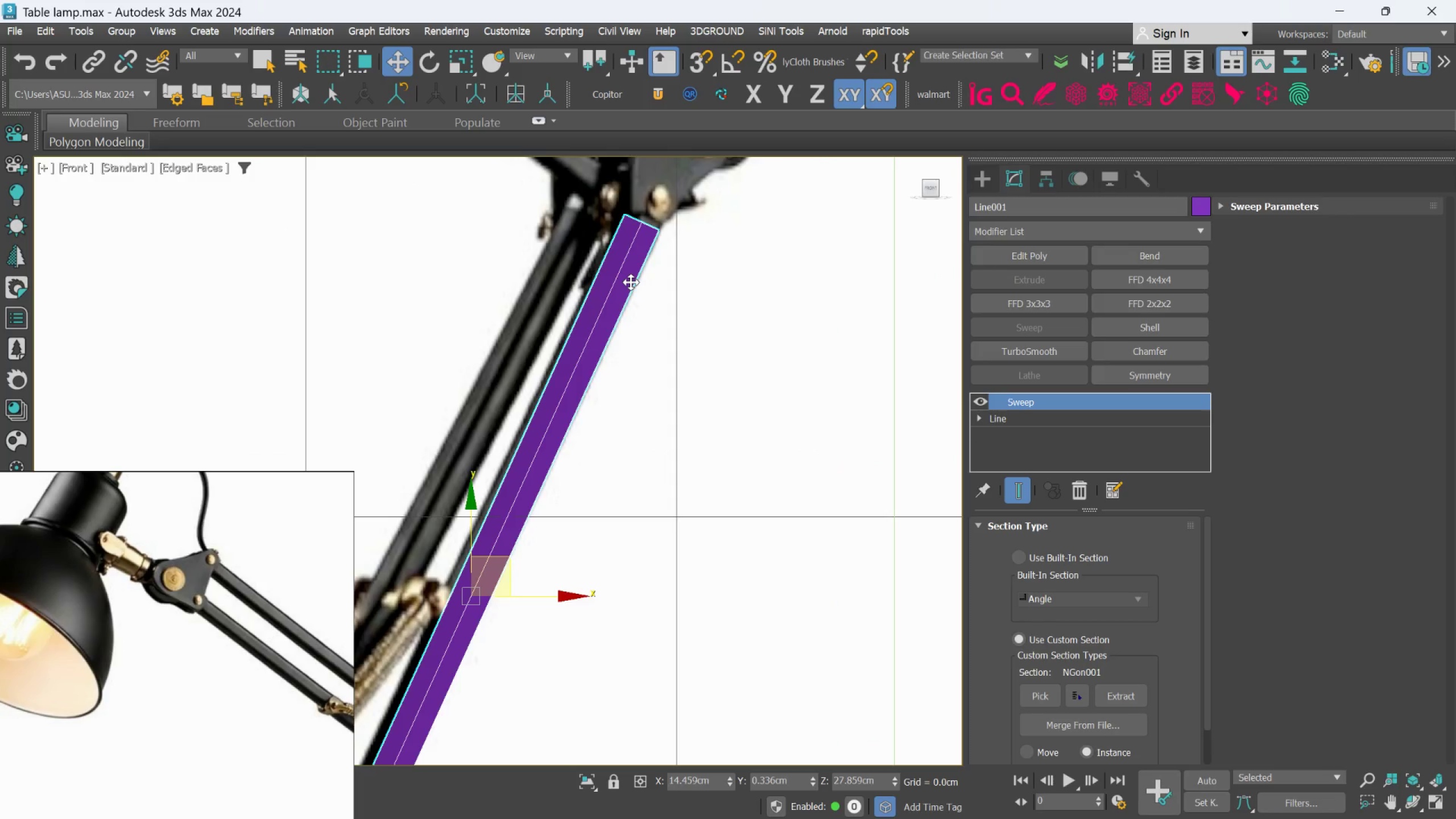 
hold_key(key=AltLeft, duration=0.84)
 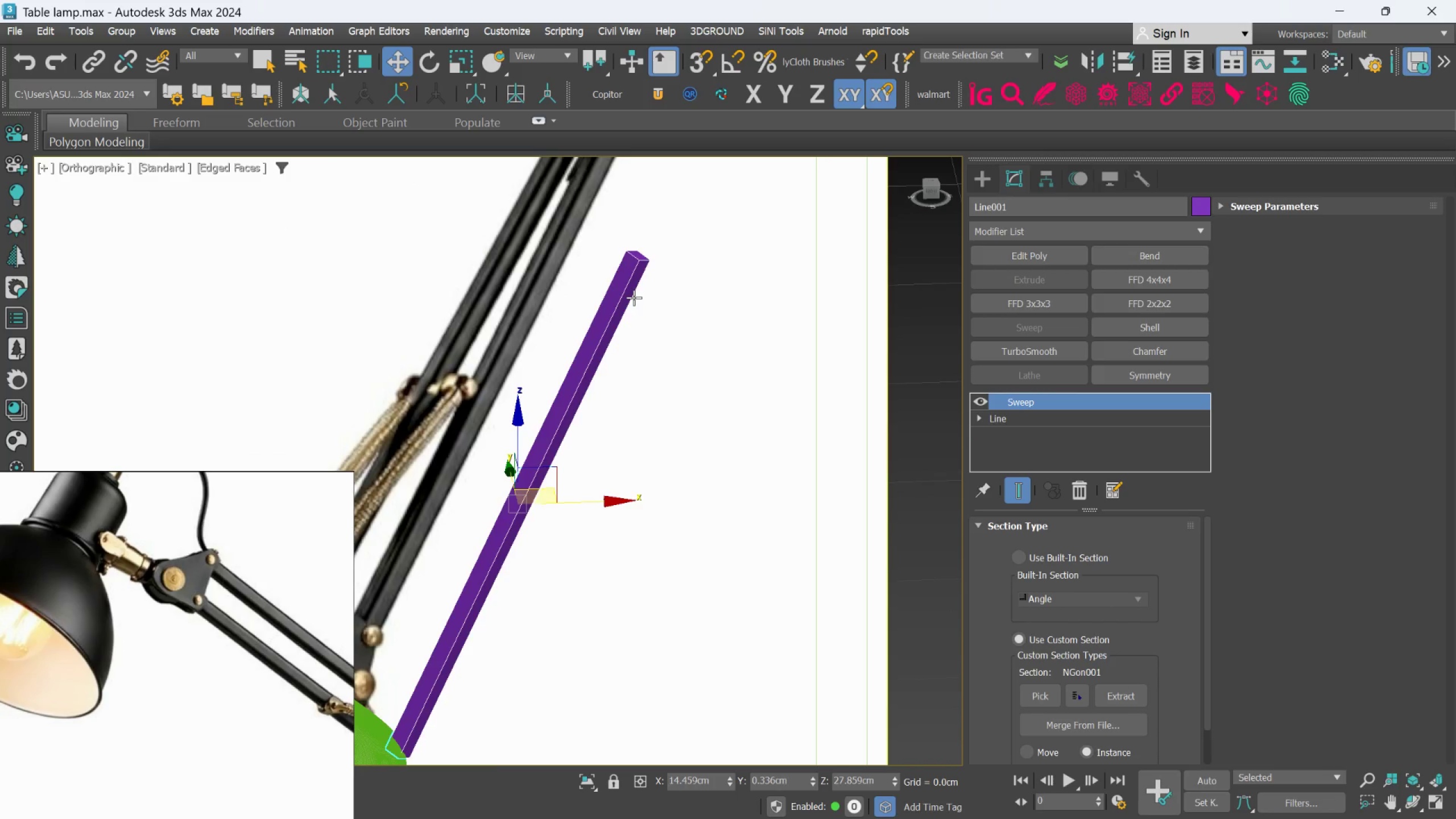 
scroll: coordinate [631, 282], scroll_direction: down, amount: 1.0
 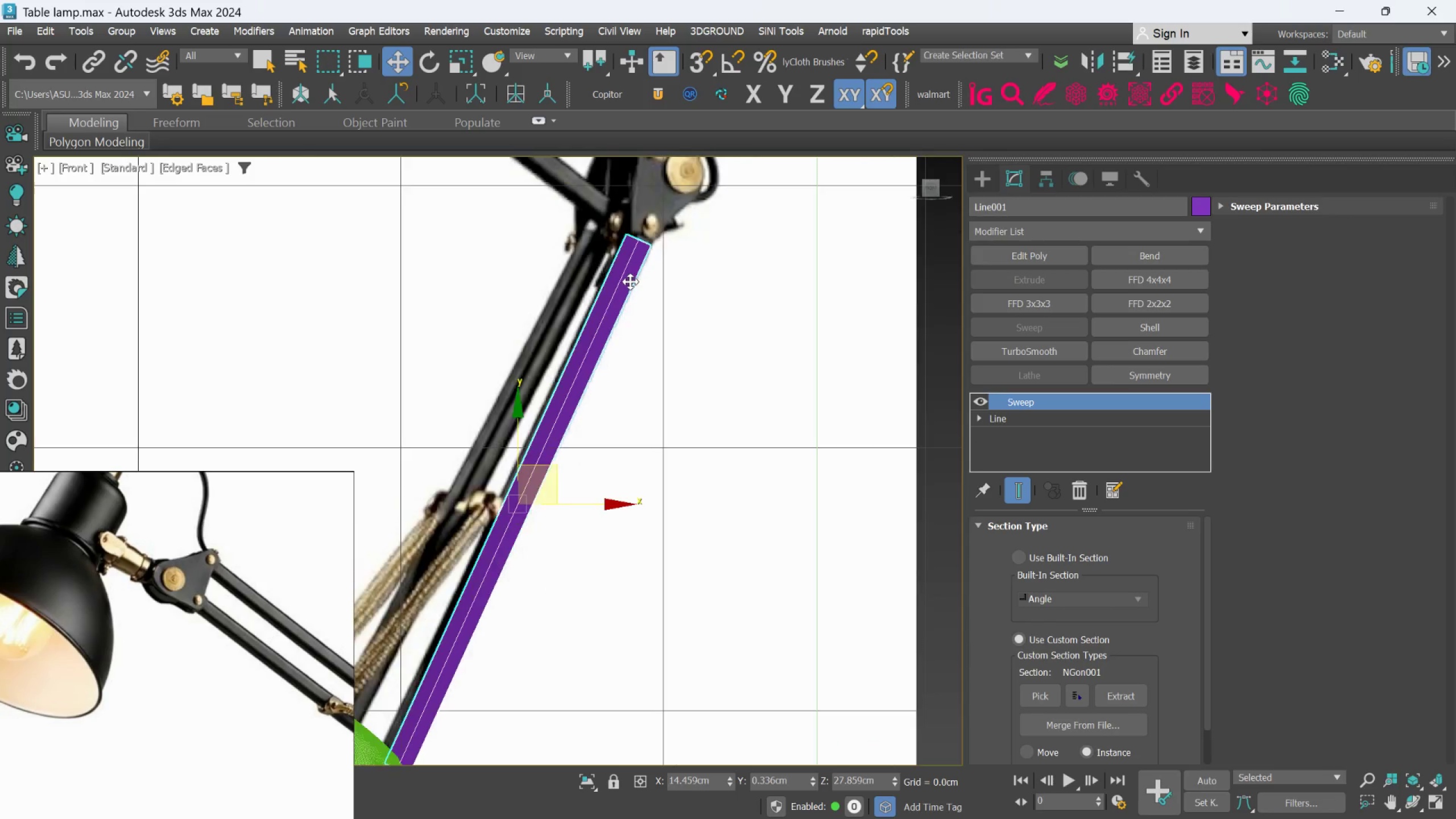 
hold_key(key=AltLeft, duration=27.42)
 